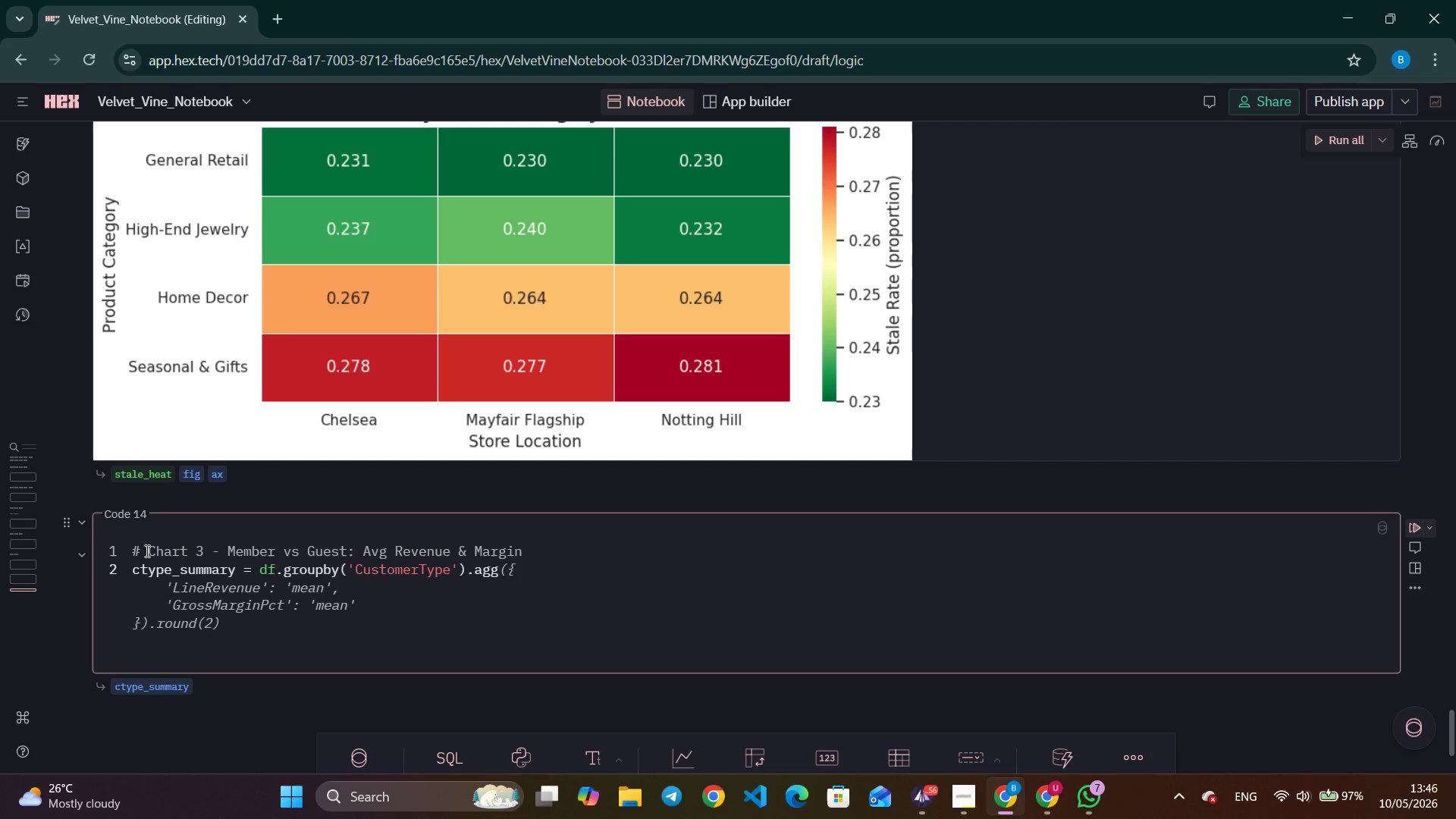 
key(Control+ArrowRight)
 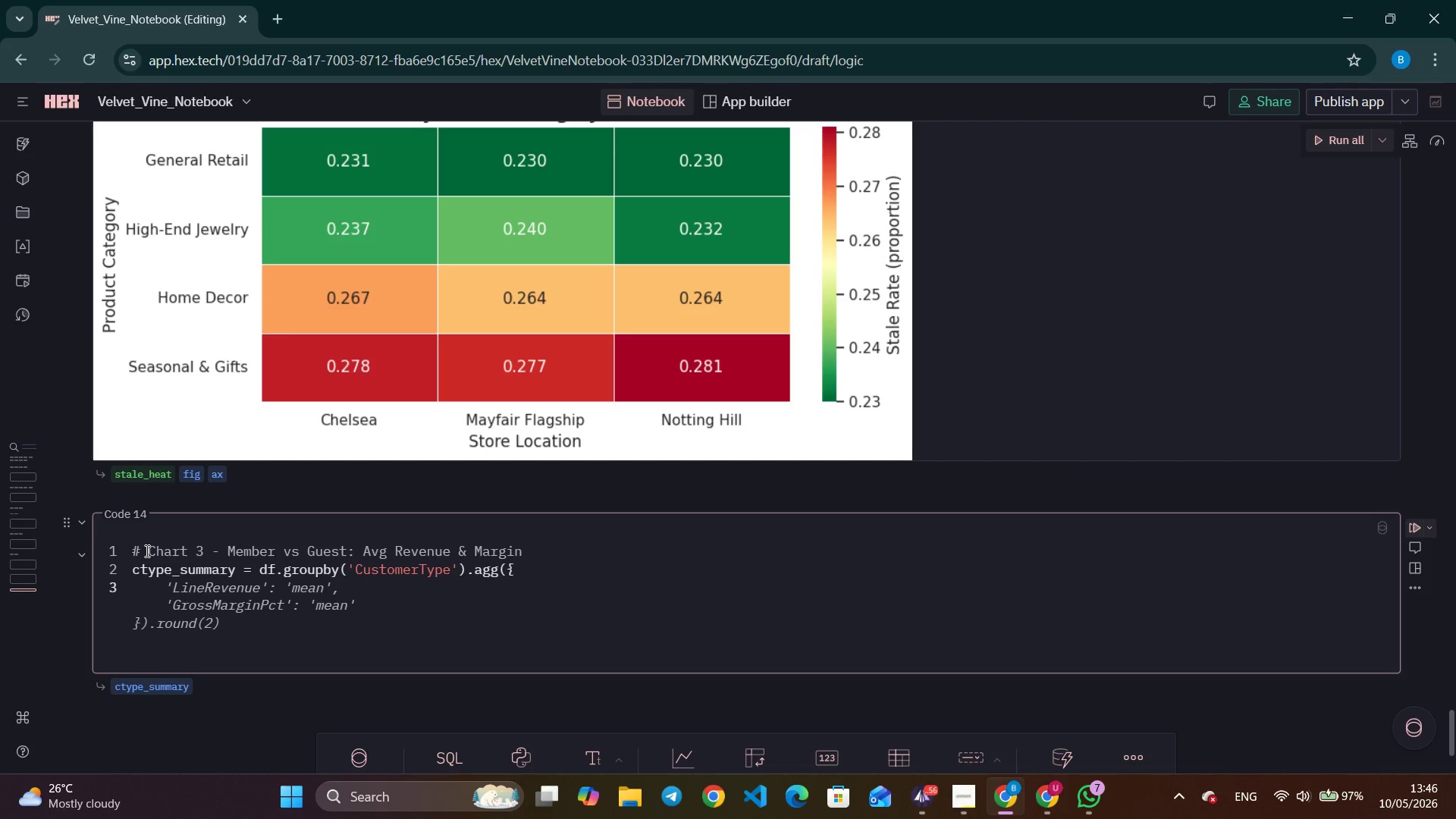 
key(Backspace)
 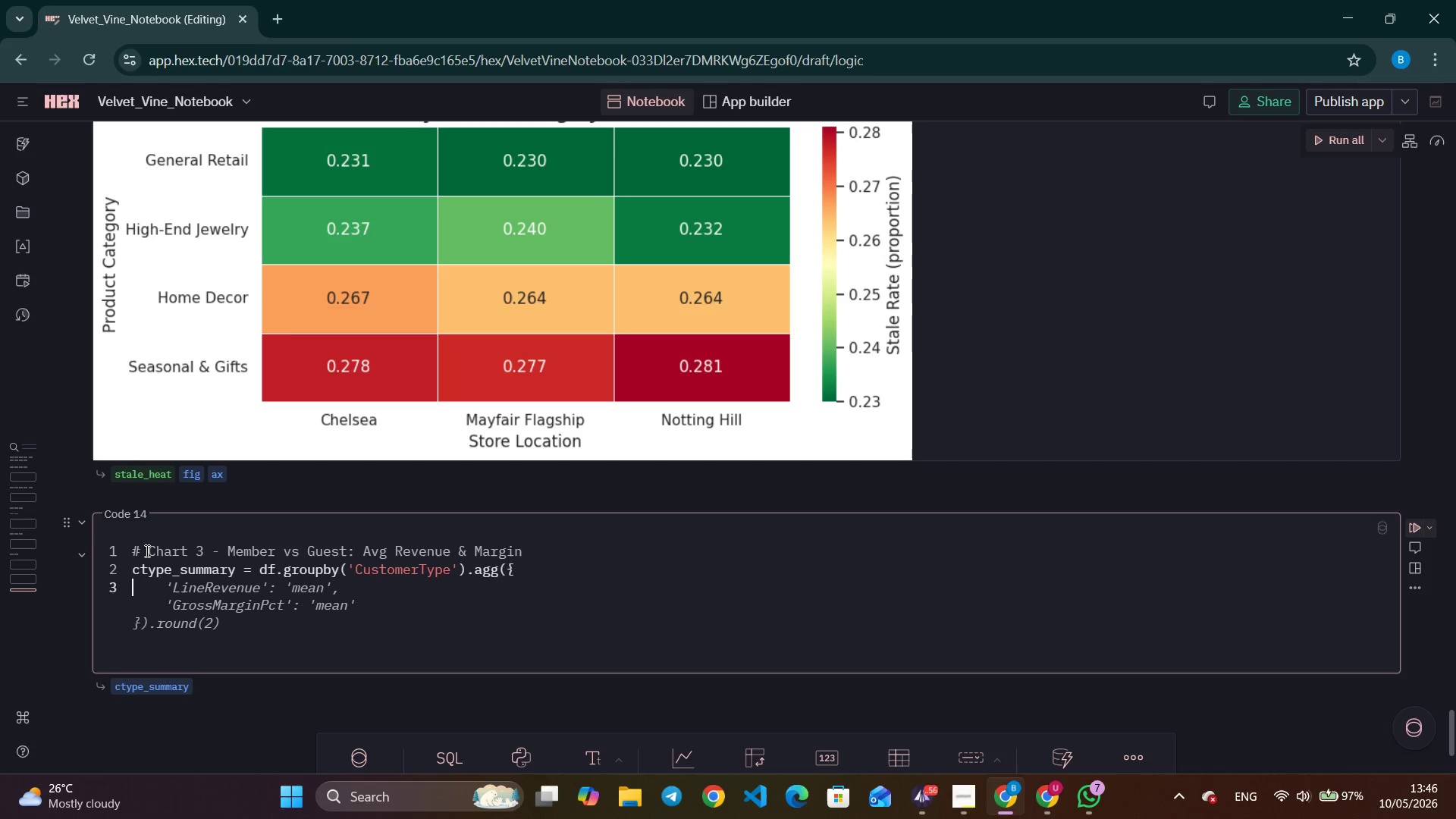 
key(Backspace)
 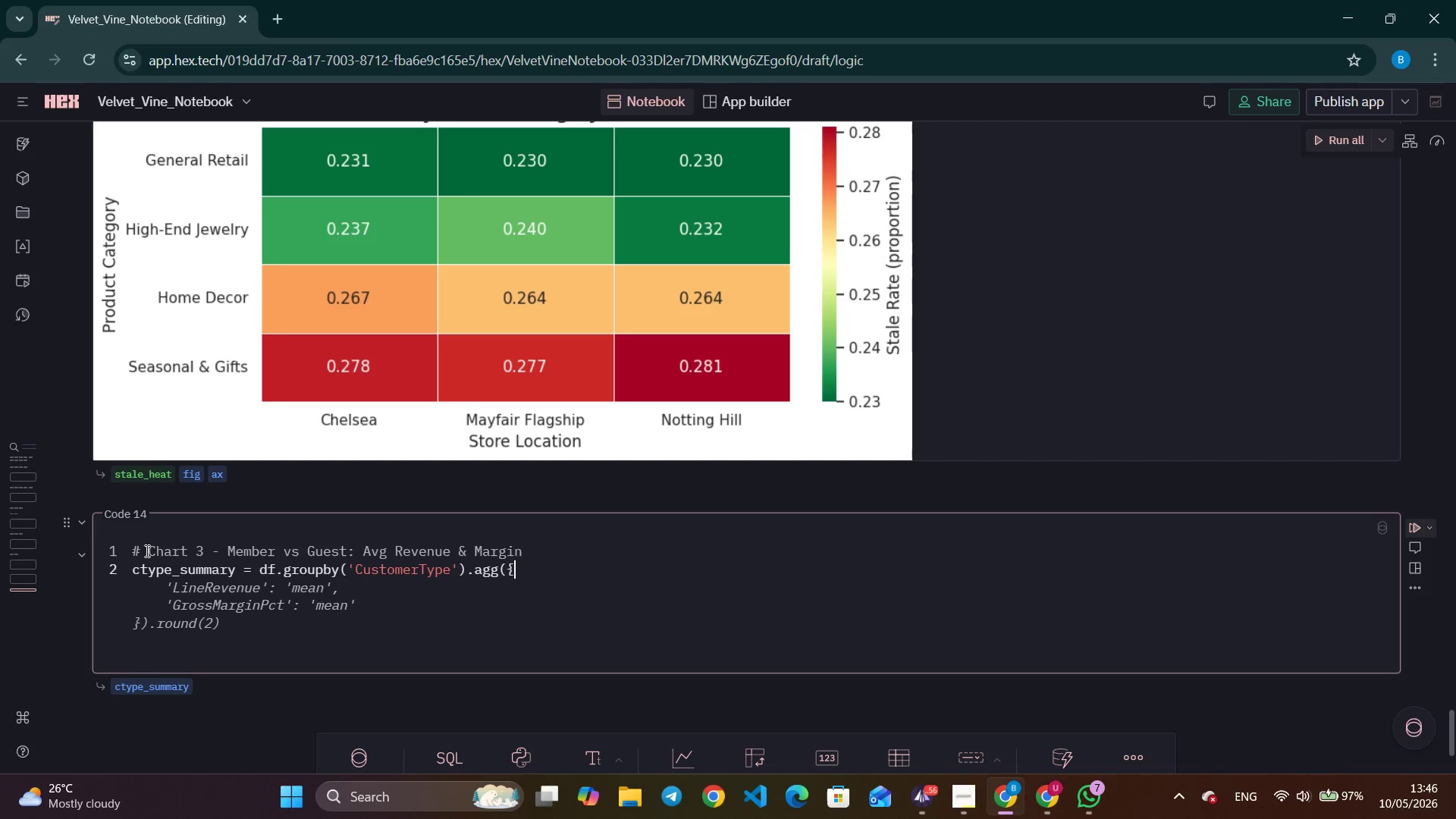 
key(Backspace)
 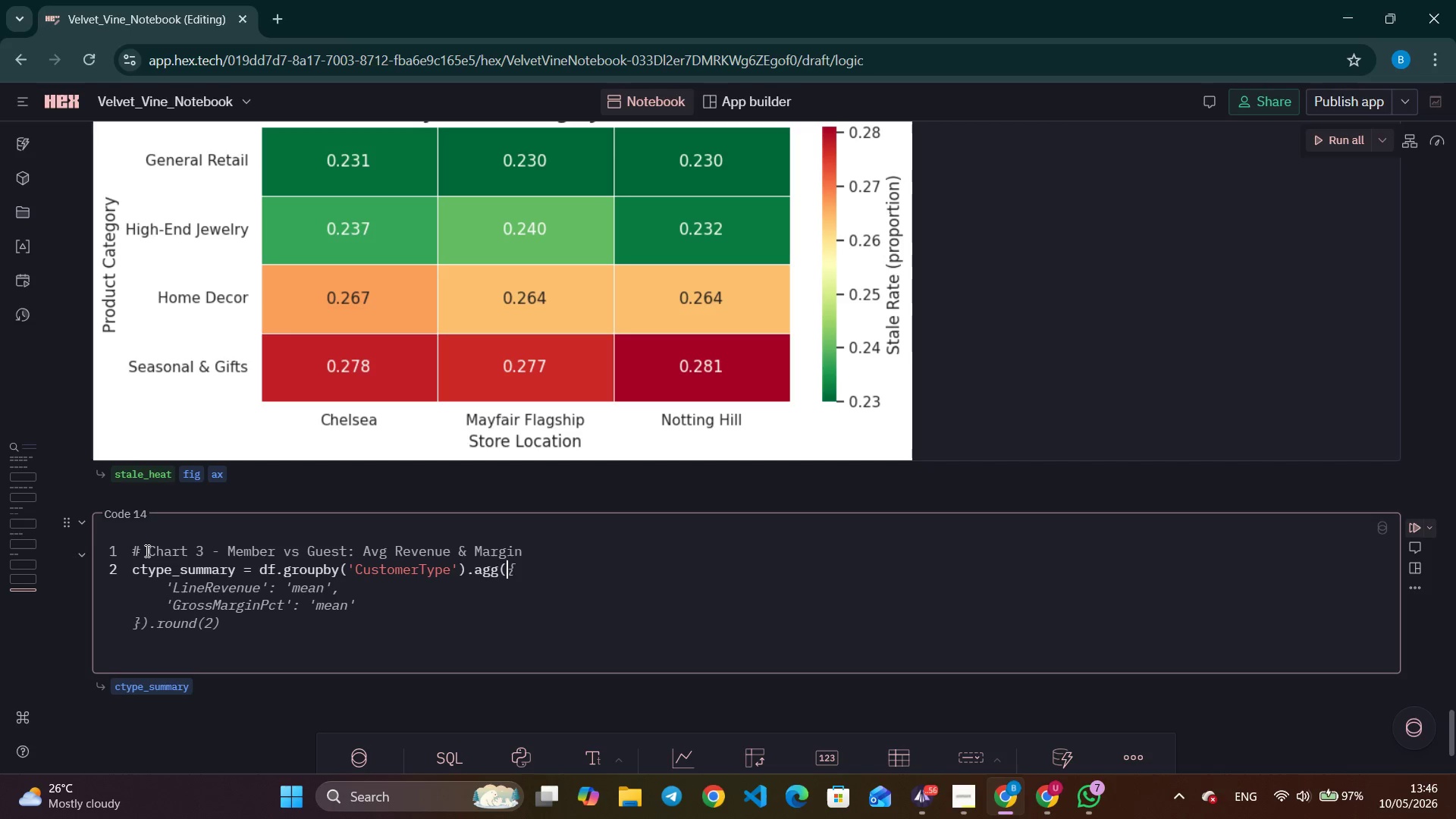 
key(Enter)
 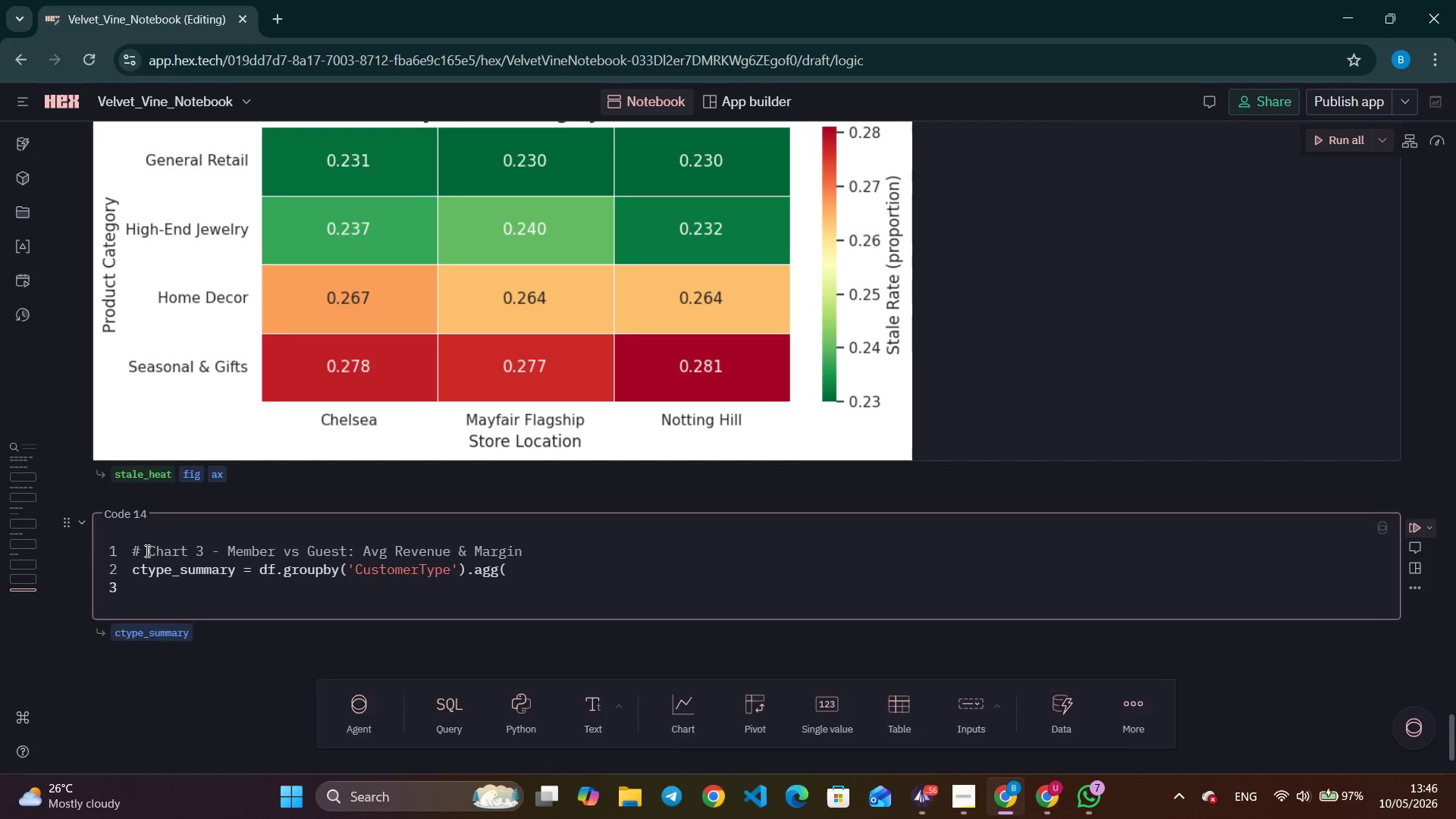 
type(Ab)
key(Backspace)
type(vgRevenue = ('Line)
 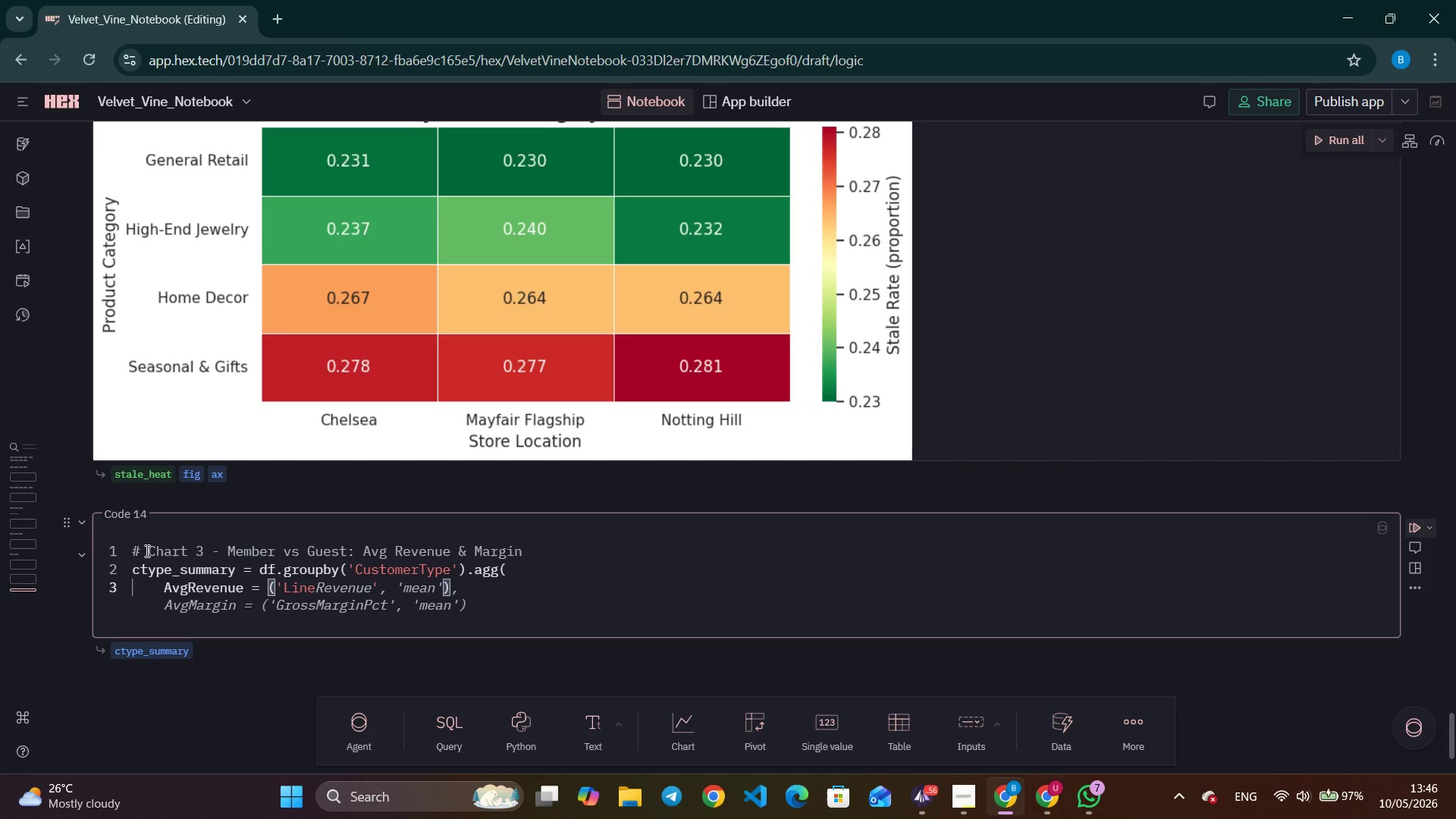 
key(Control+ArrowRight)
 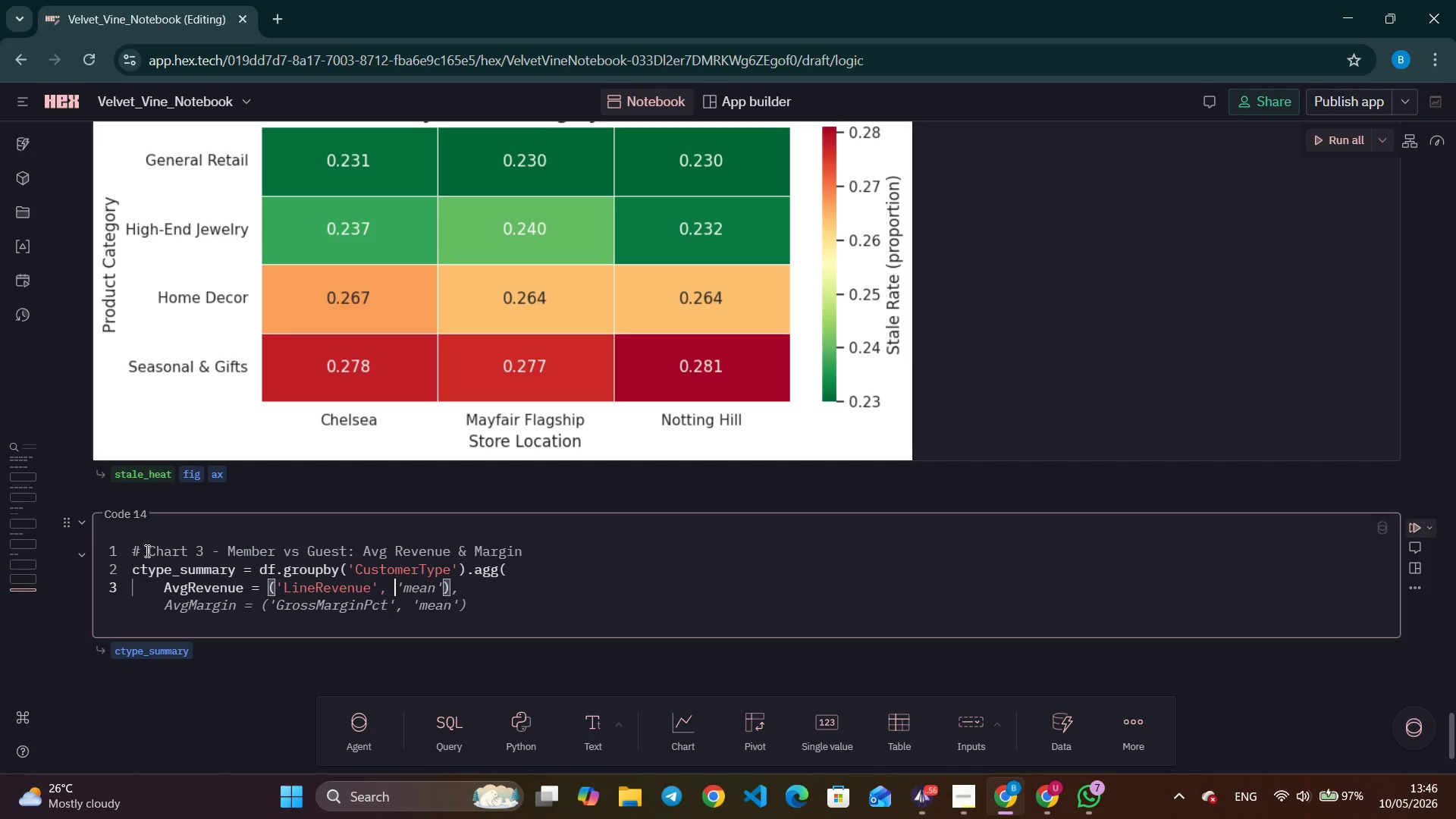 
key(Control+ArrowRight)
 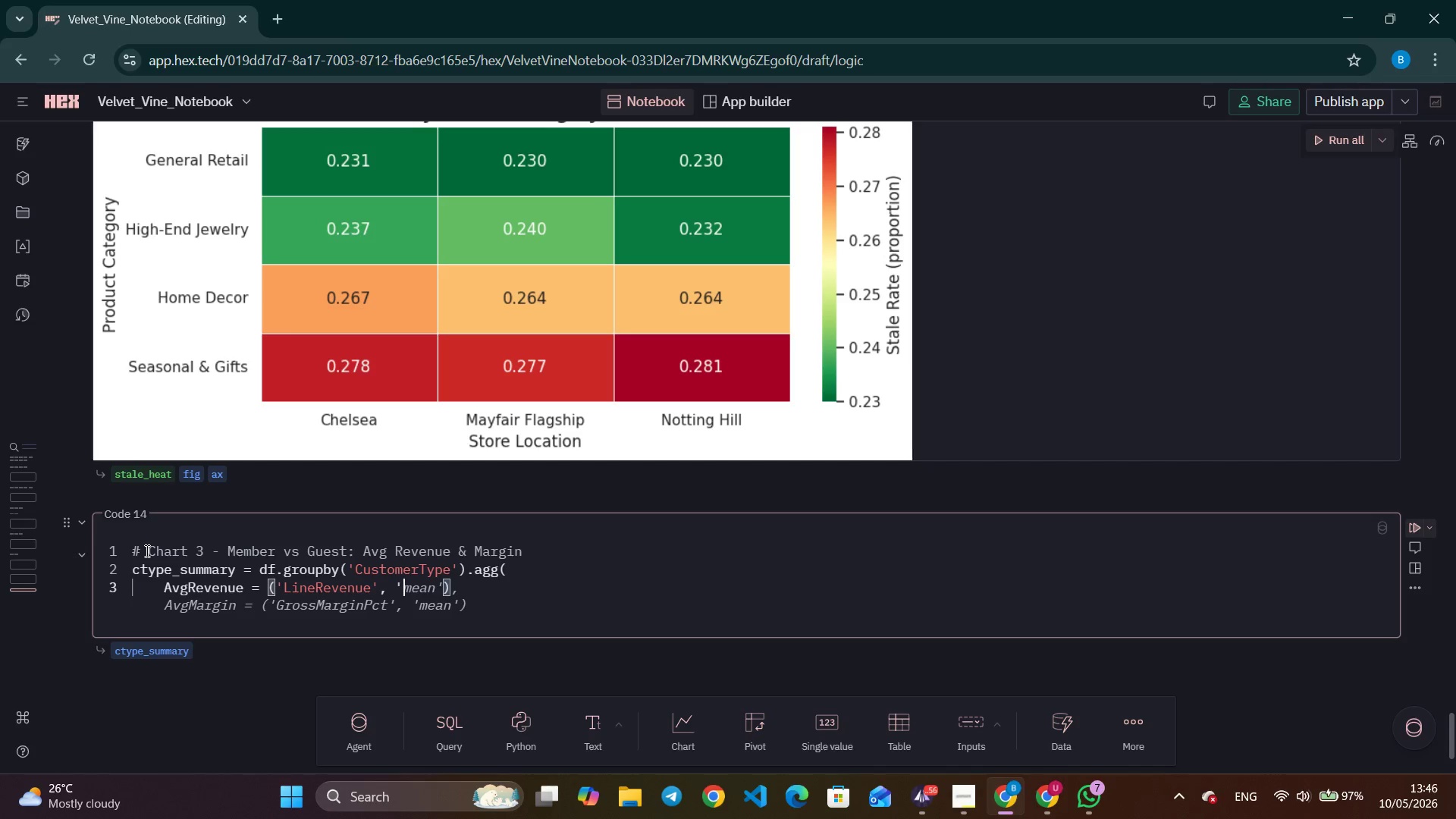 
key(Control+ArrowRight)
 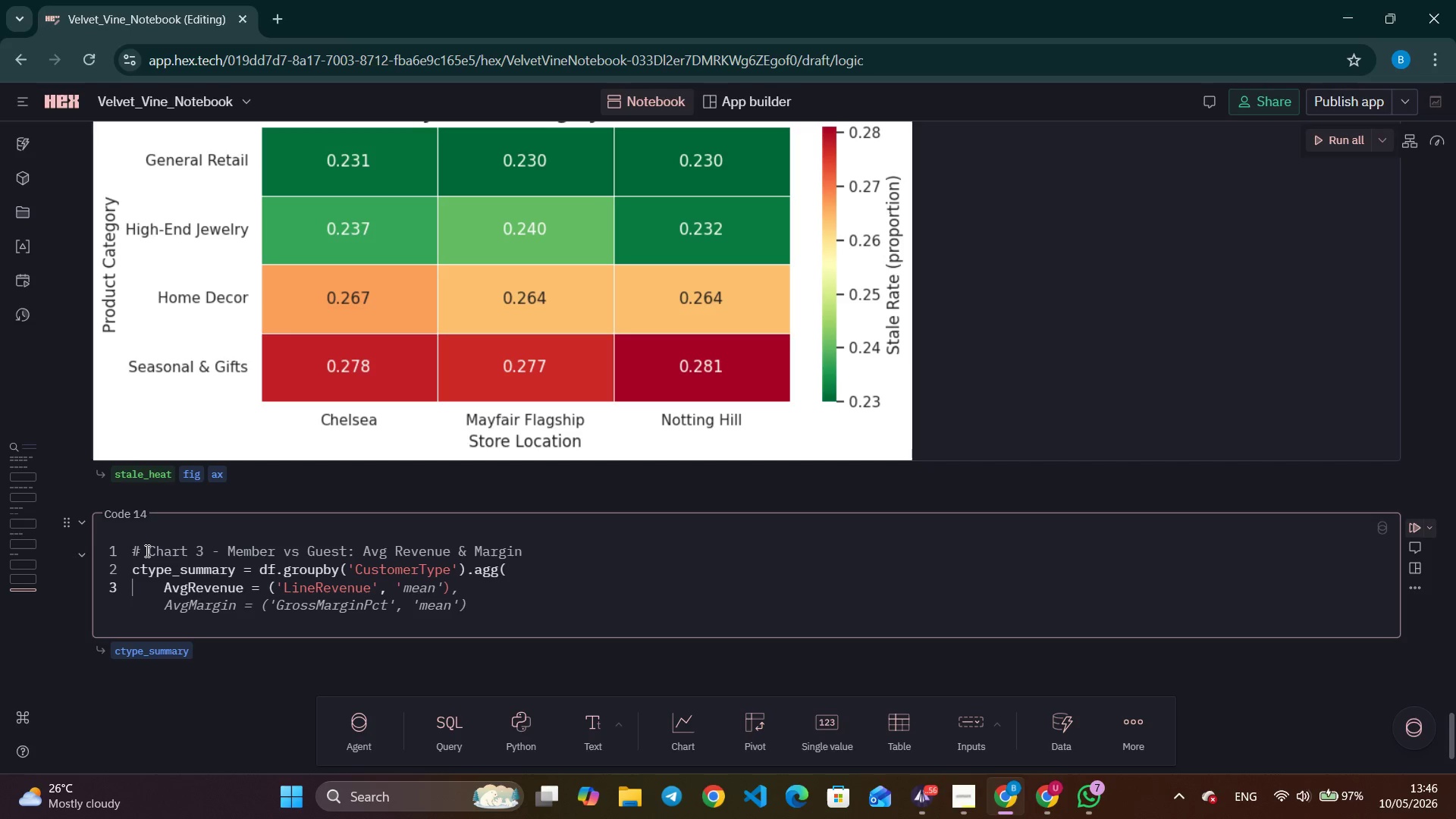 
key(Control+ArrowRight)
 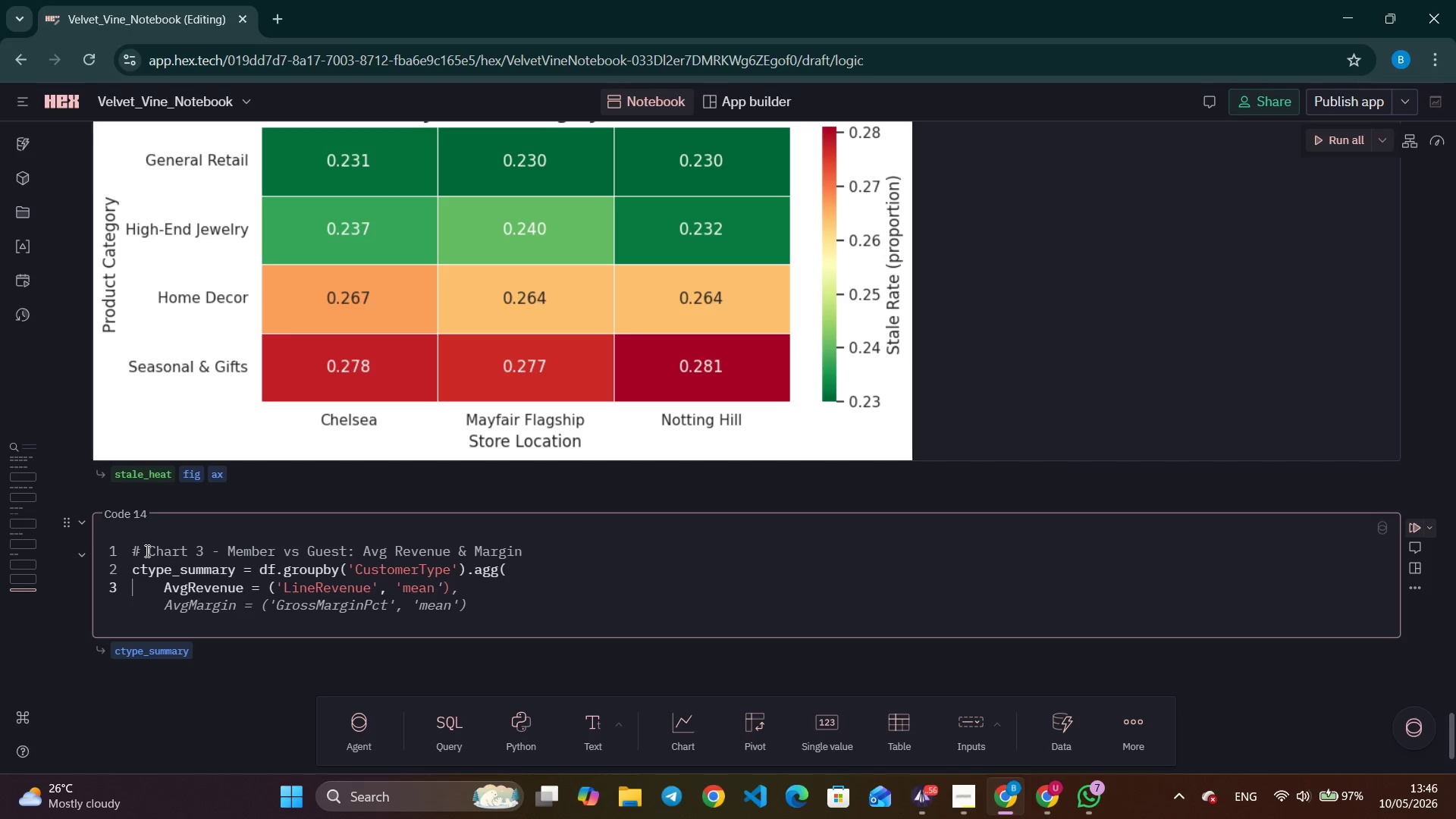 
key(Control+ArrowRight)
 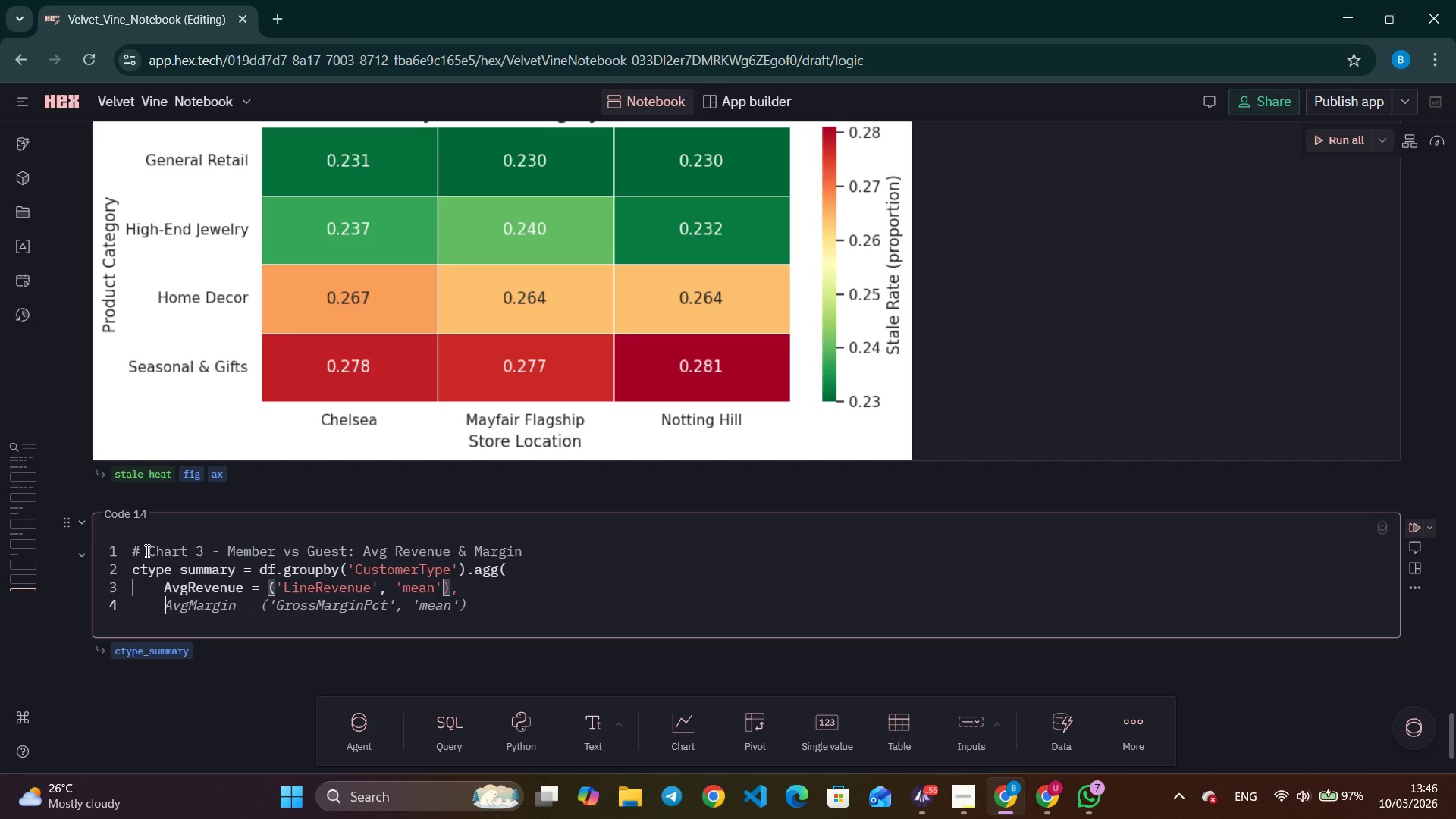 
key(Control+ArrowRight)
 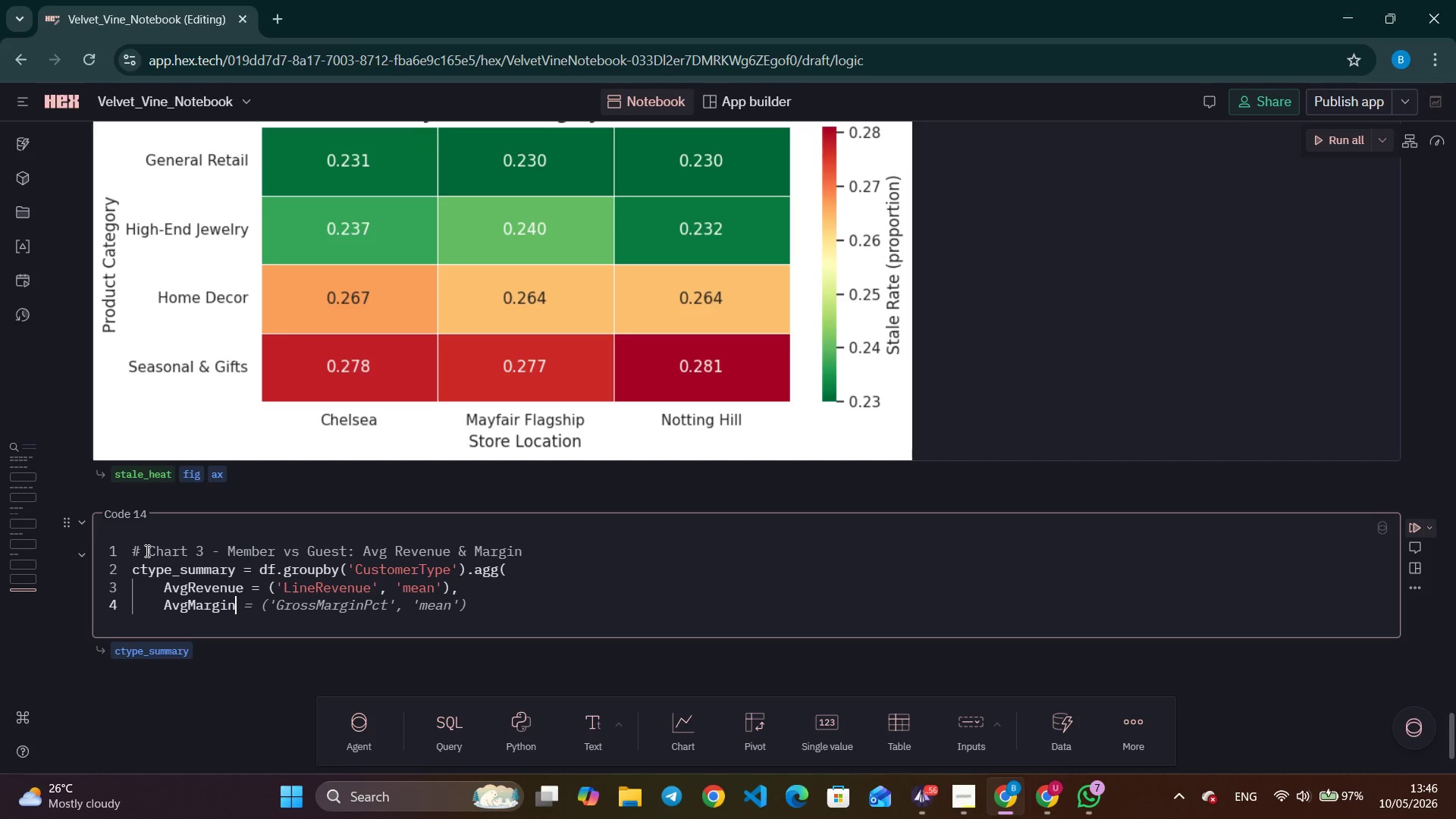 
key(Control+ArrowRight)
 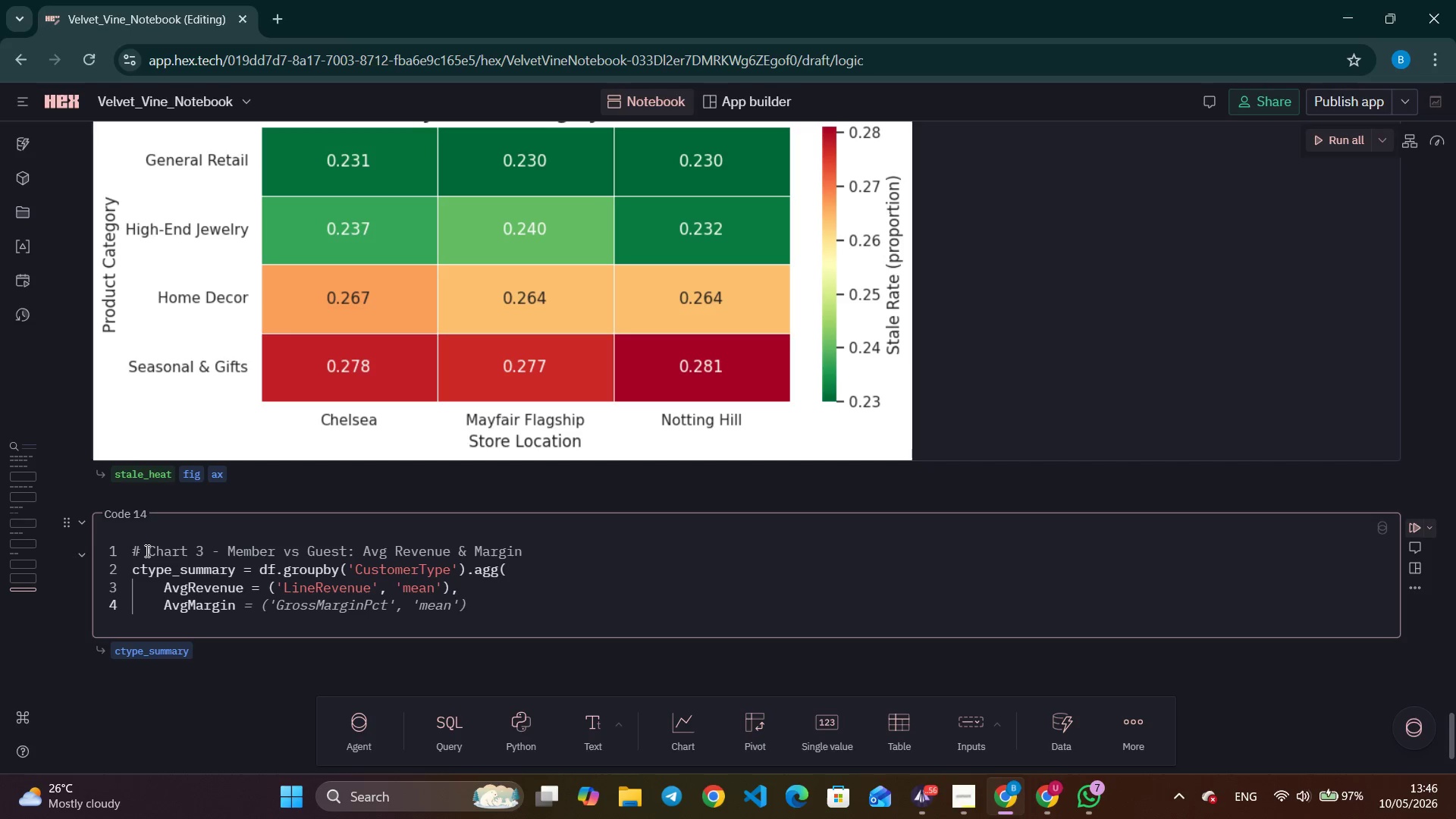 
key(Tab)
 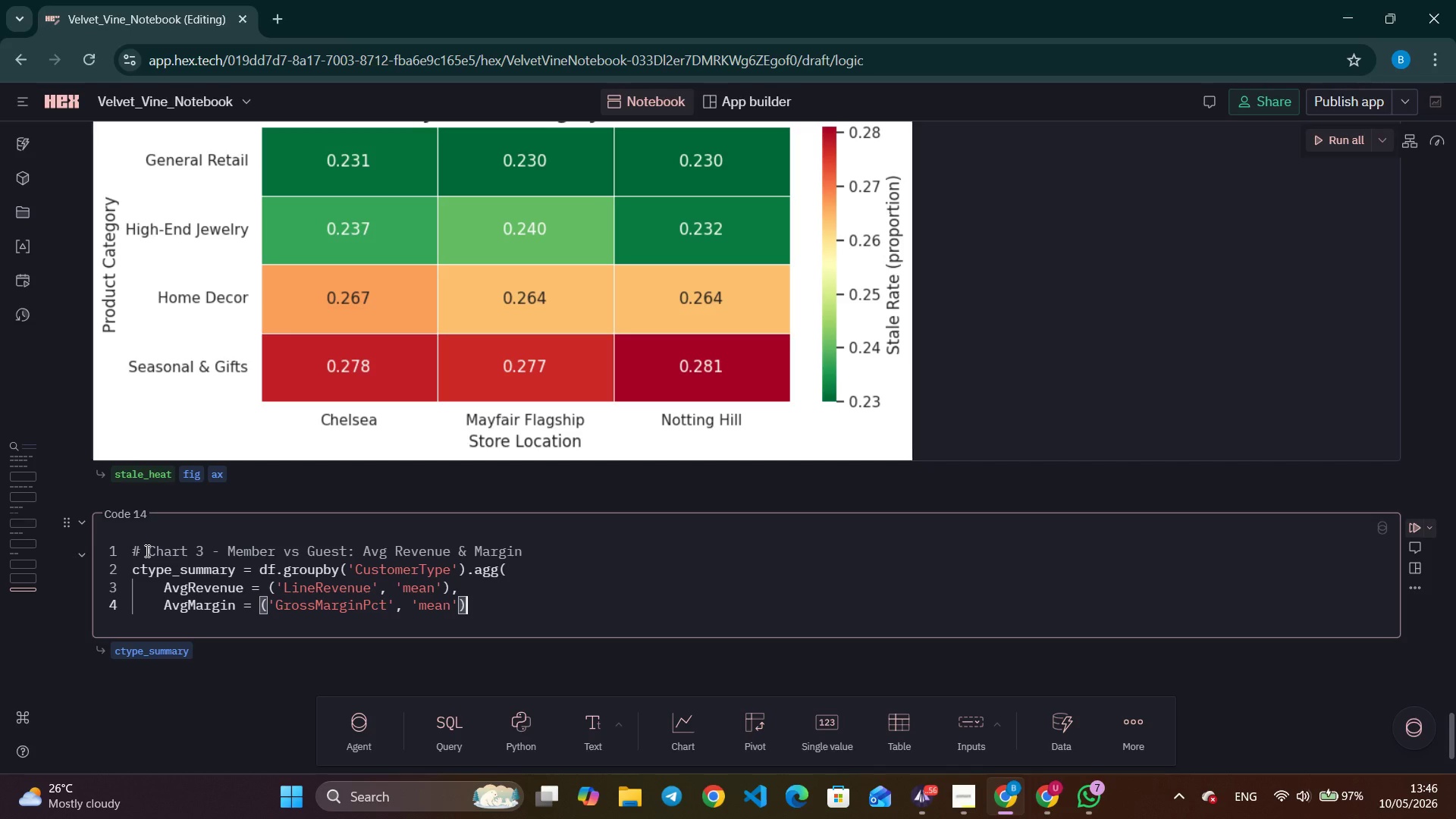 
key(Comma)
 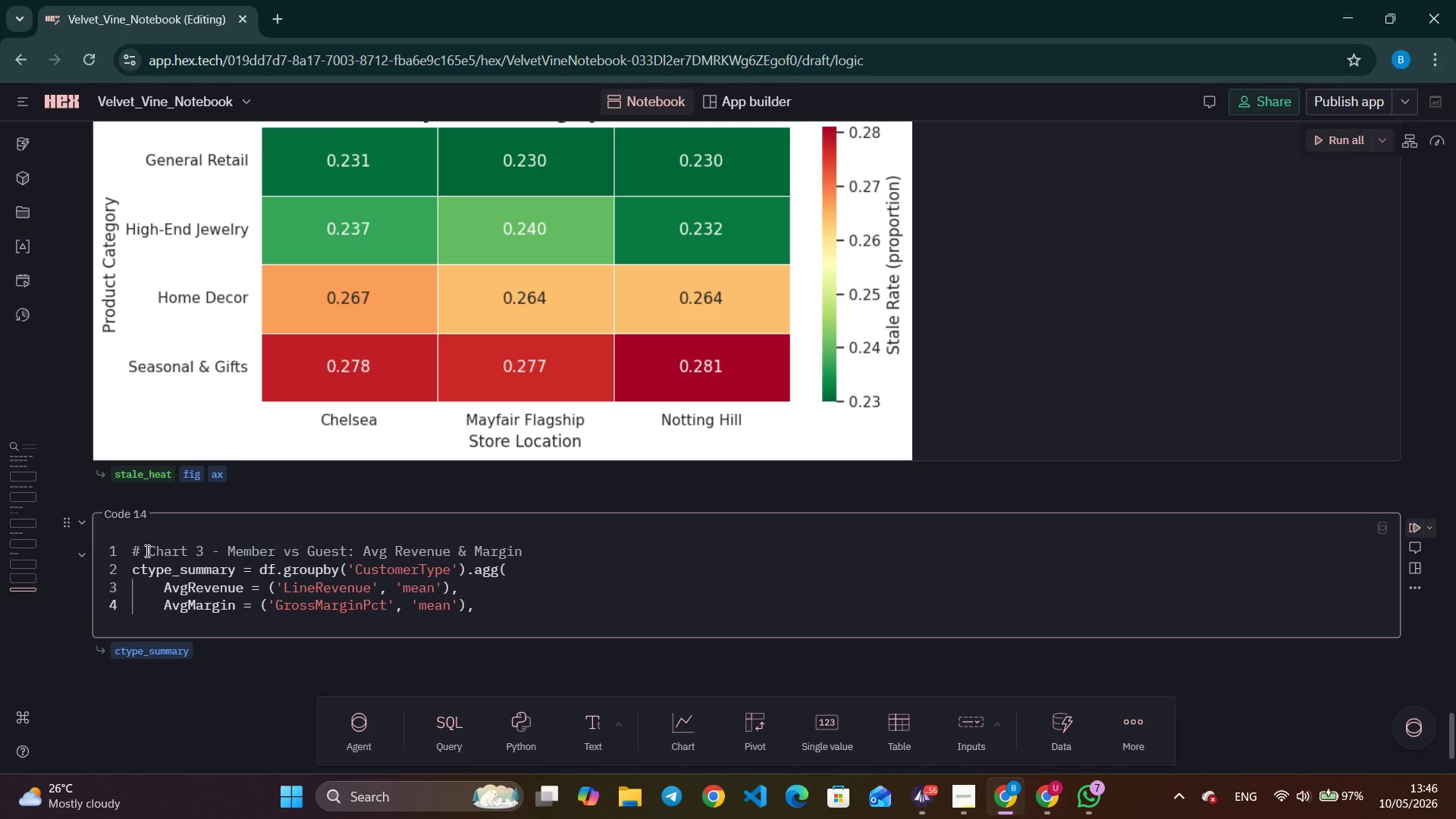 
key(Enter)
 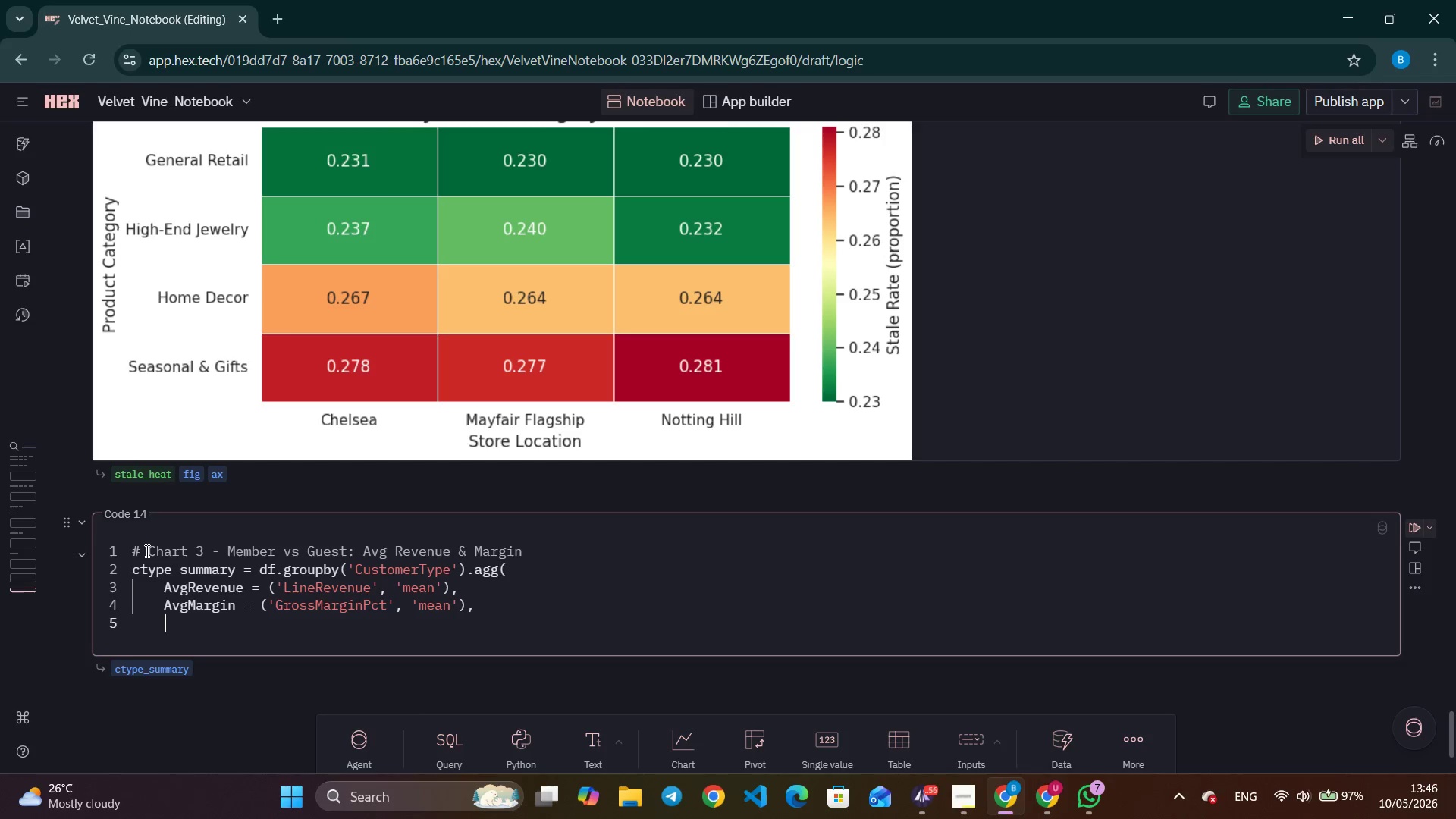 
type(Avg )
key(Backspace)
type(GMRIO)
key(Backspace)
key(Backspace)
type(OI = ()
key(Tab)
 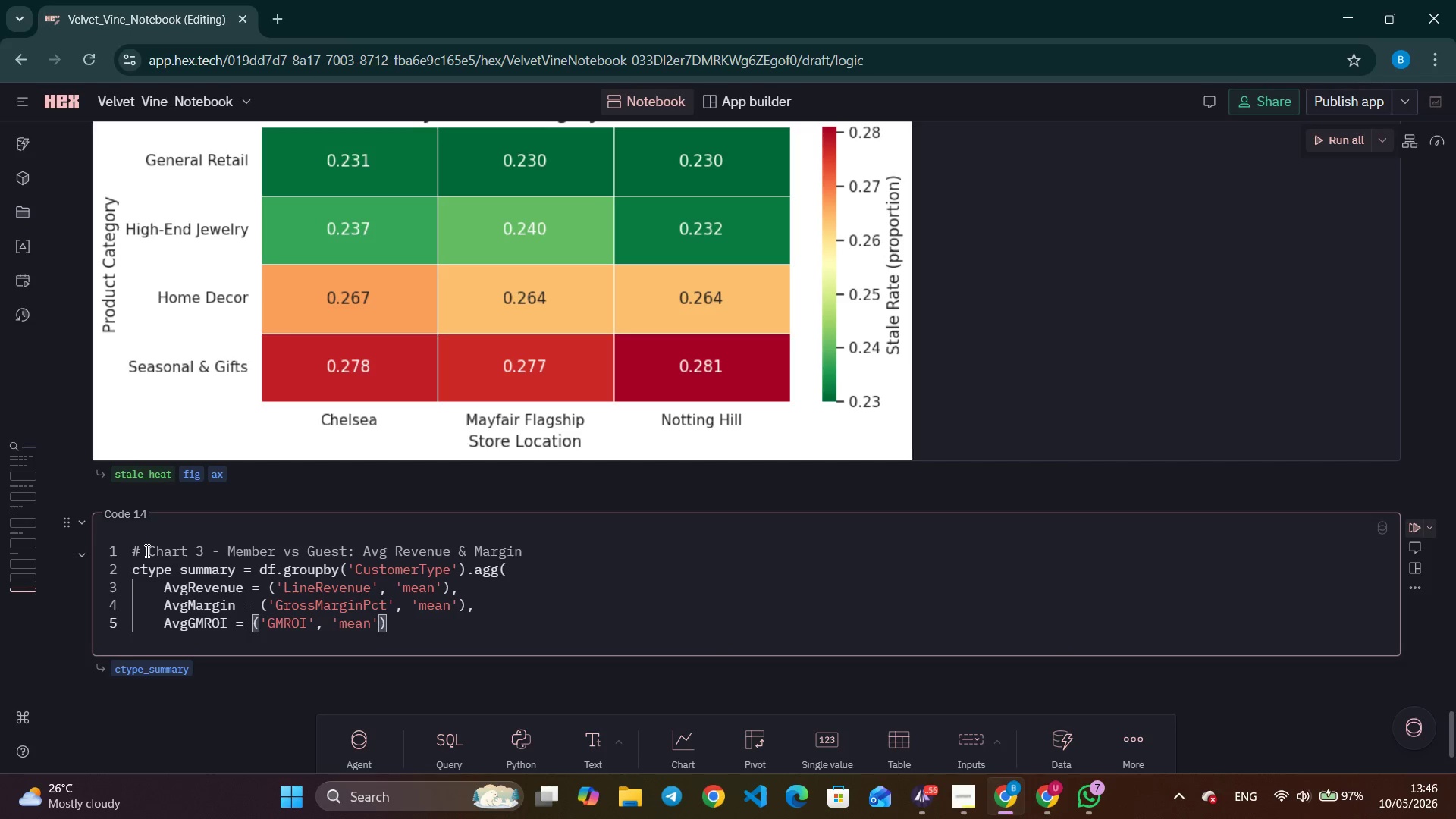 
key(ArrowDown)
 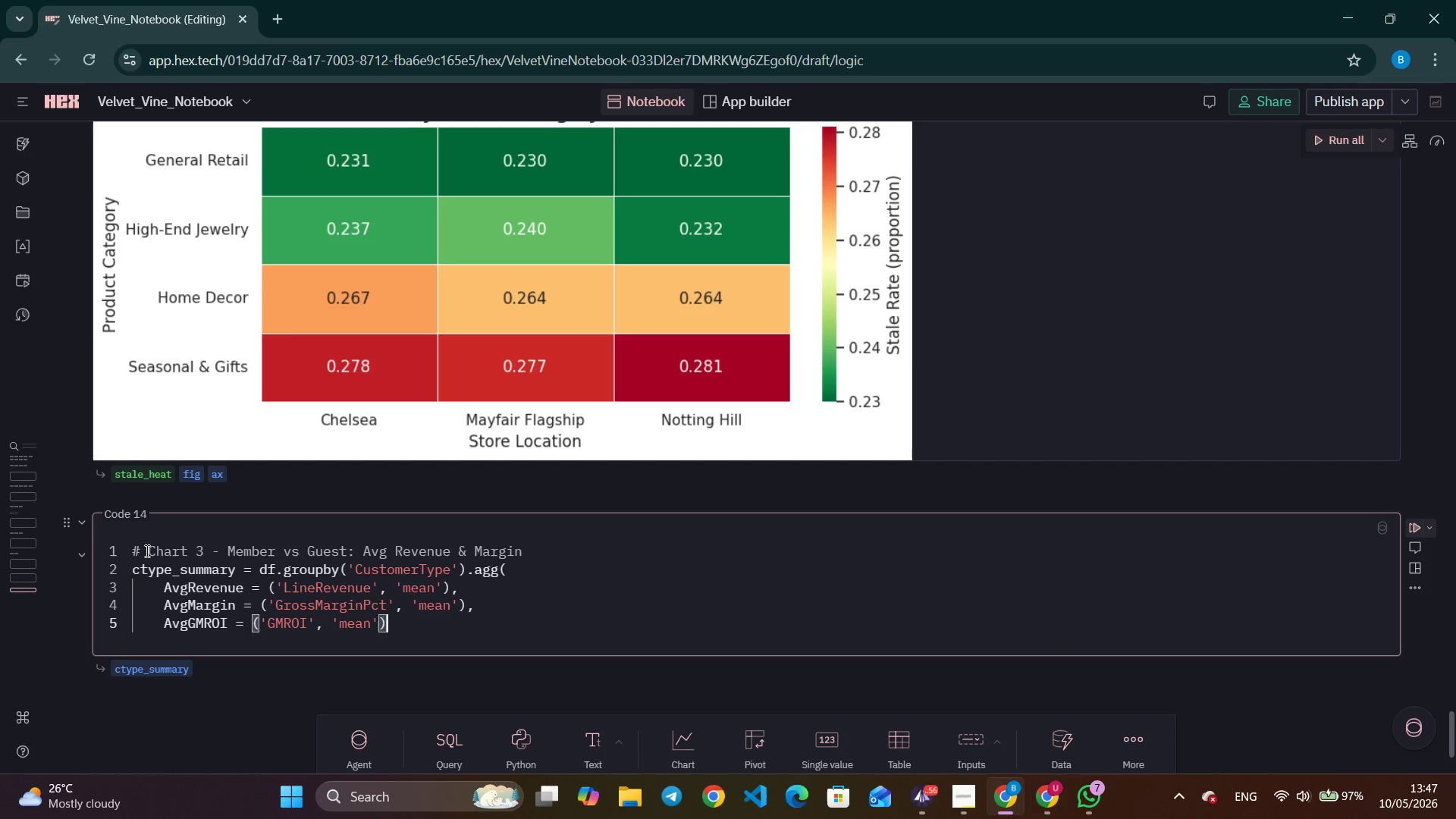 
key(Enter)
 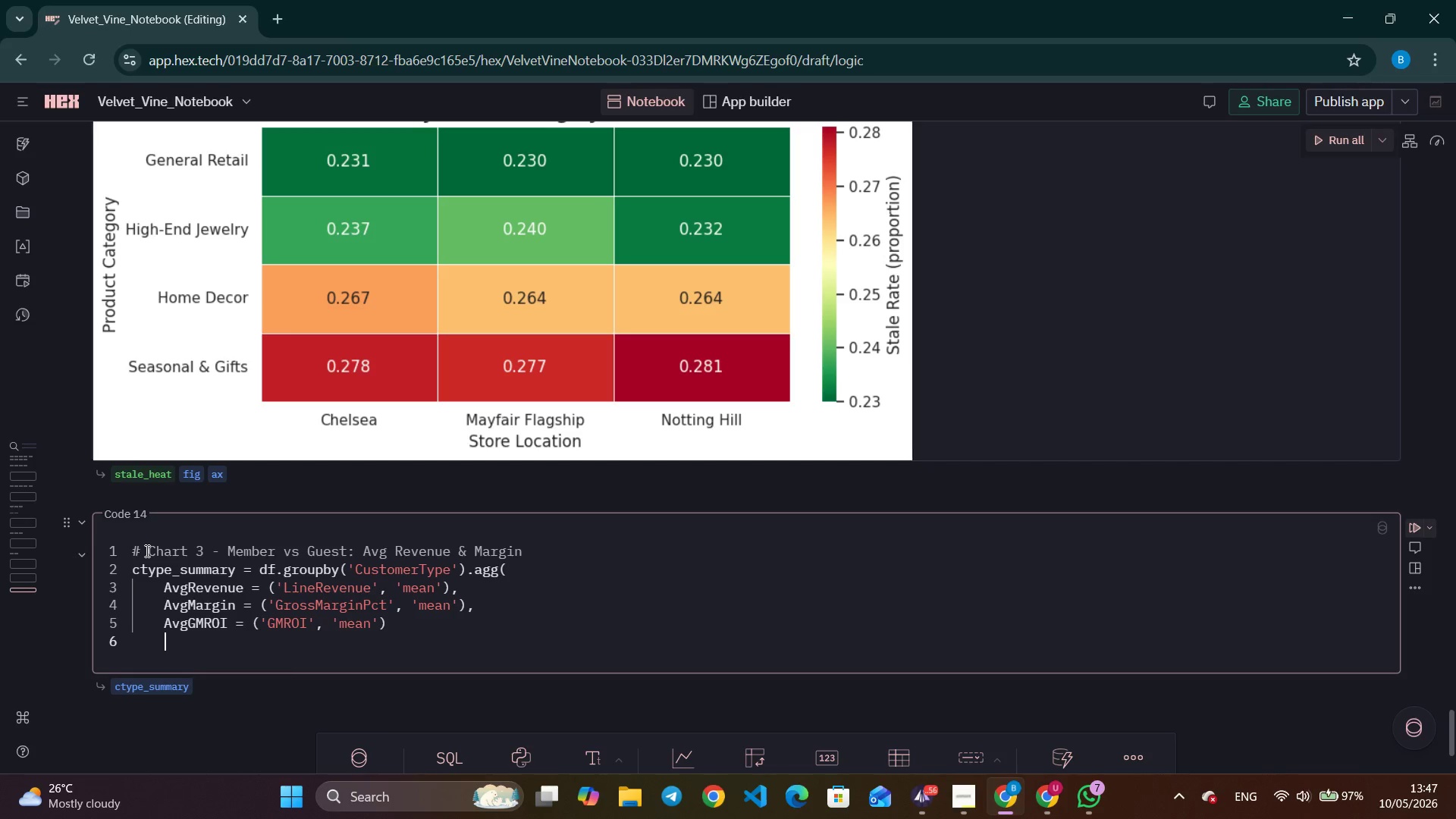 
type().round(2)
 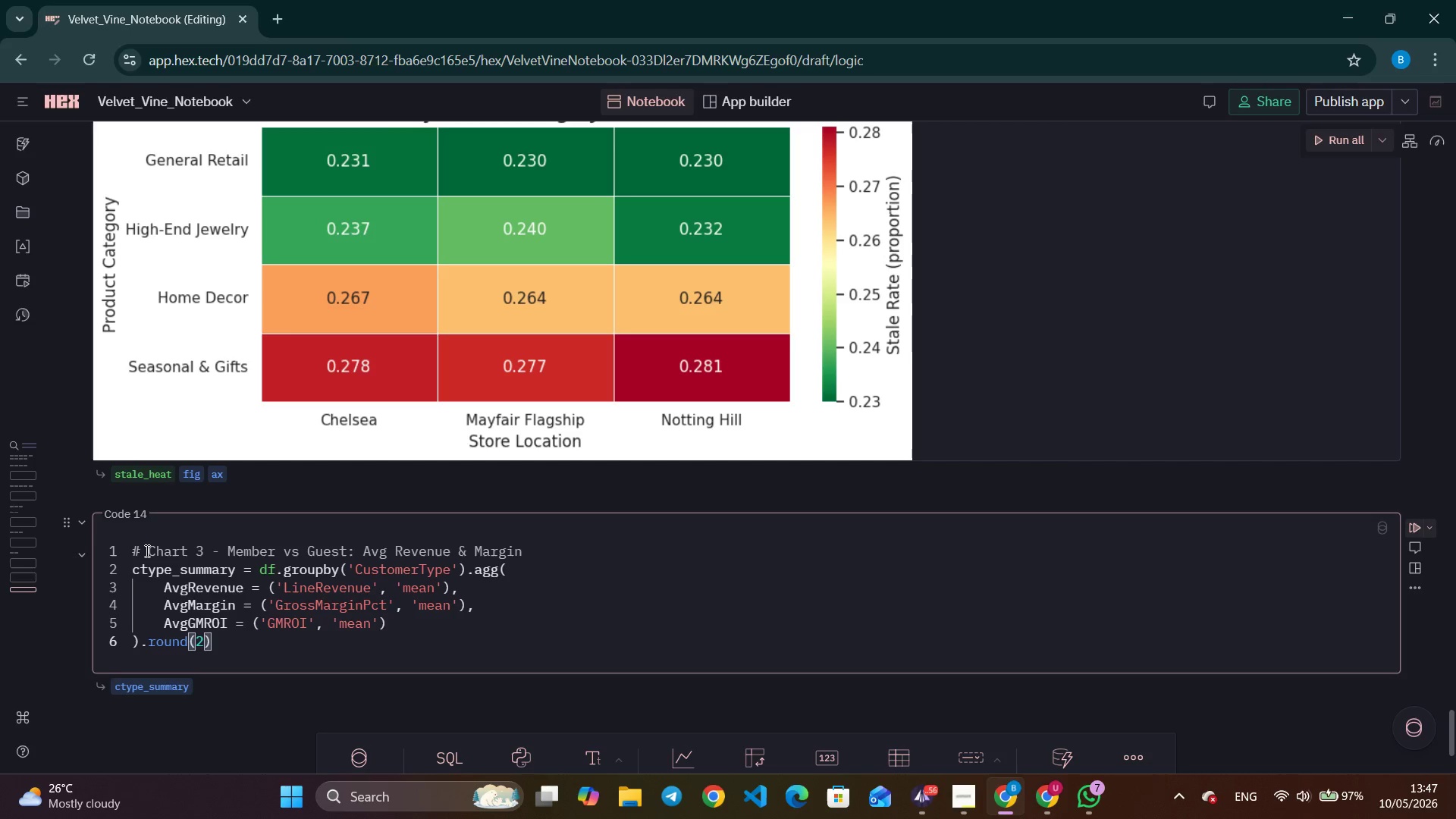 
key(ArrowRight)
 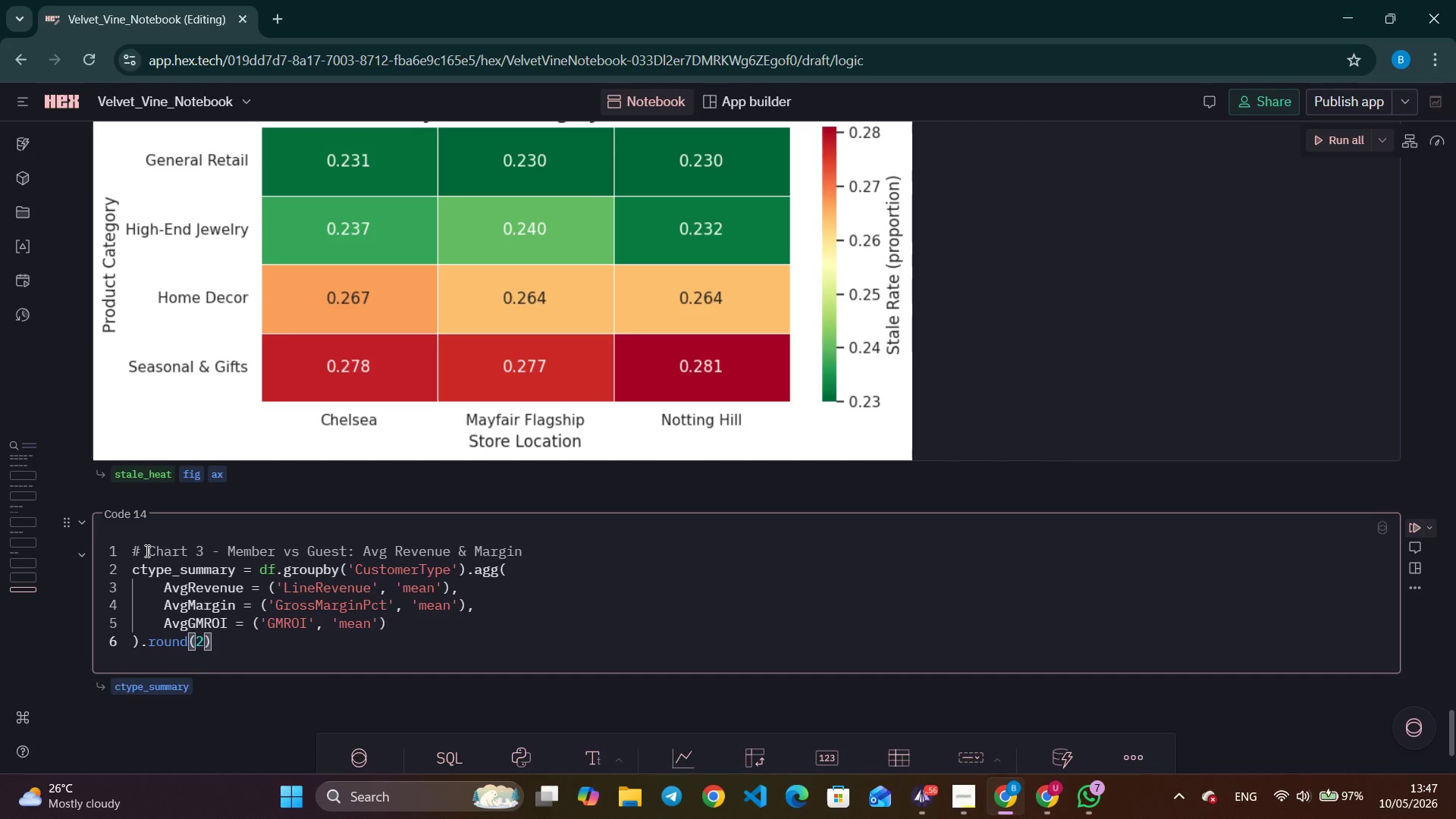 
key(Enter)
 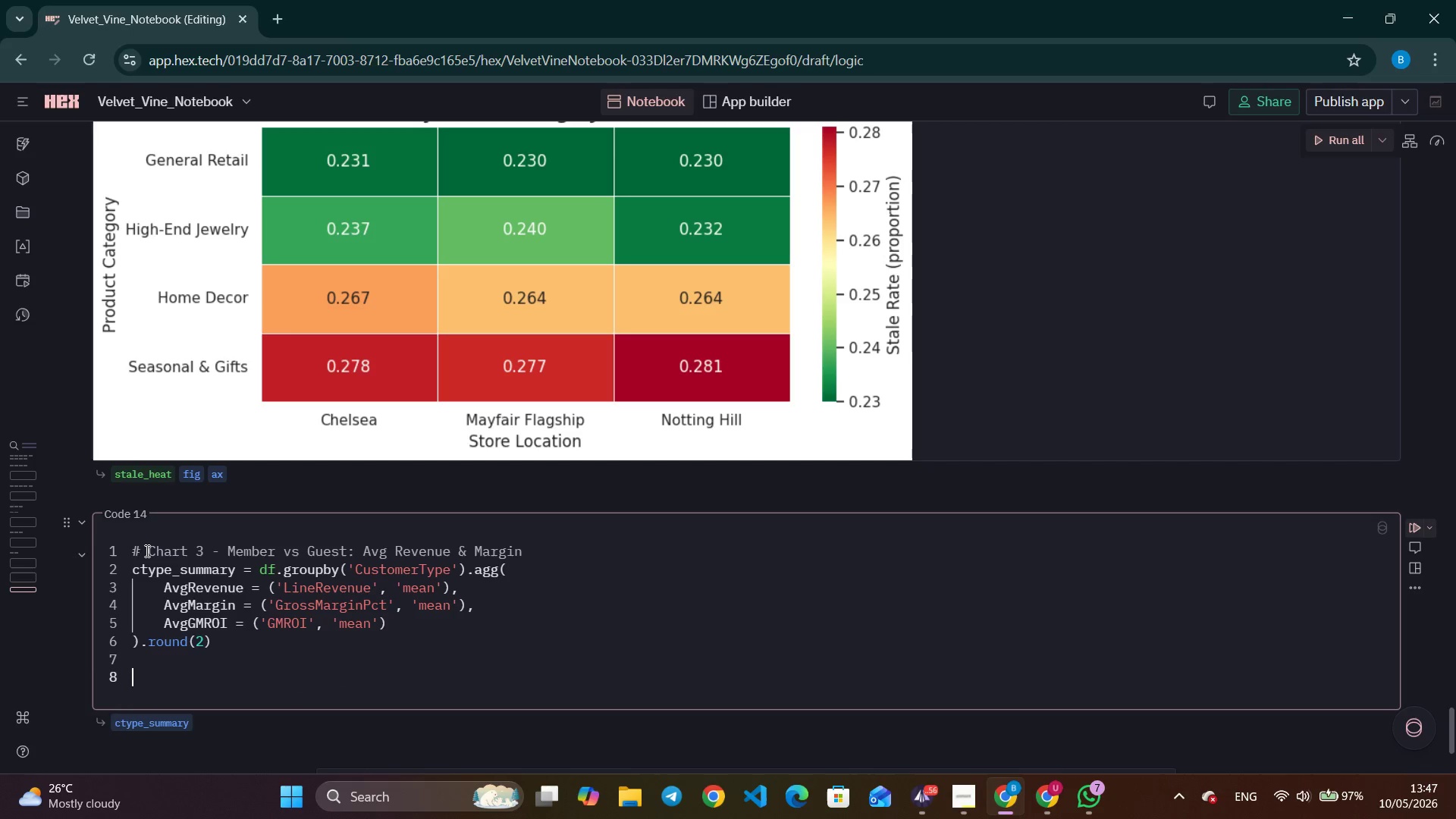 
key(Enter)
 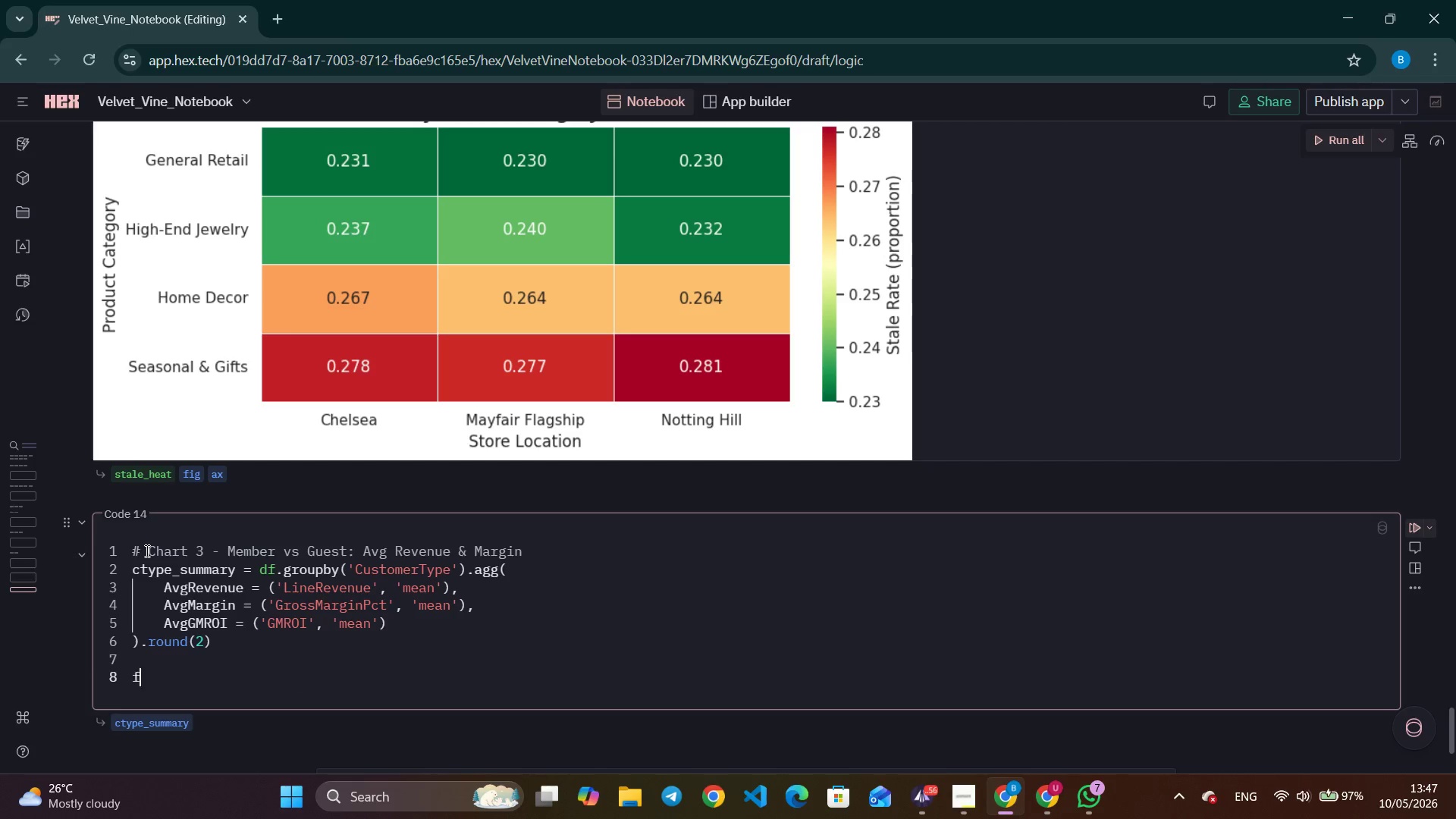 
type(fig, axes = plt.subplots(1, 3, gis)
key(Backspace)
key(Backspace)
key(Backspace)
key(Tab)
 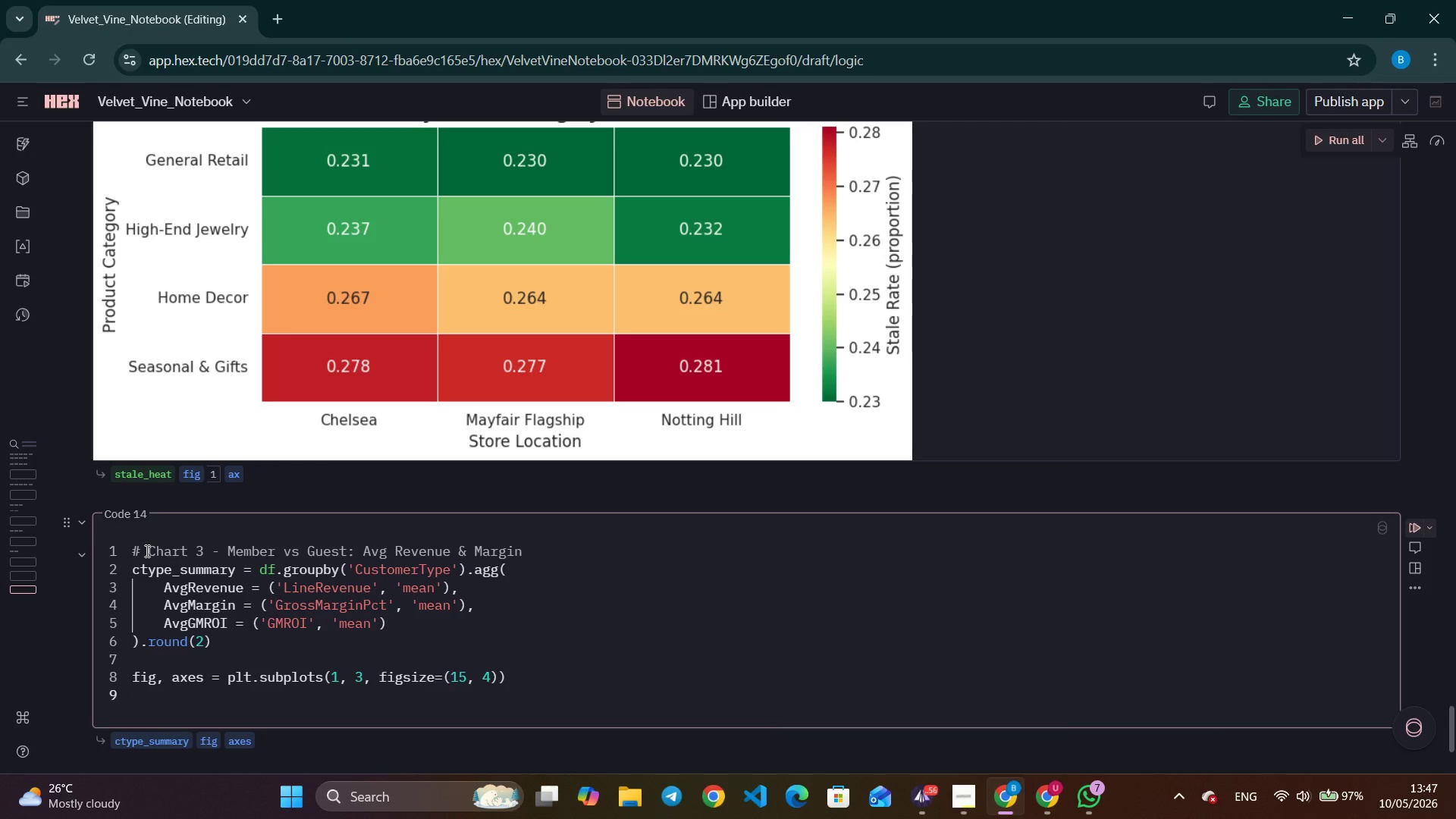 
key(ArrowLeft)
 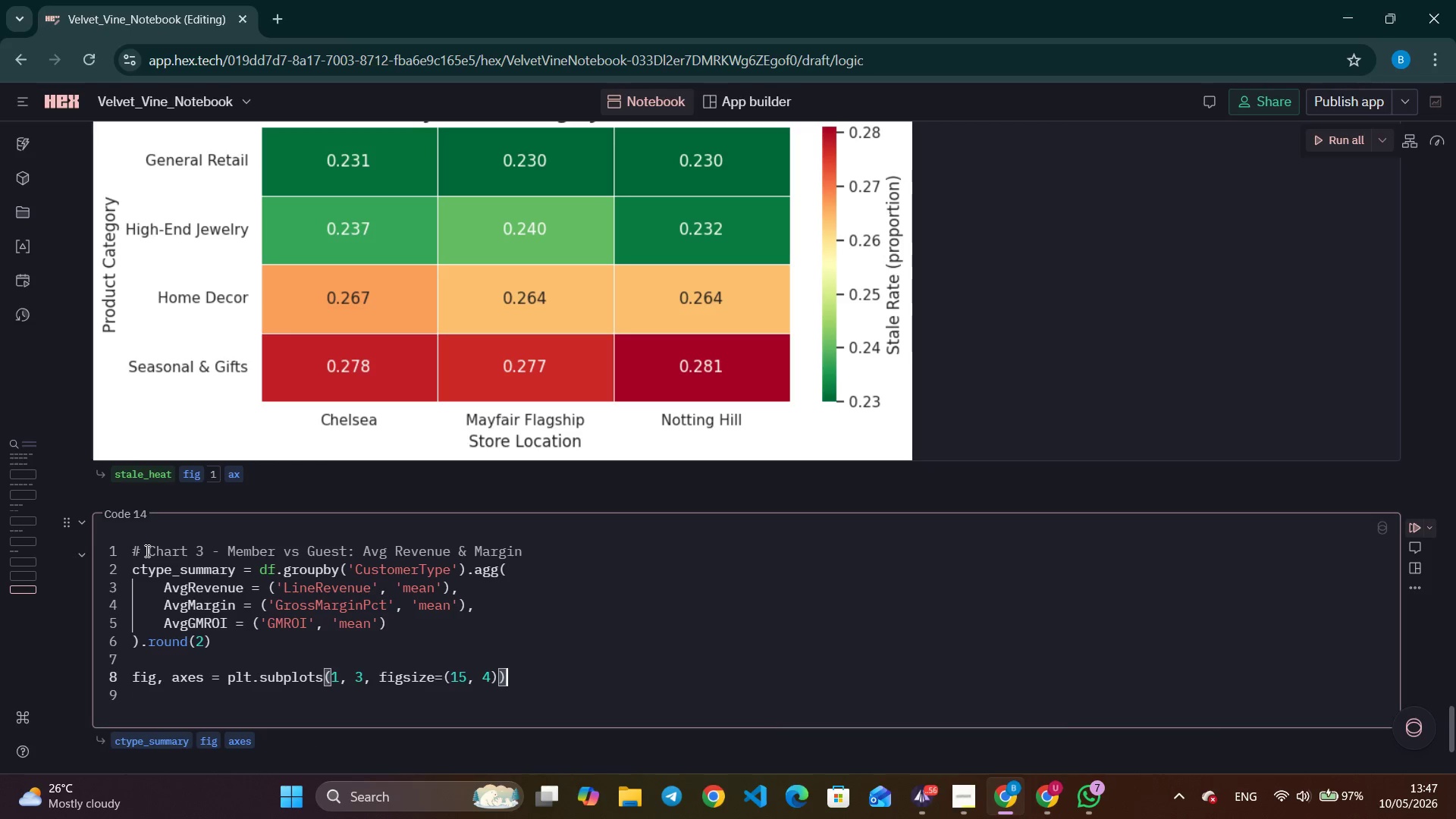 
key(ArrowLeft)
 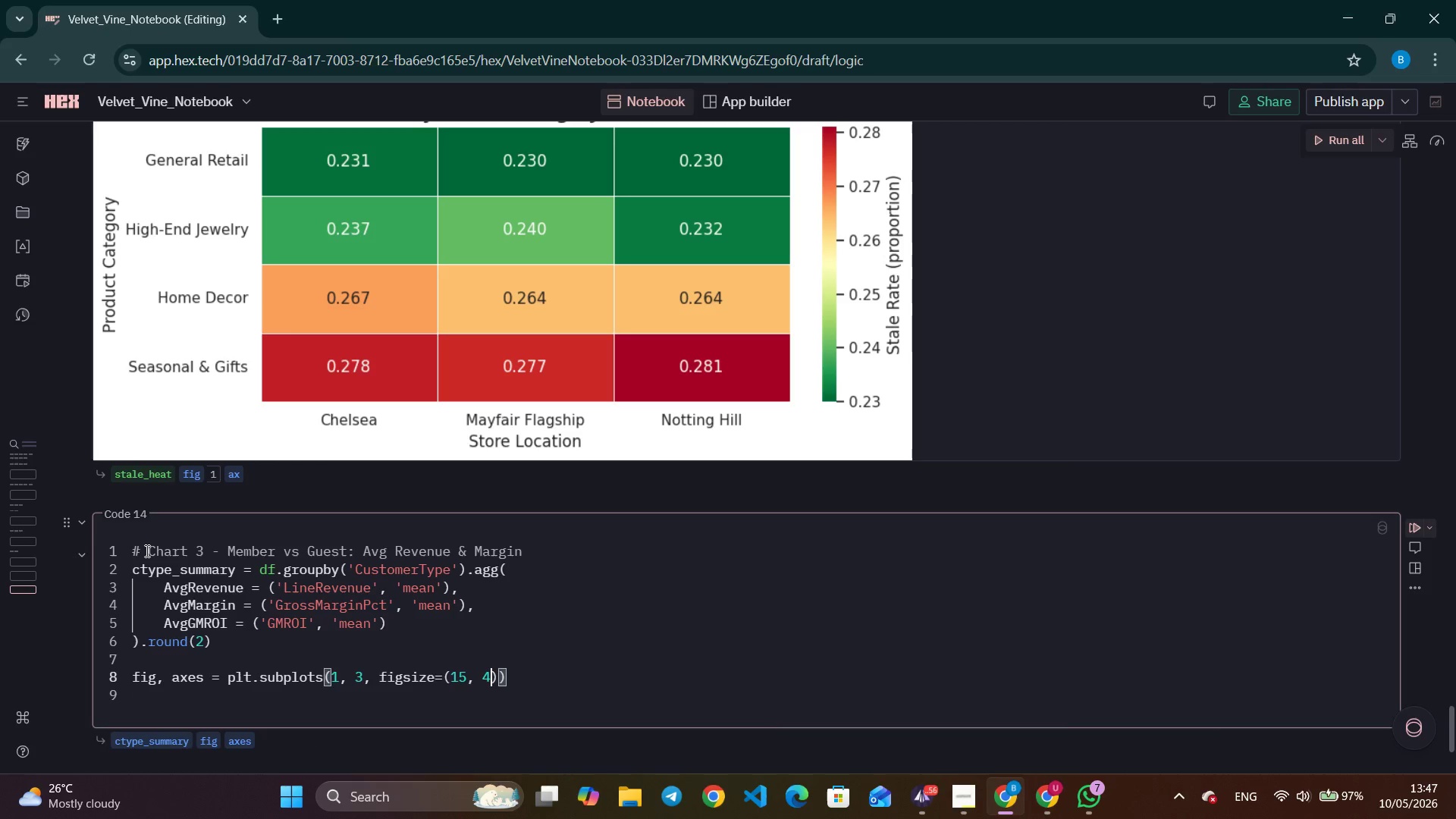 
key(ArrowLeft)
 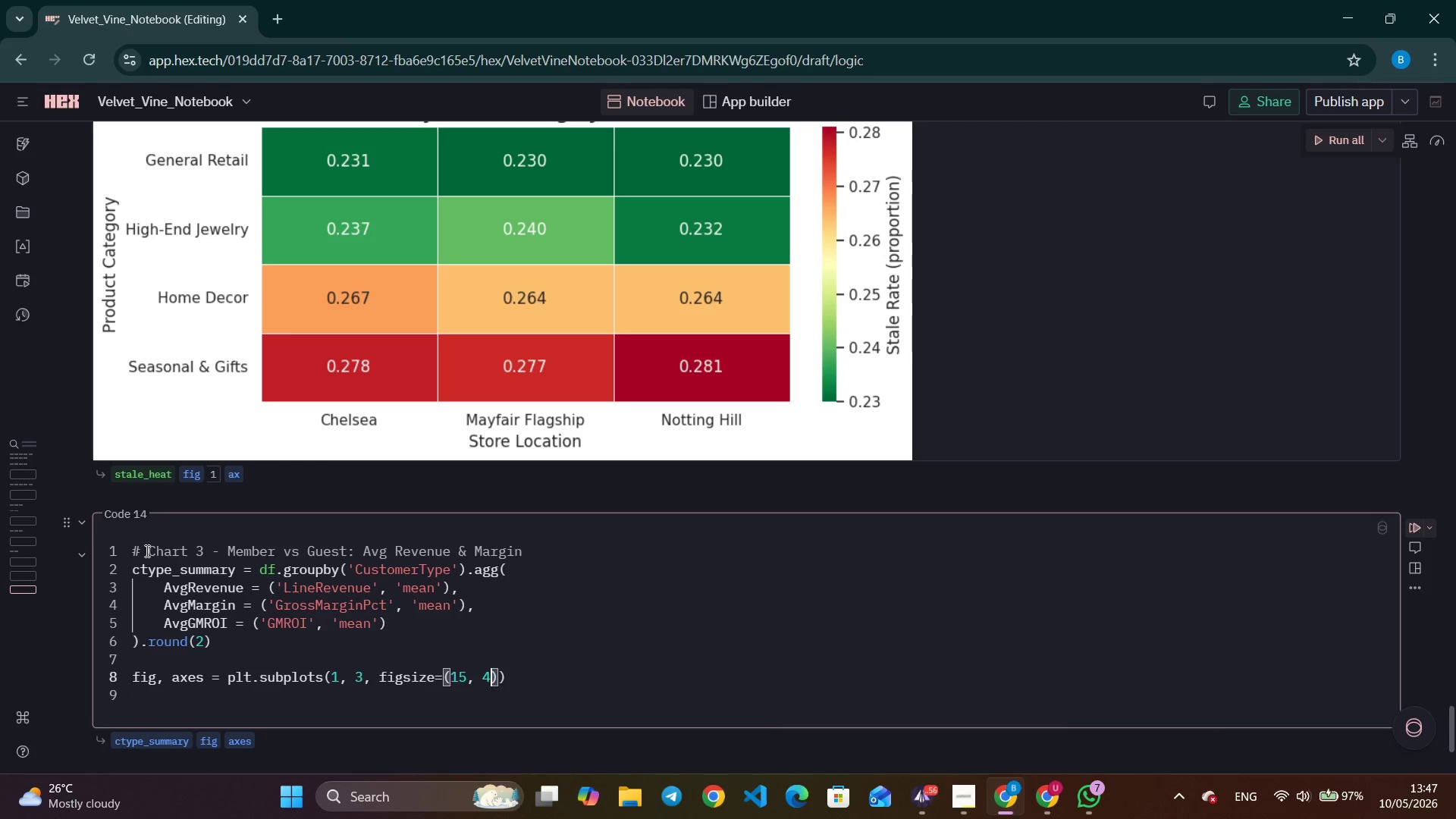 
key(ArrowLeft)
 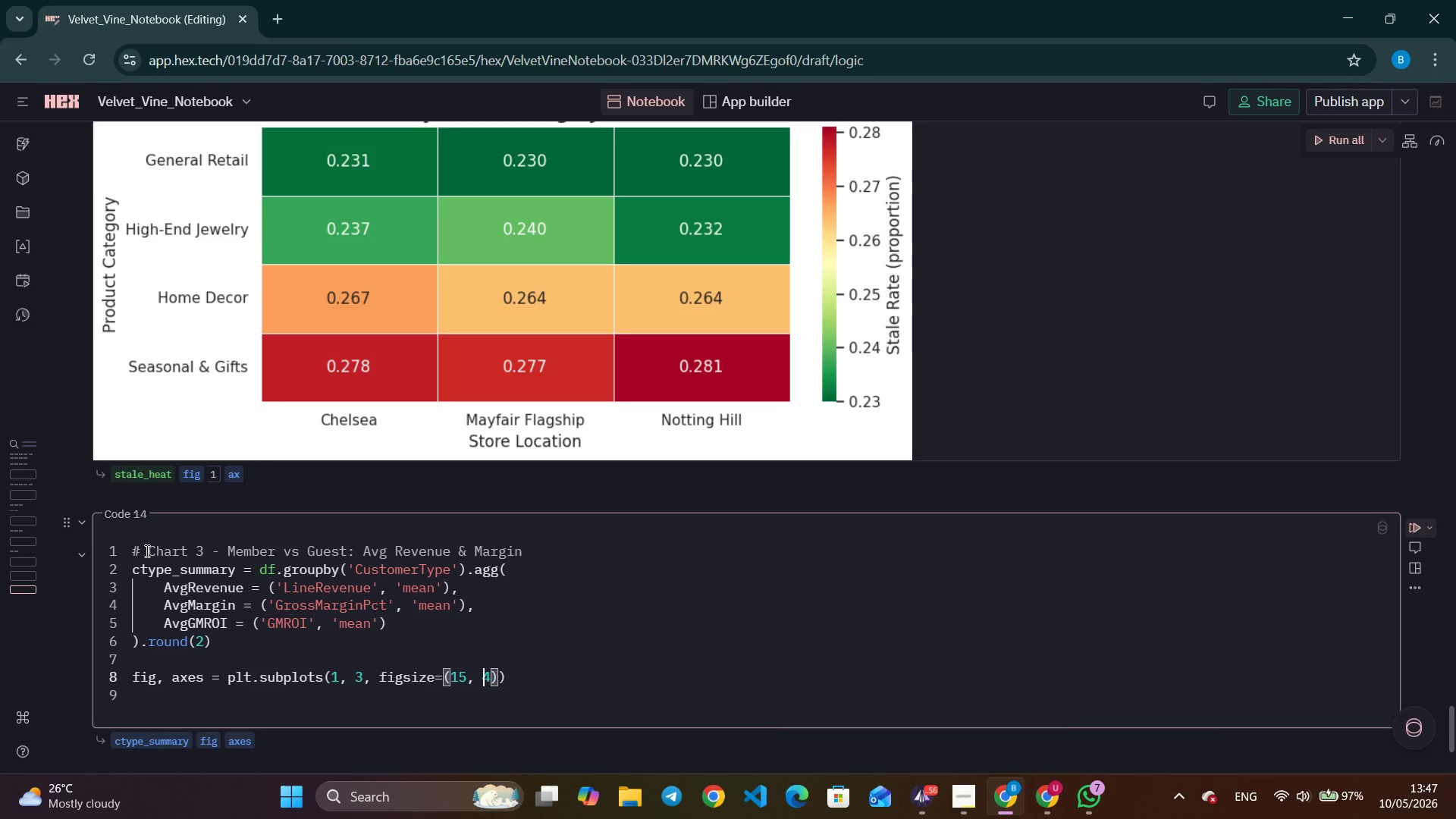 
key(ArrowLeft)
 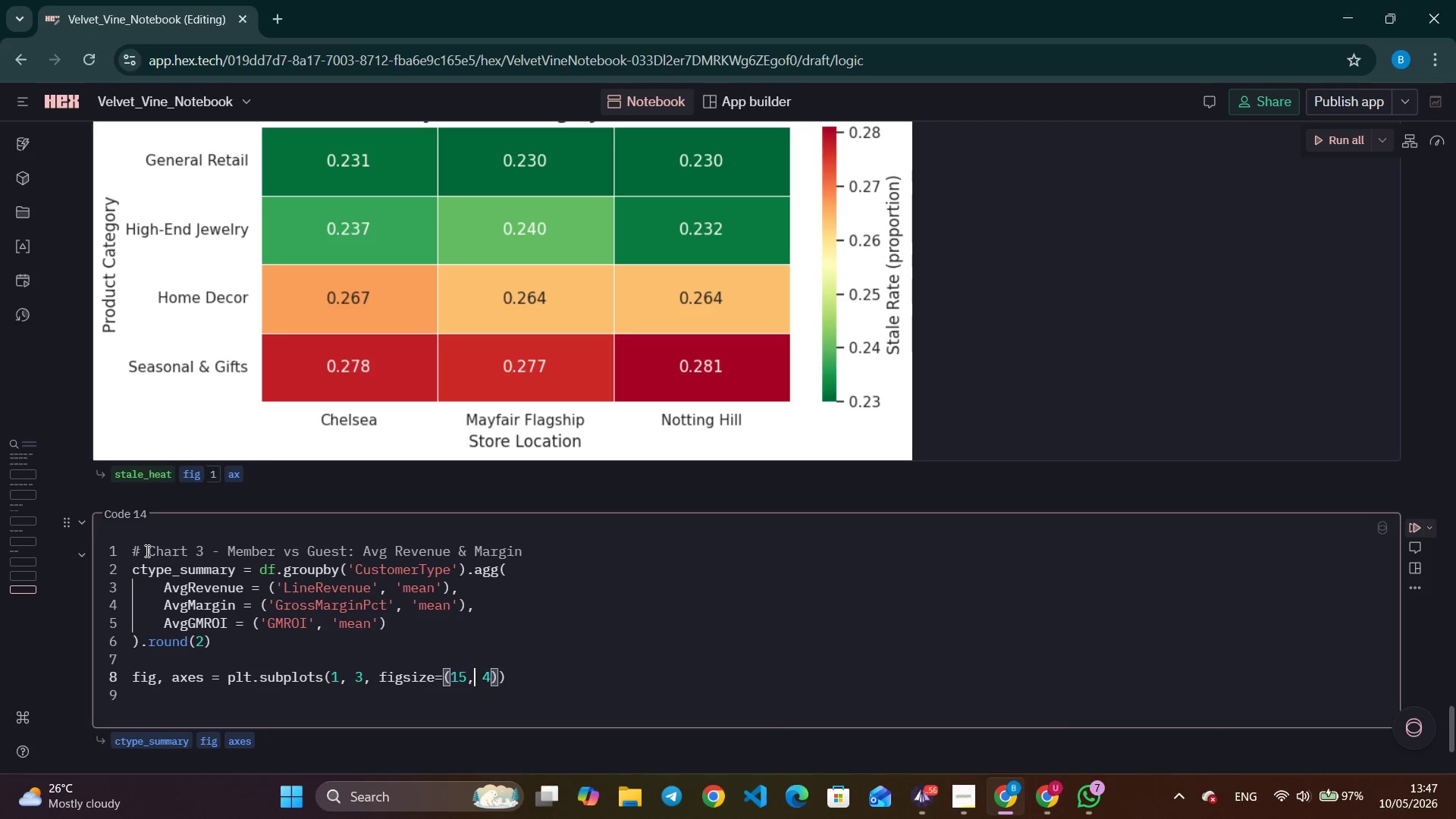 
key(ArrowLeft)
 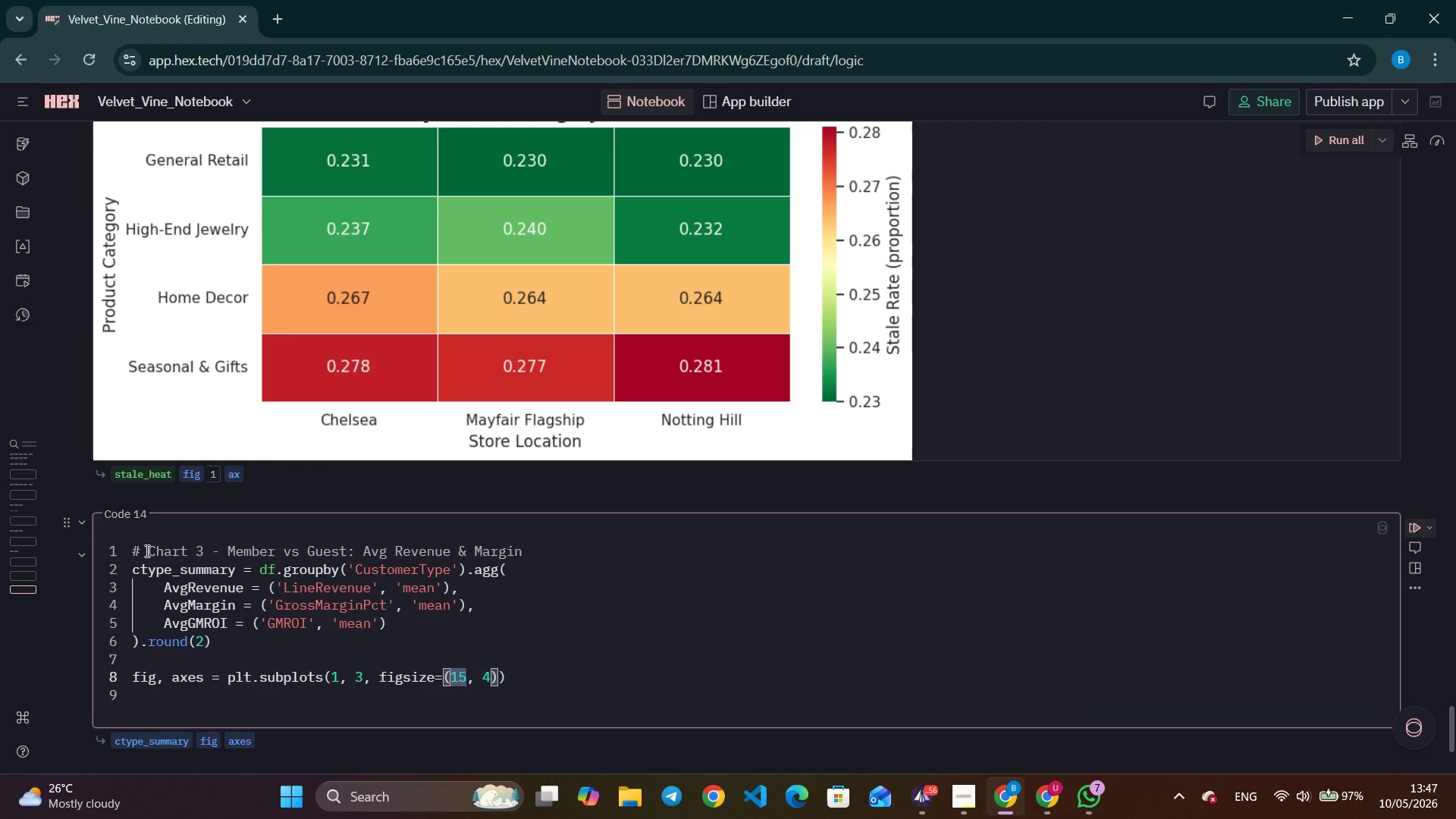 
key(Backspace)
 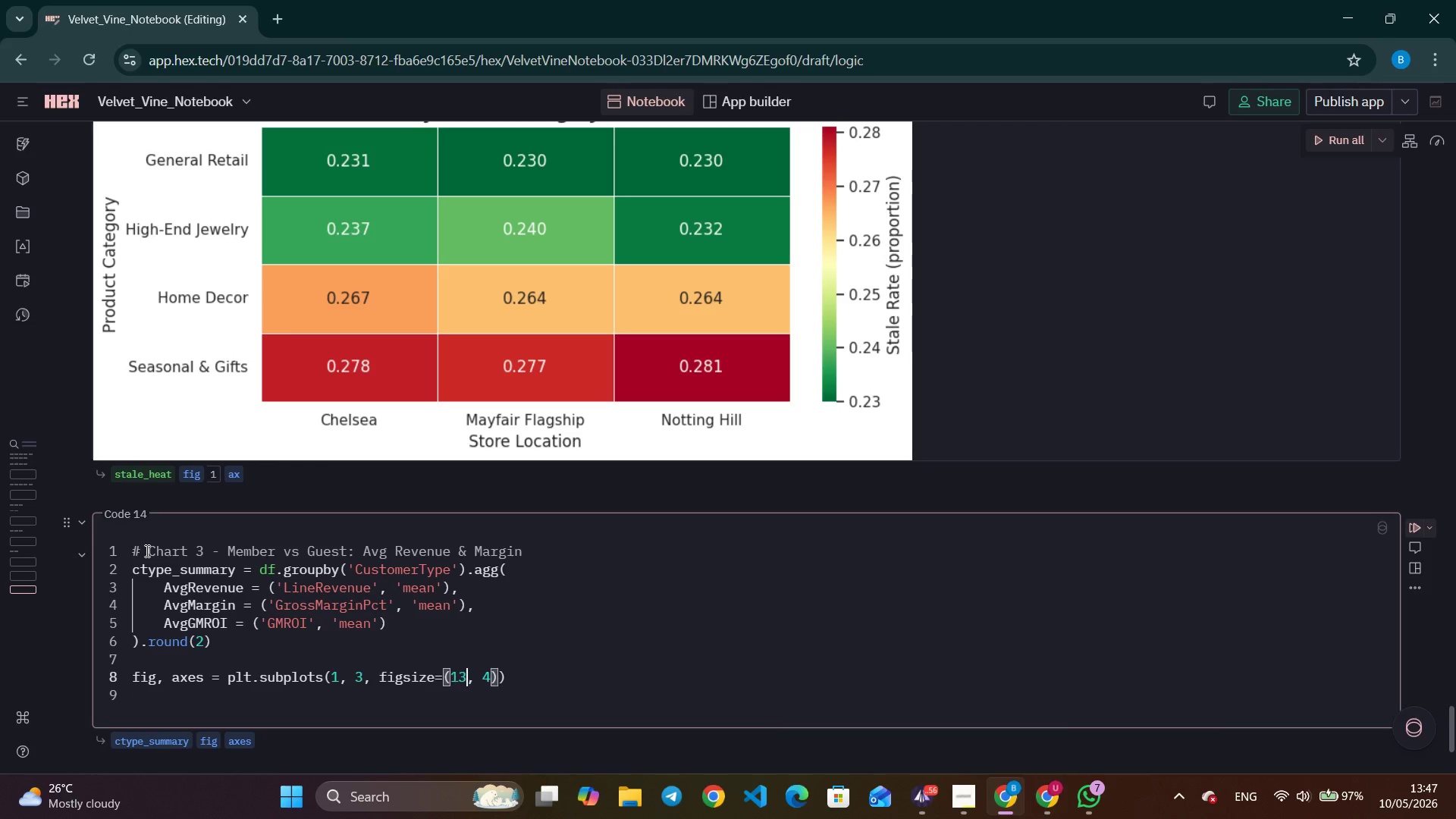 
key(3)
 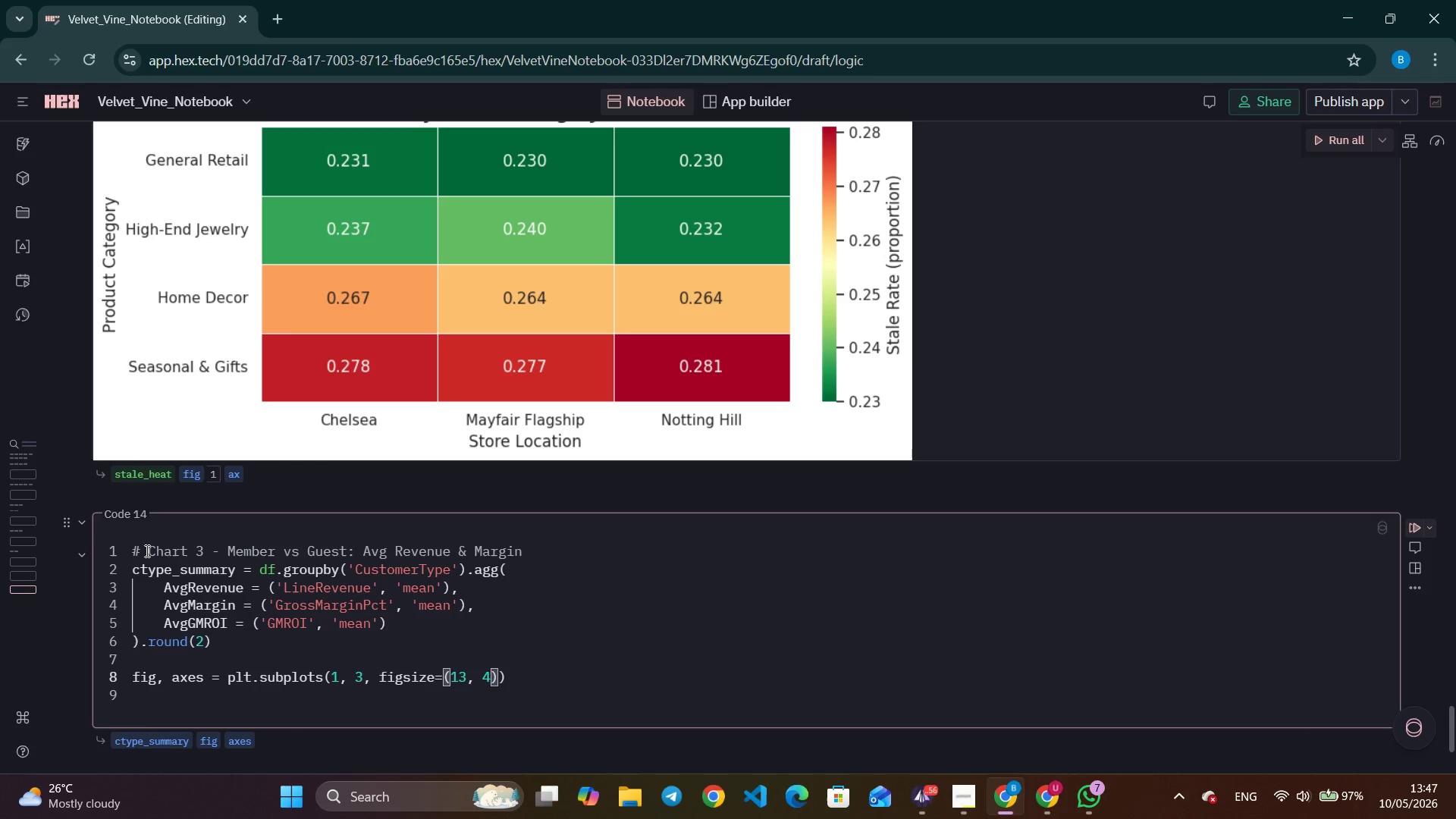 
key(ArrowRight)
 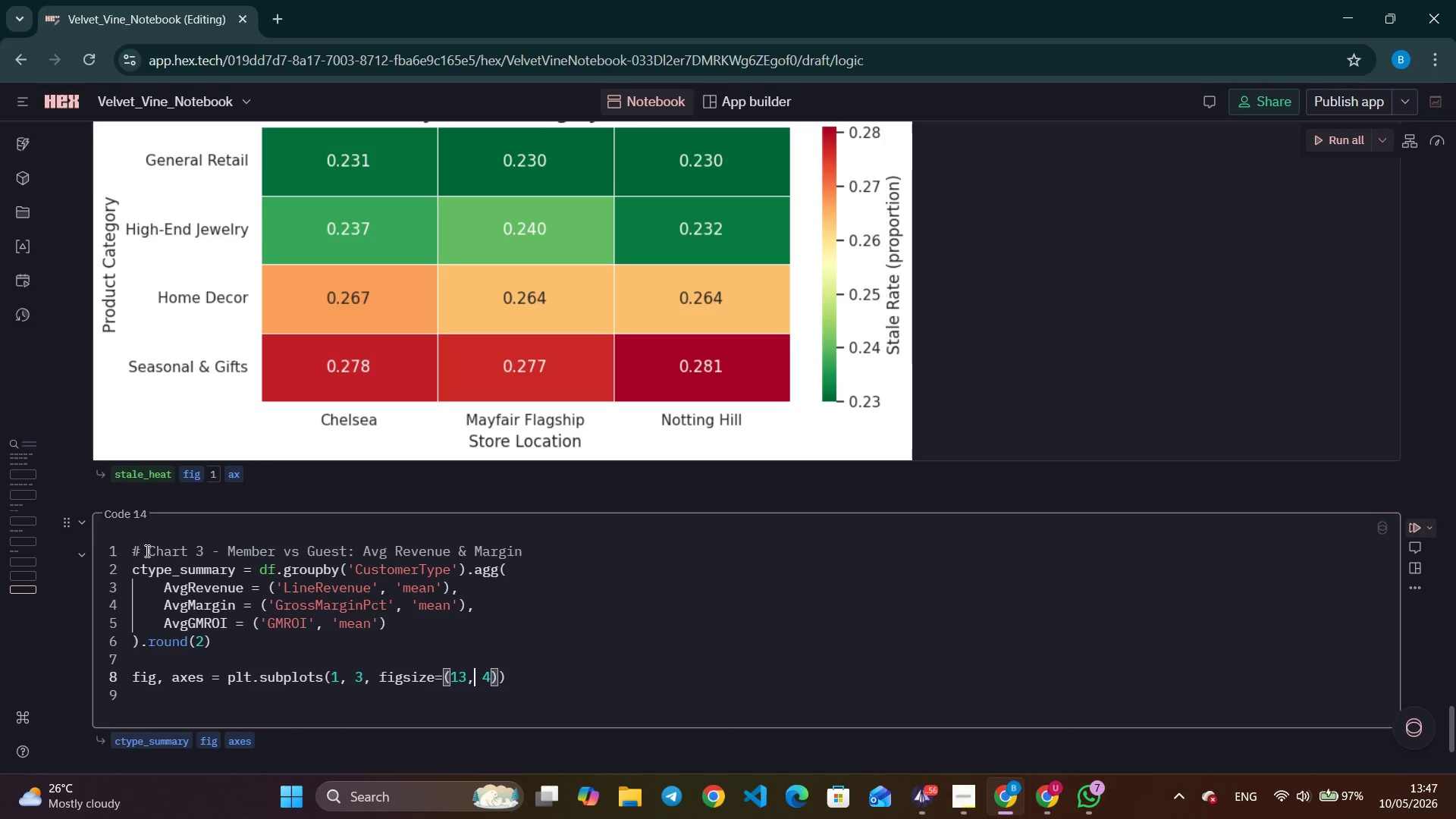 
key(ArrowRight)
 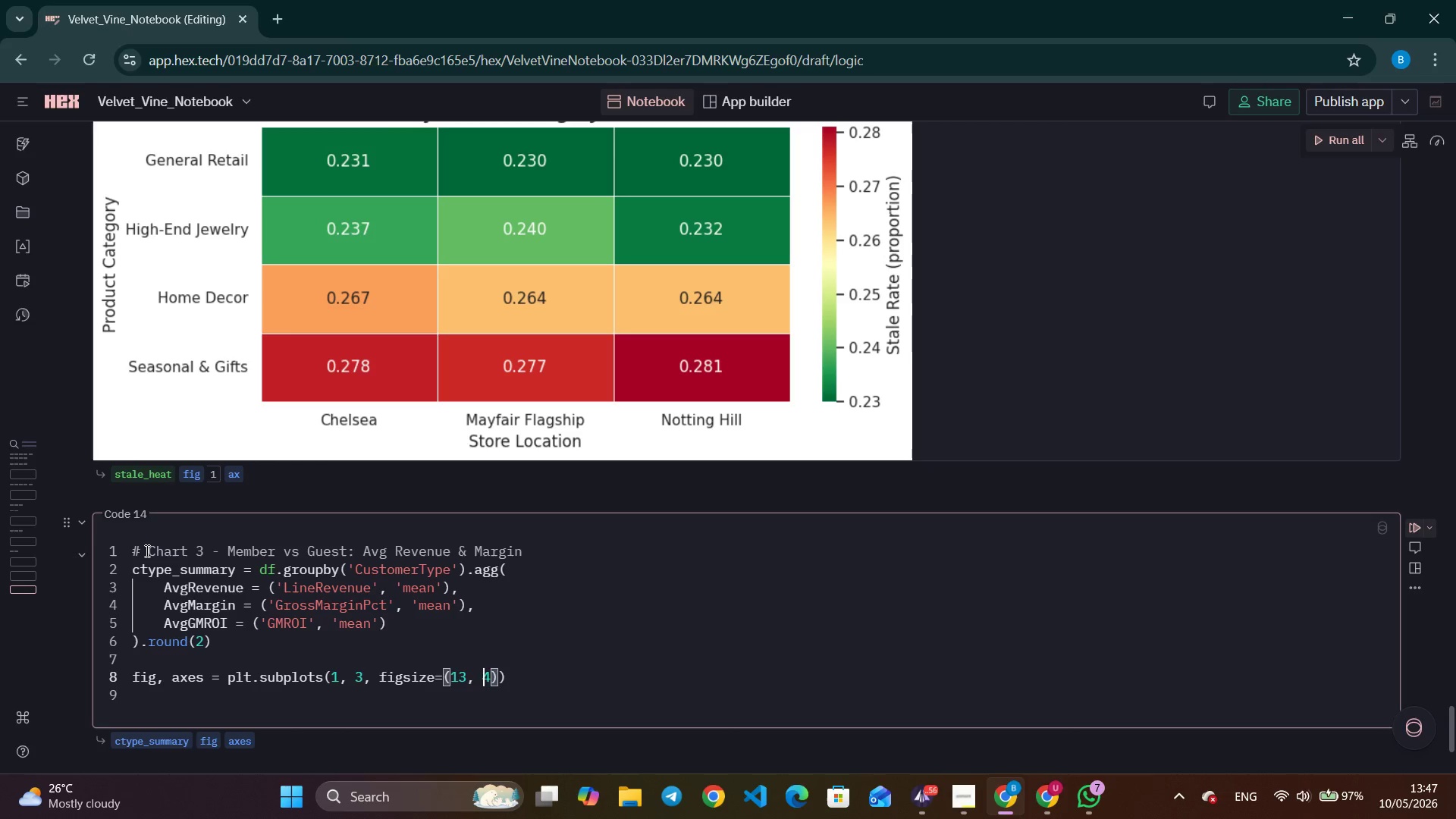 
key(ArrowRight)
 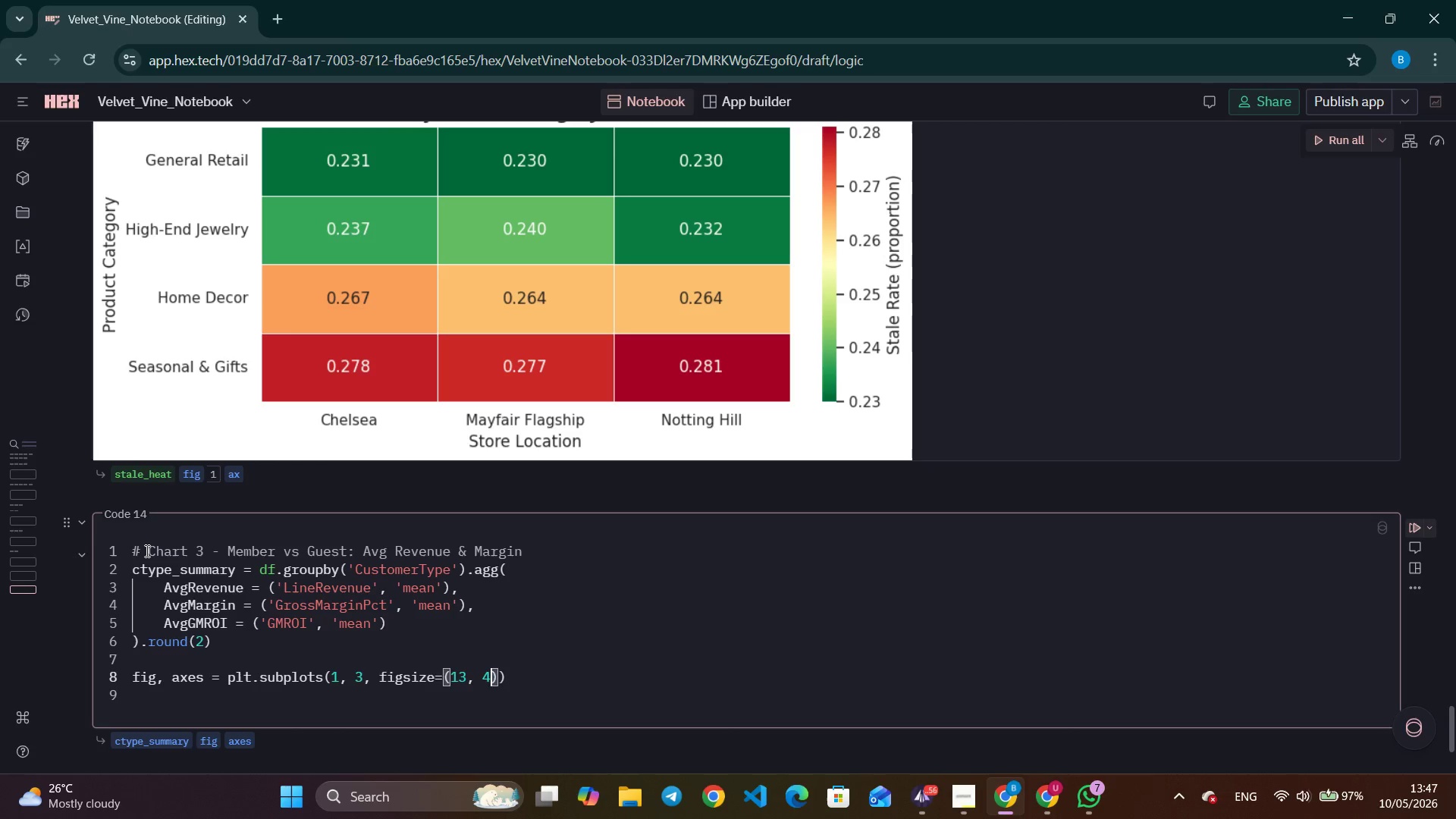 
key(ArrowRight)
 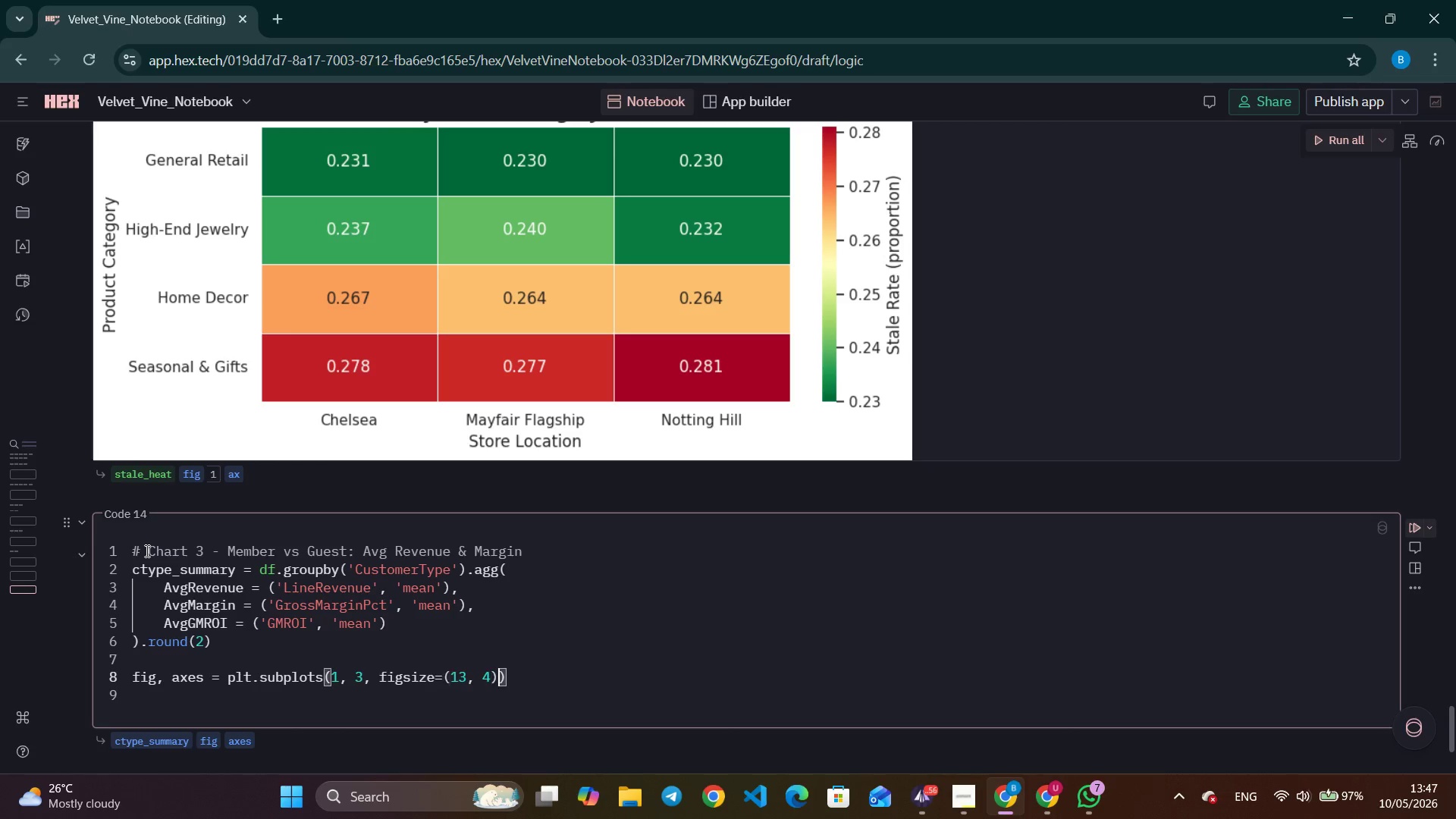 
key(ArrowRight)
 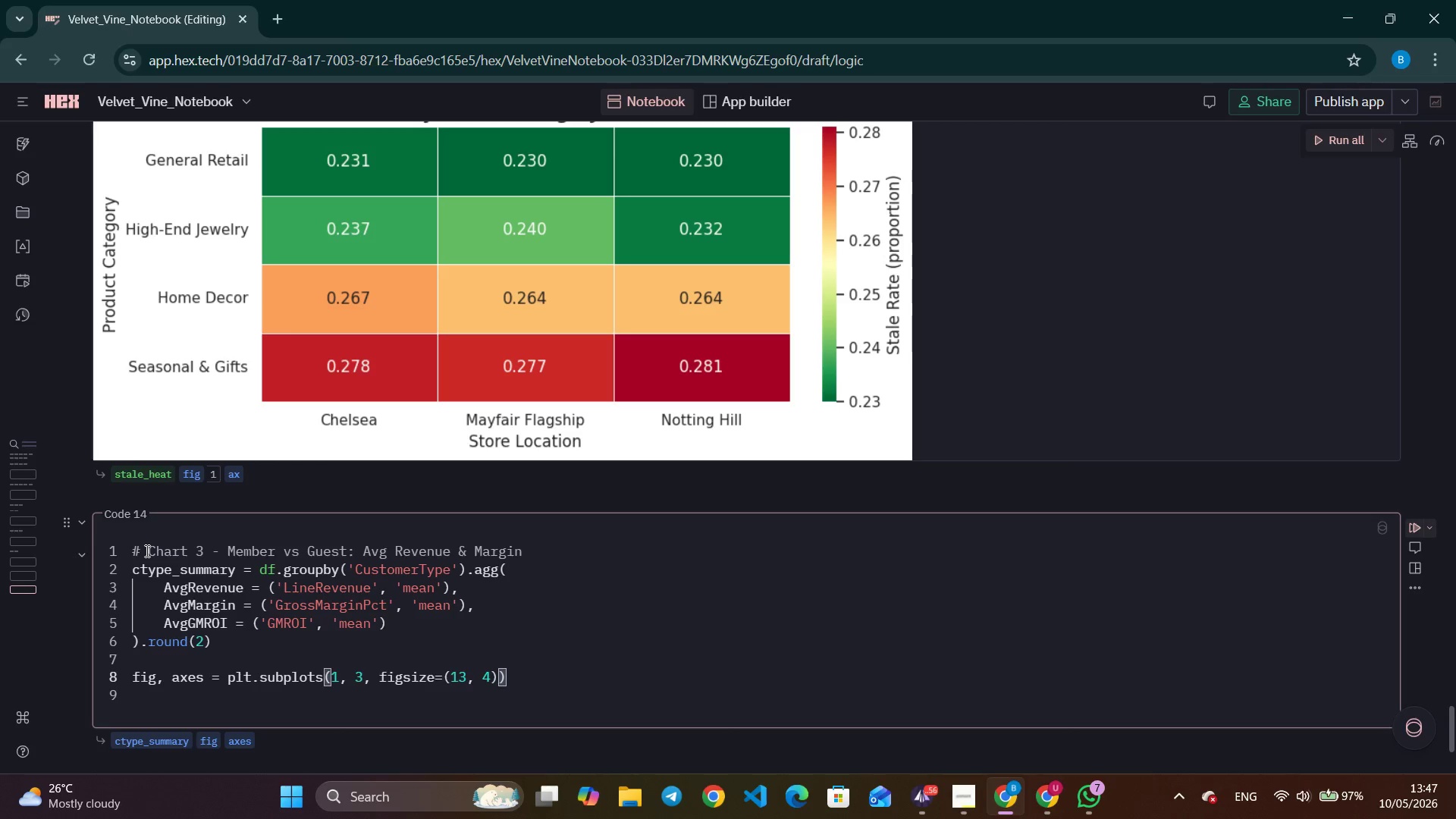 
key(Enter)
 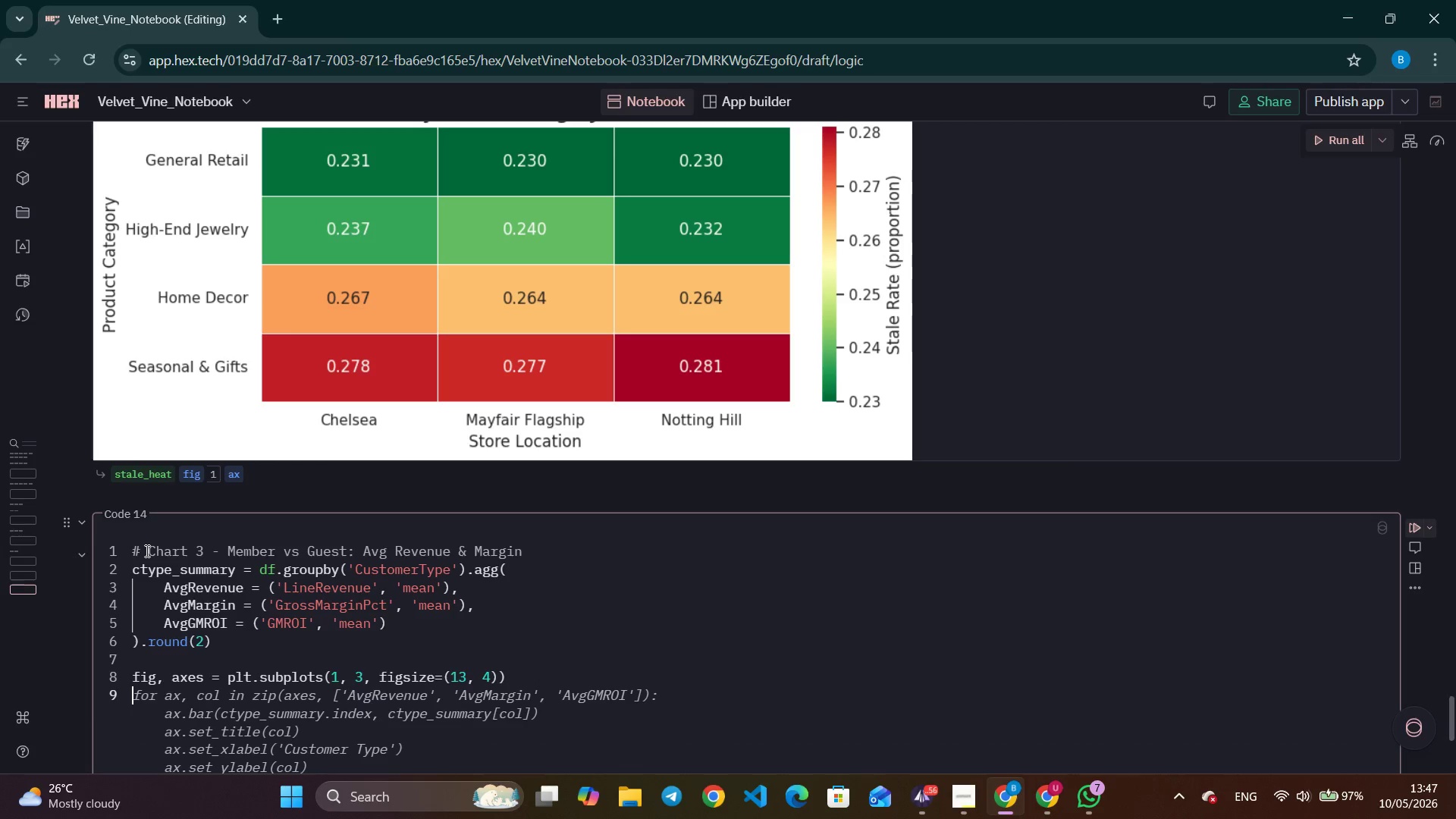 
type(metrics = [('AvgRevenue)
 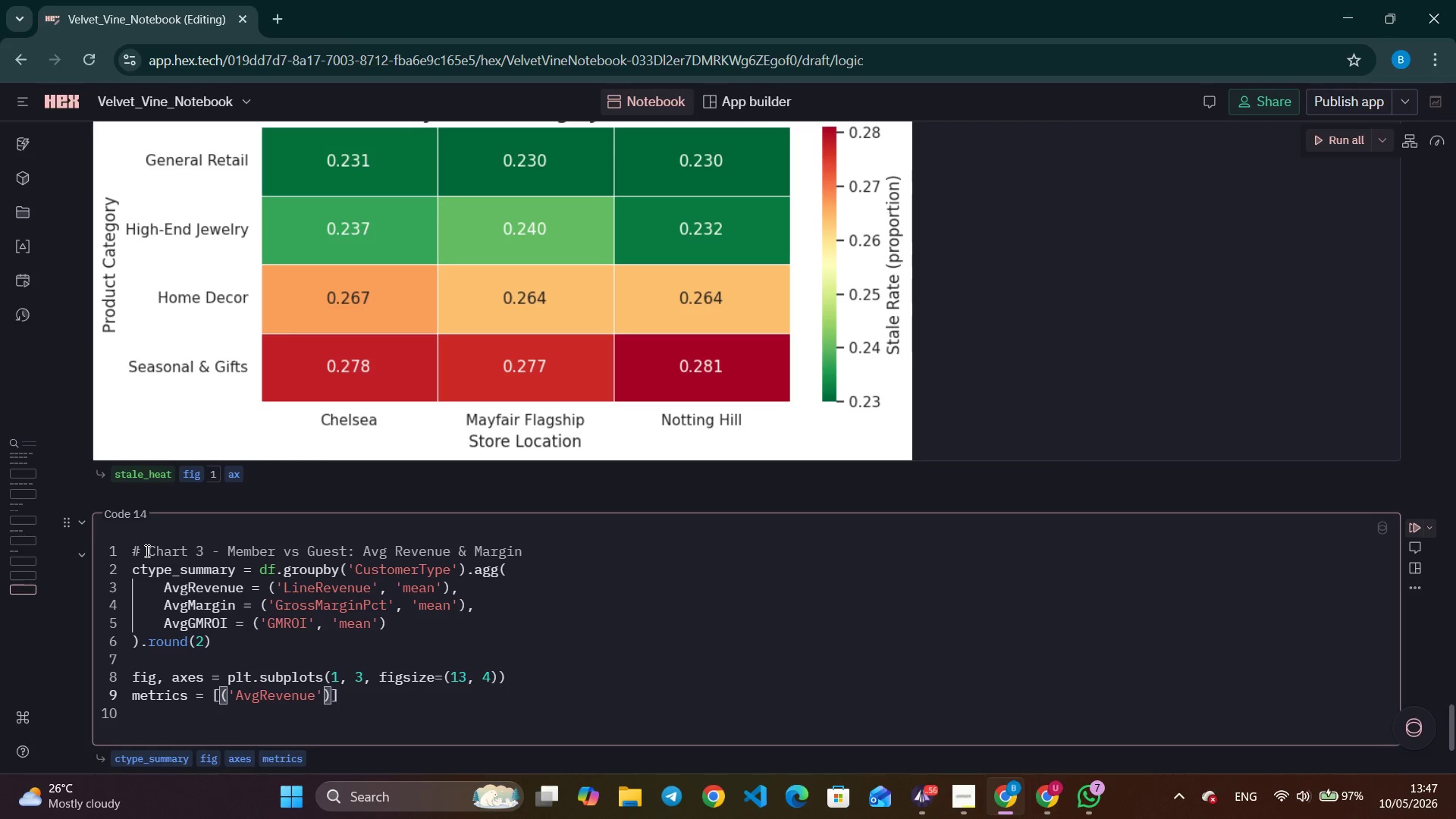 
wait(7.53)
 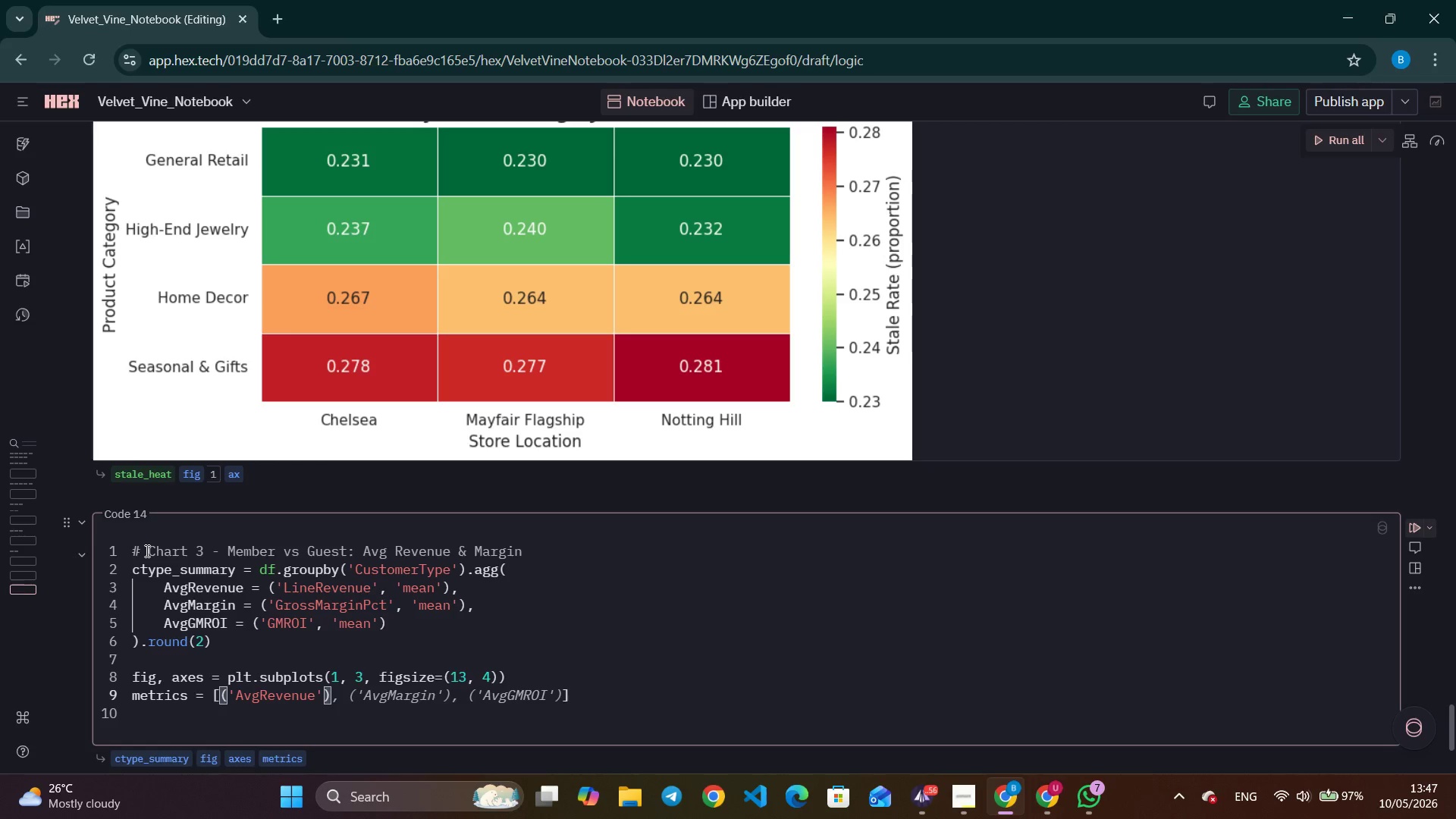 
key(ArrowRight)
 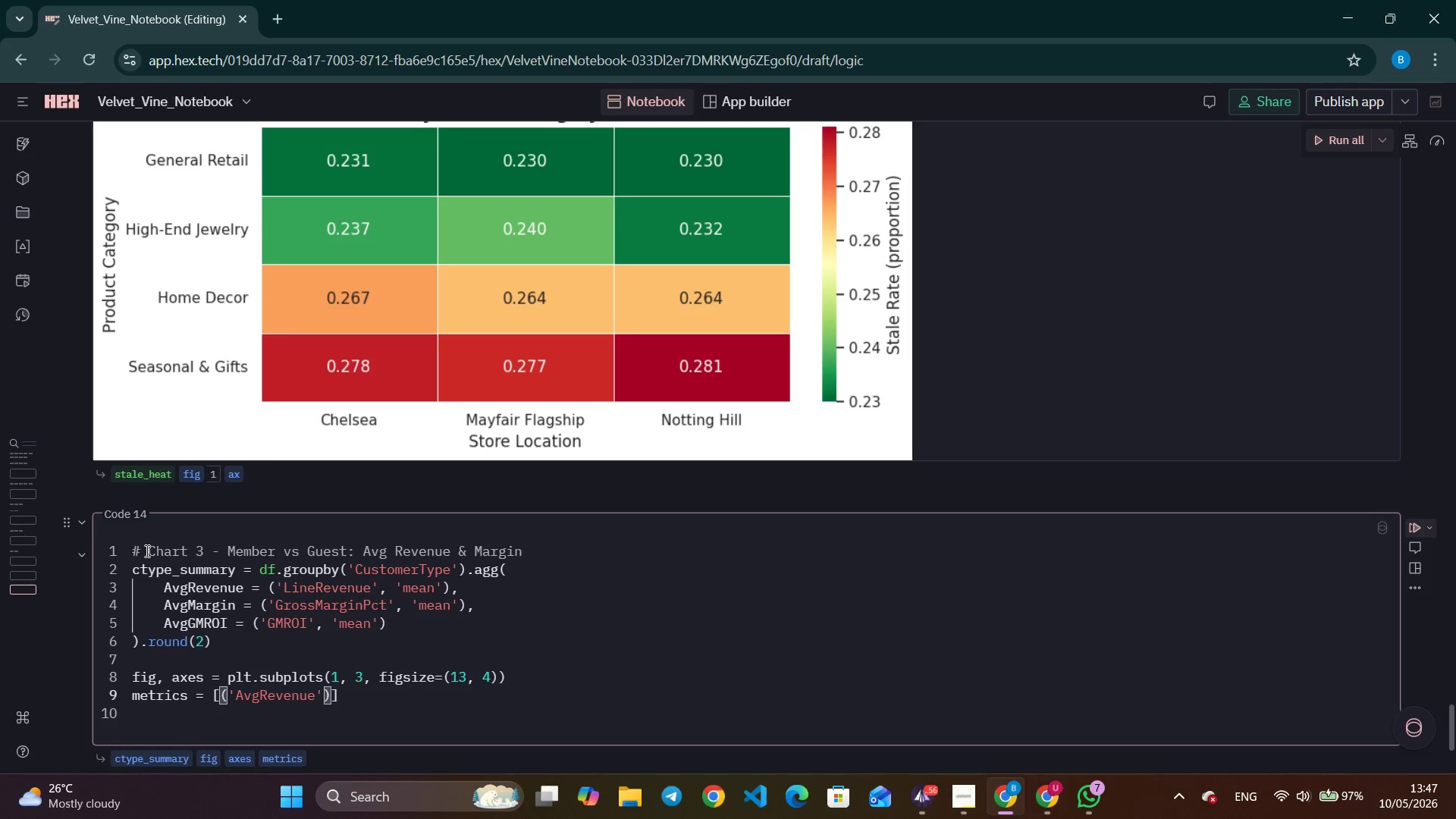 
type(, 'Avg LIne)
key(Backspace)
key(Backspace)
key(Backspace)
type(ine Revenue )
 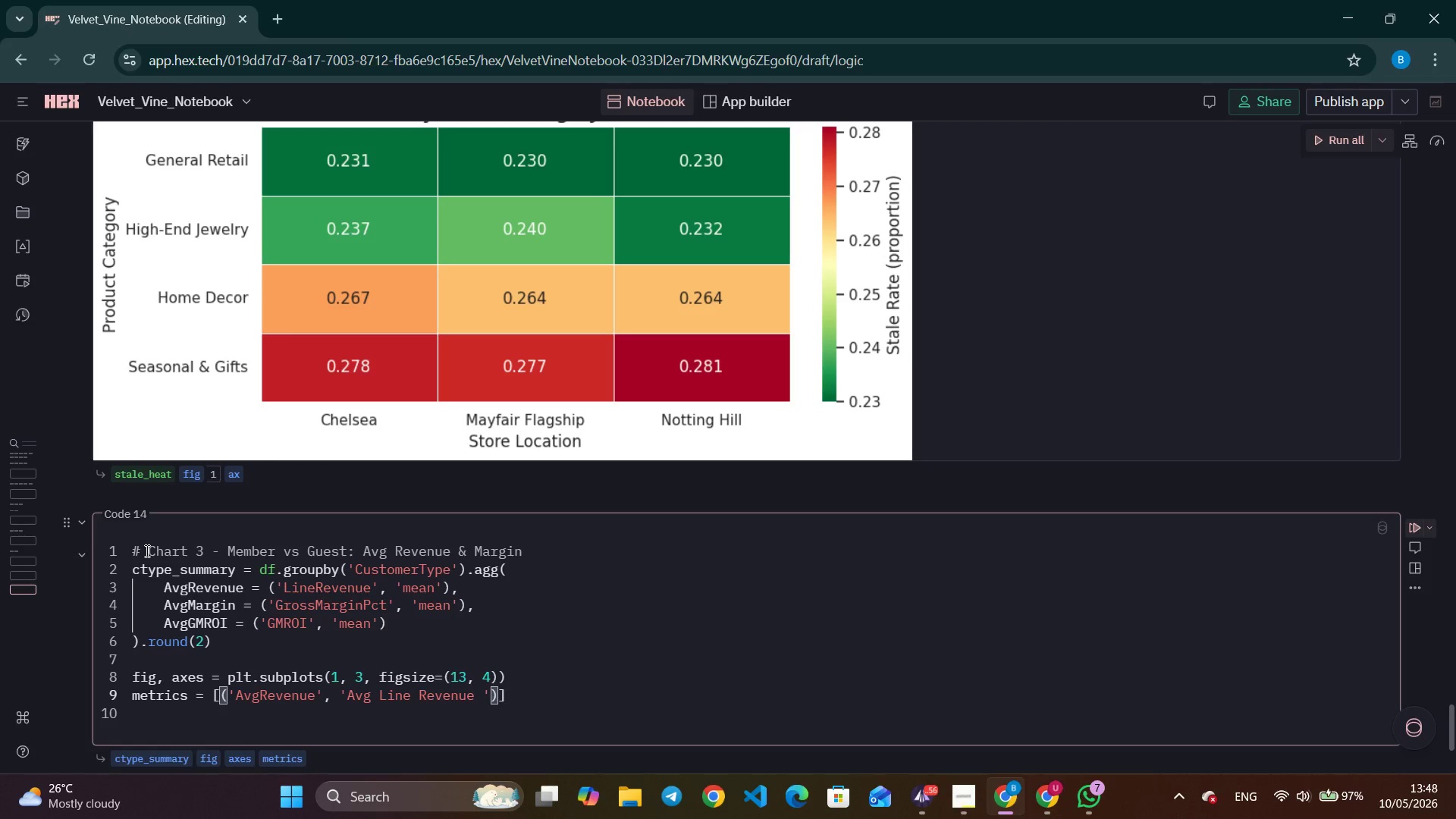 
wait(7.27)
 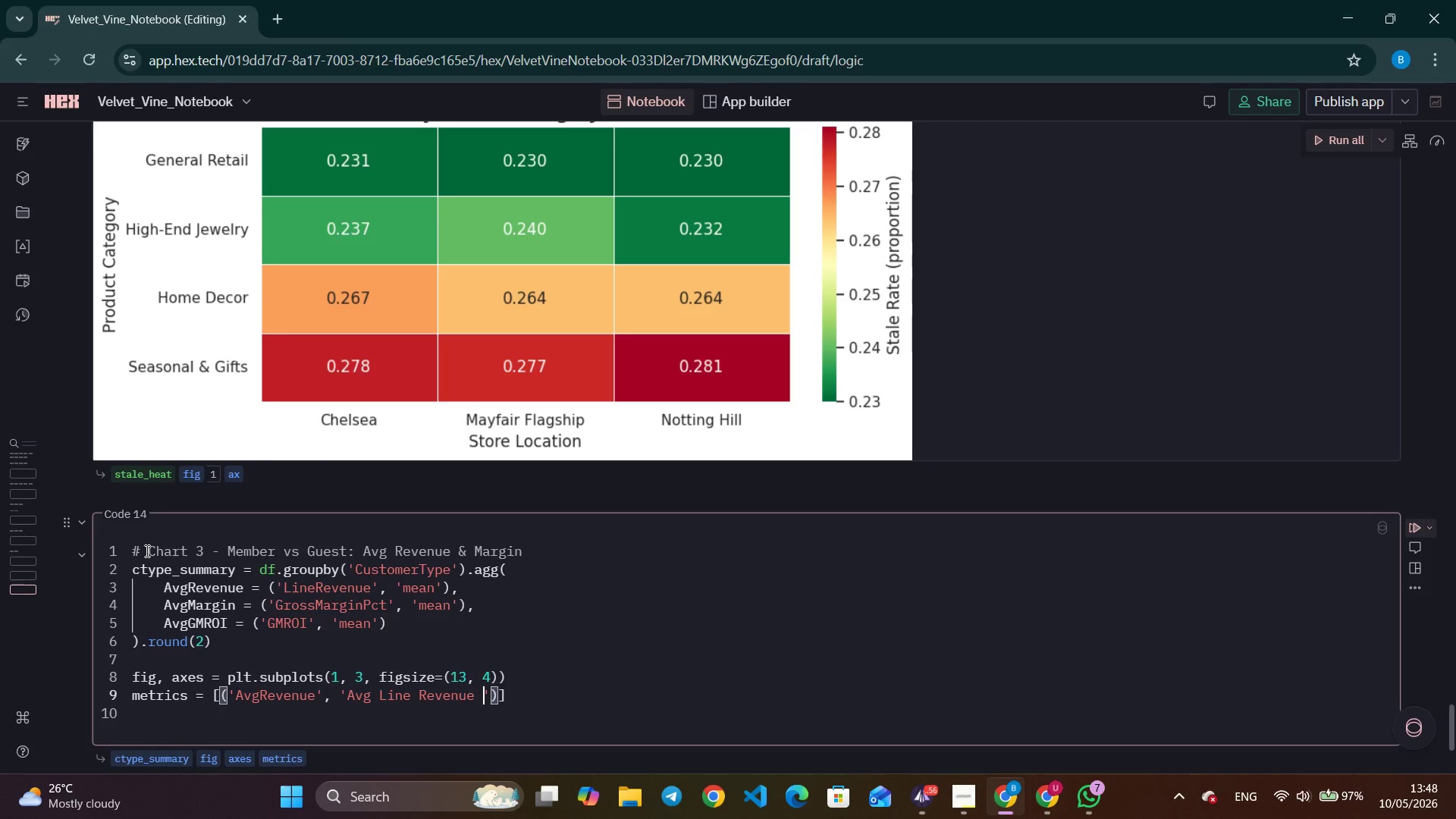 
key(ArrowRight)
 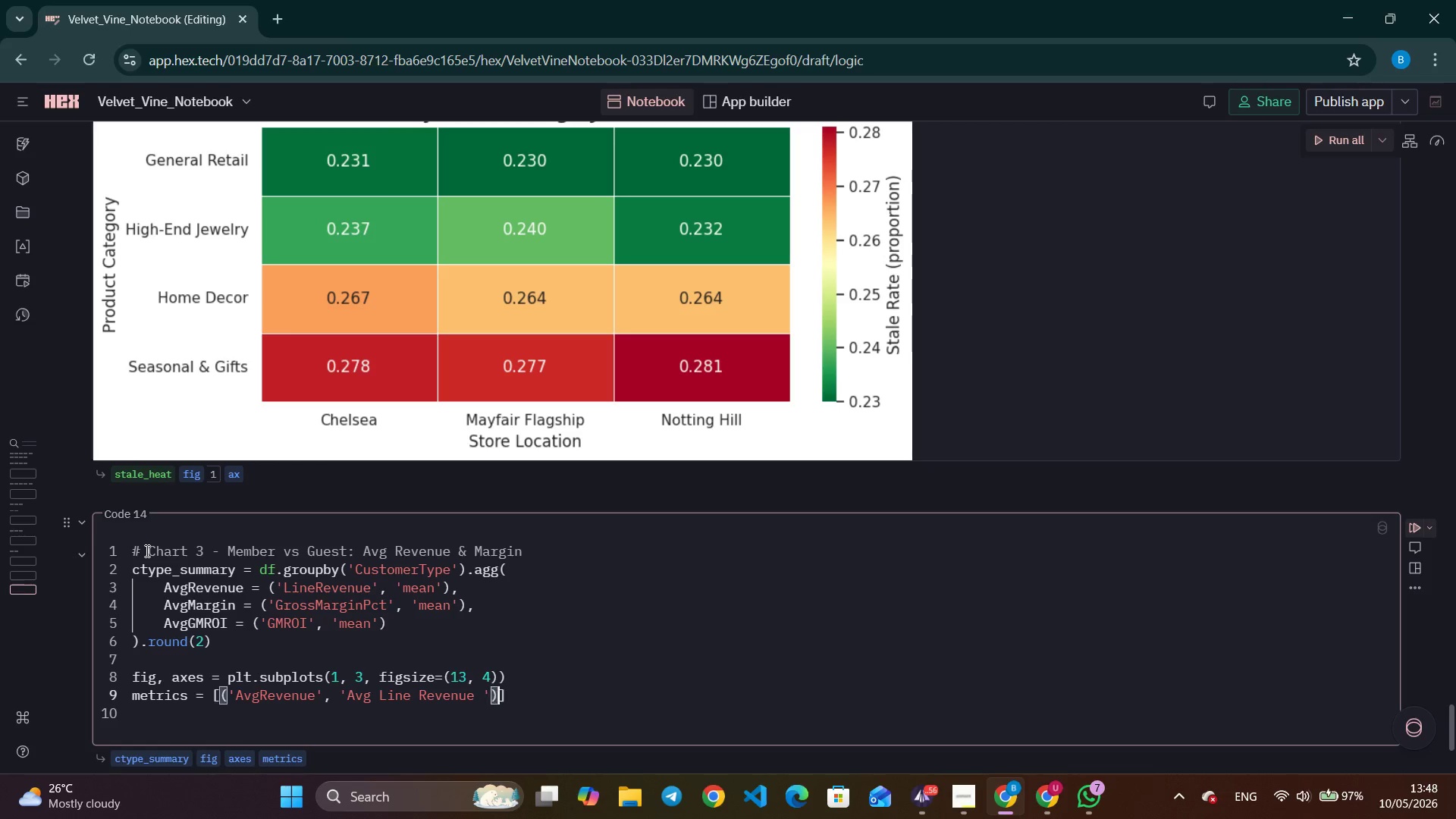 
key(ArrowRight)
 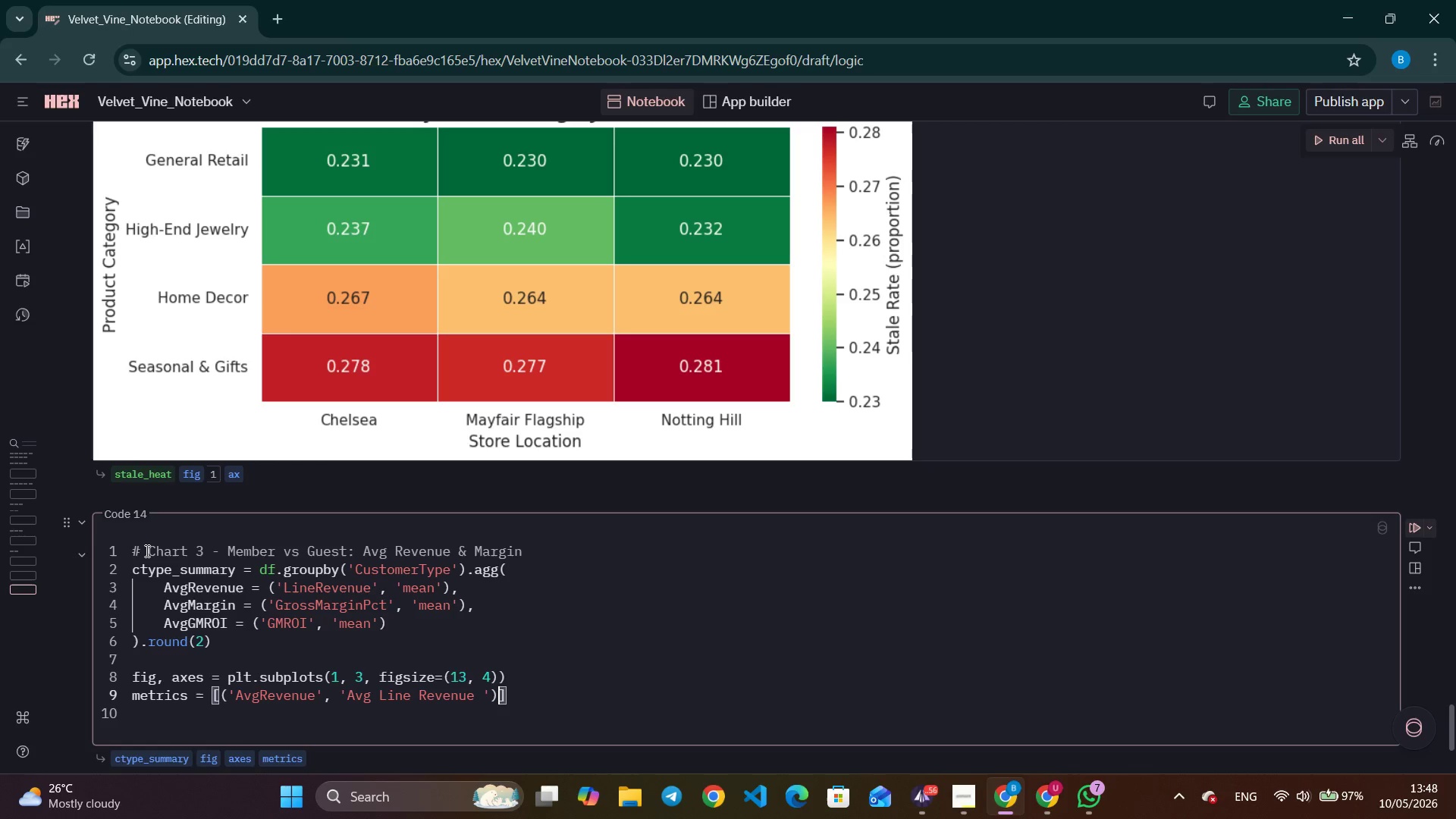 
key(Comma)
 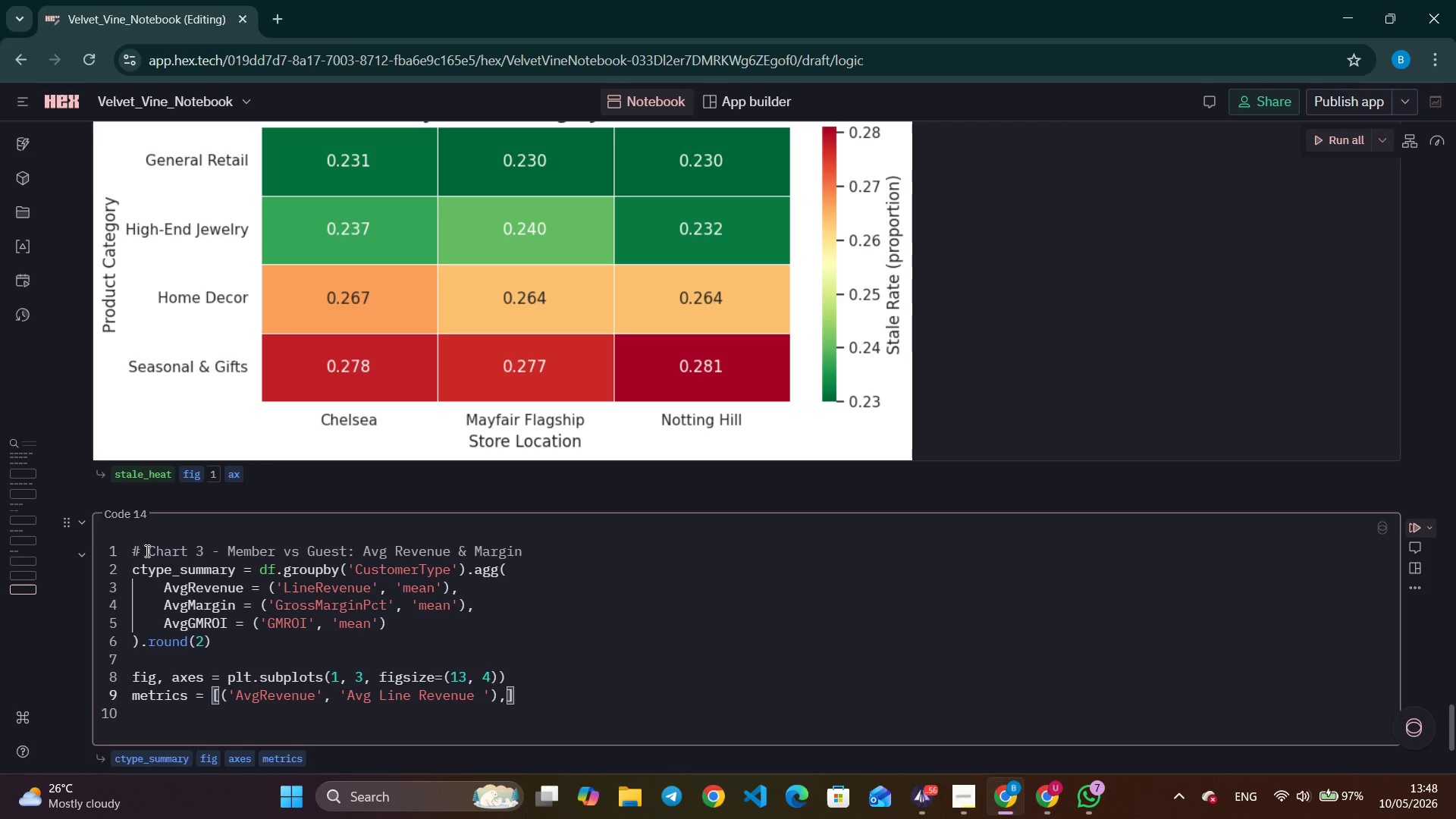 
key(Enter)
 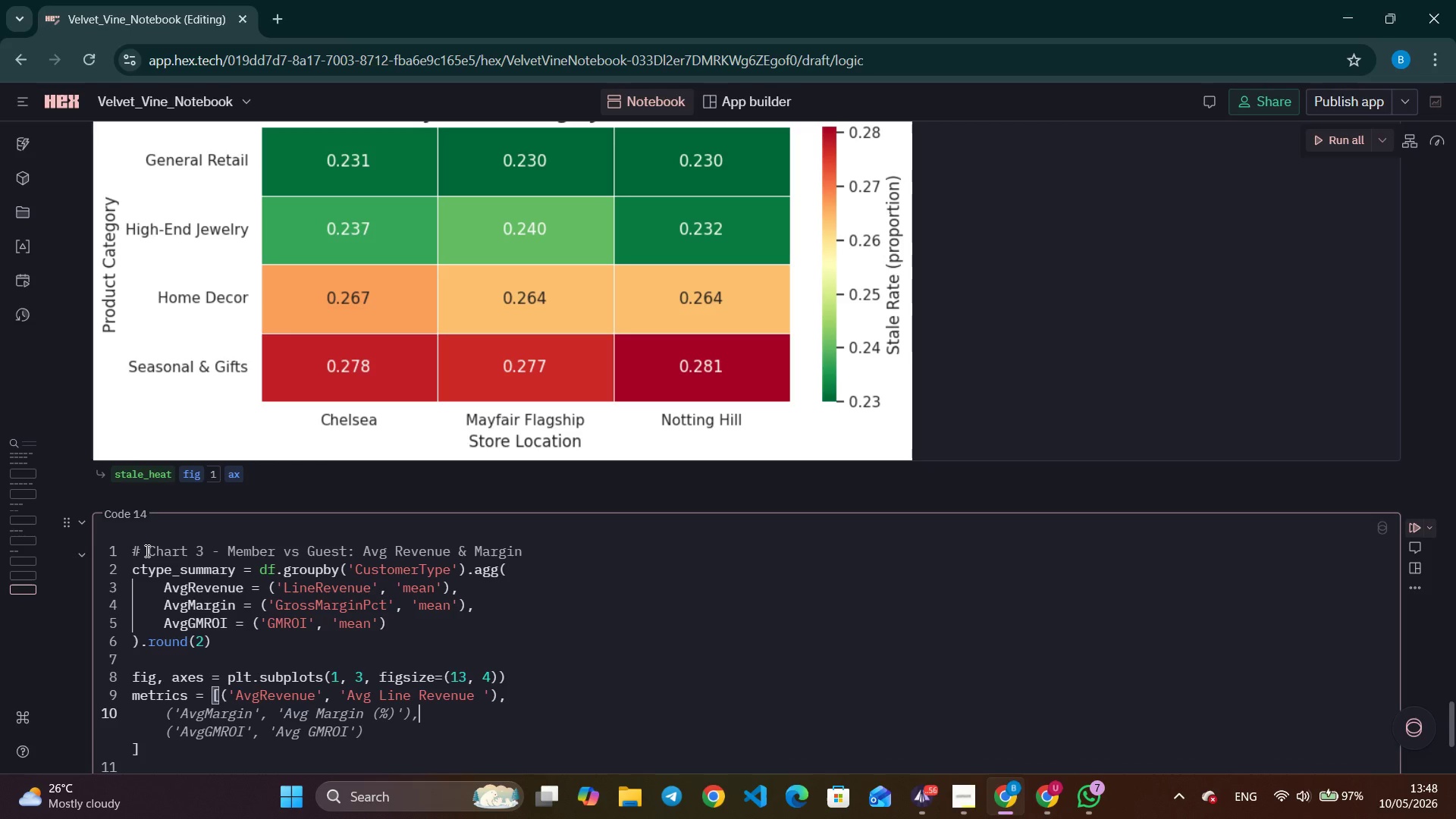 
wait(6.12)
 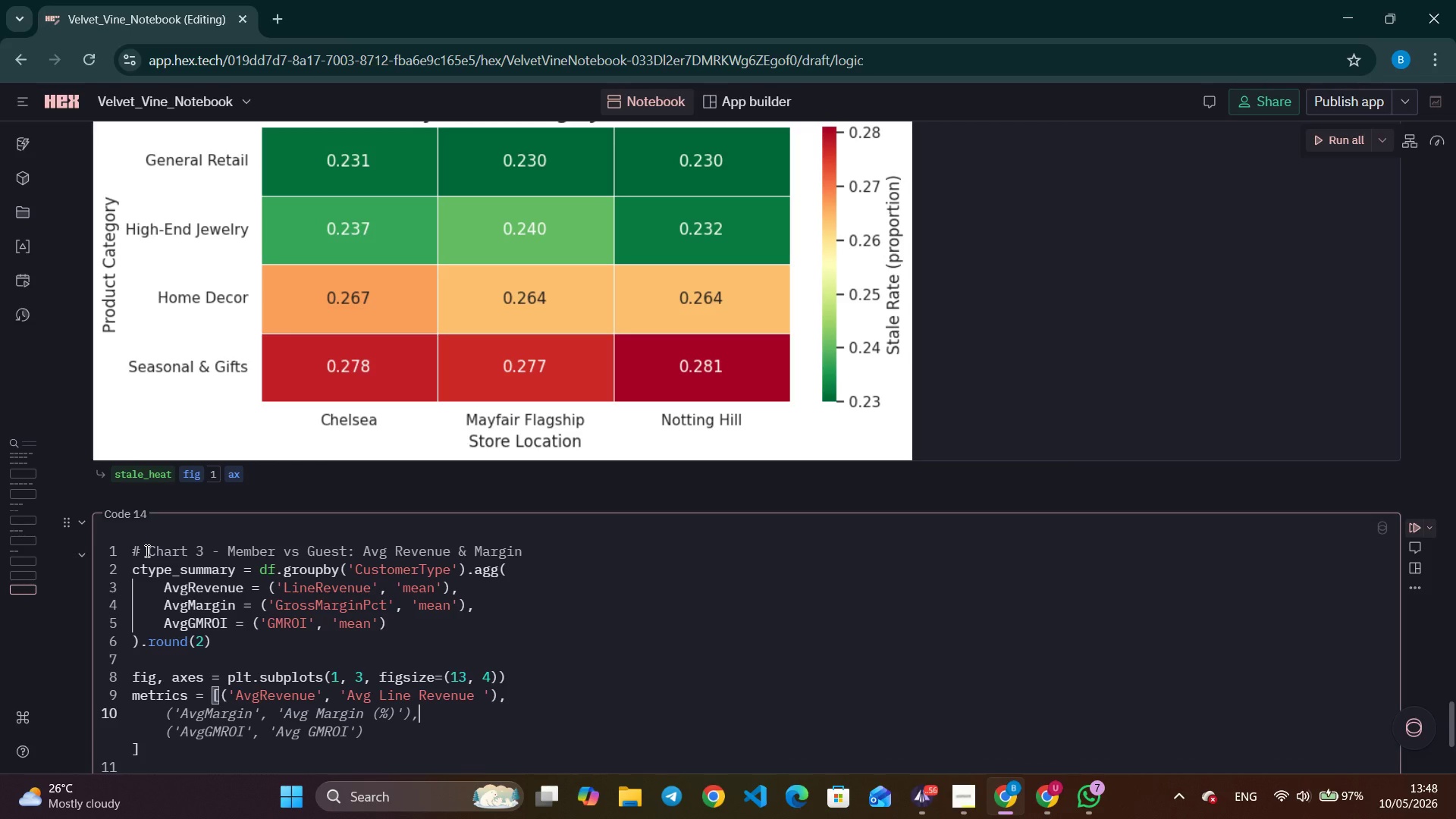 
key(Tab)
 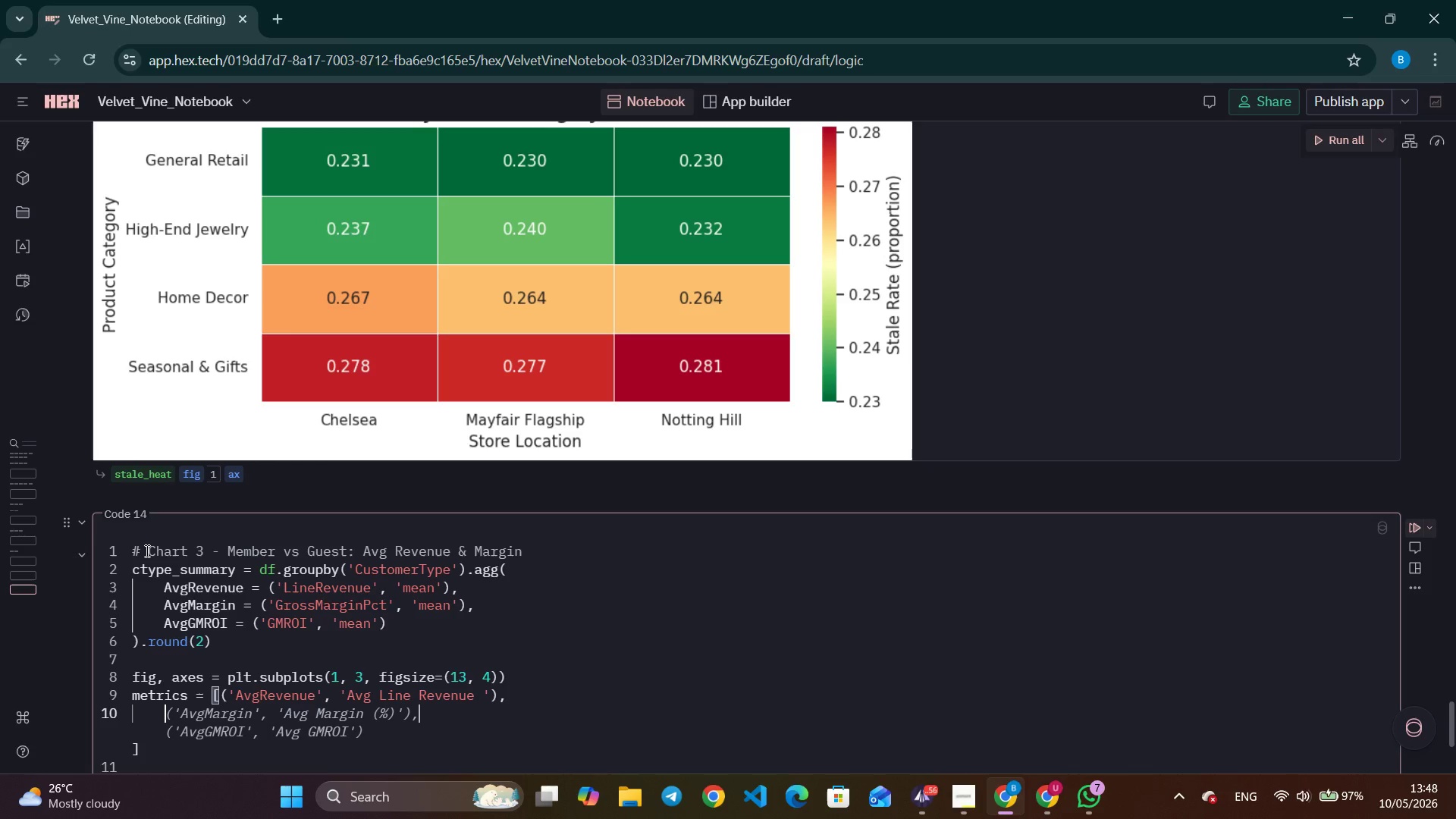 
key(Space)
 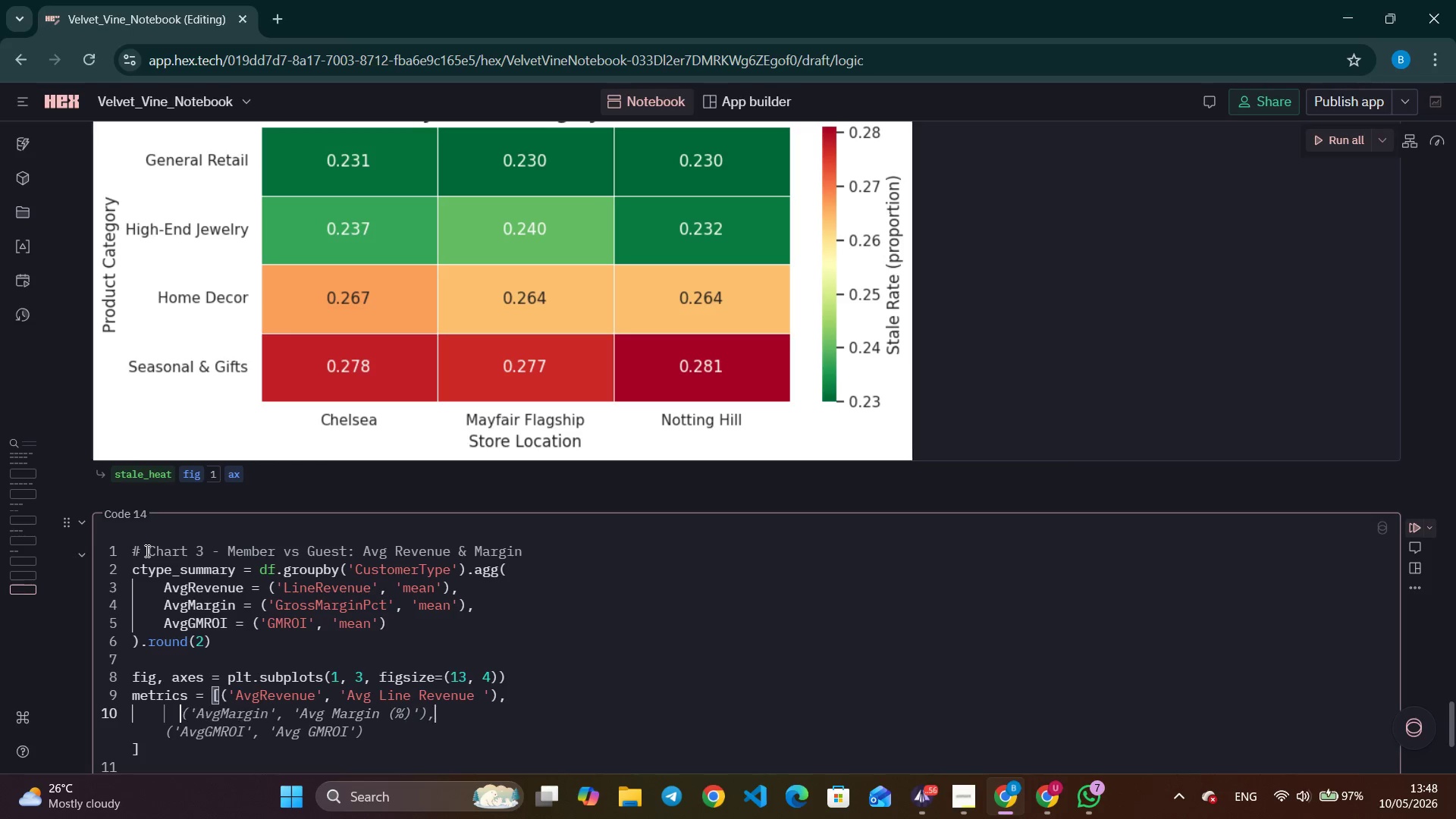 
key(Space)
 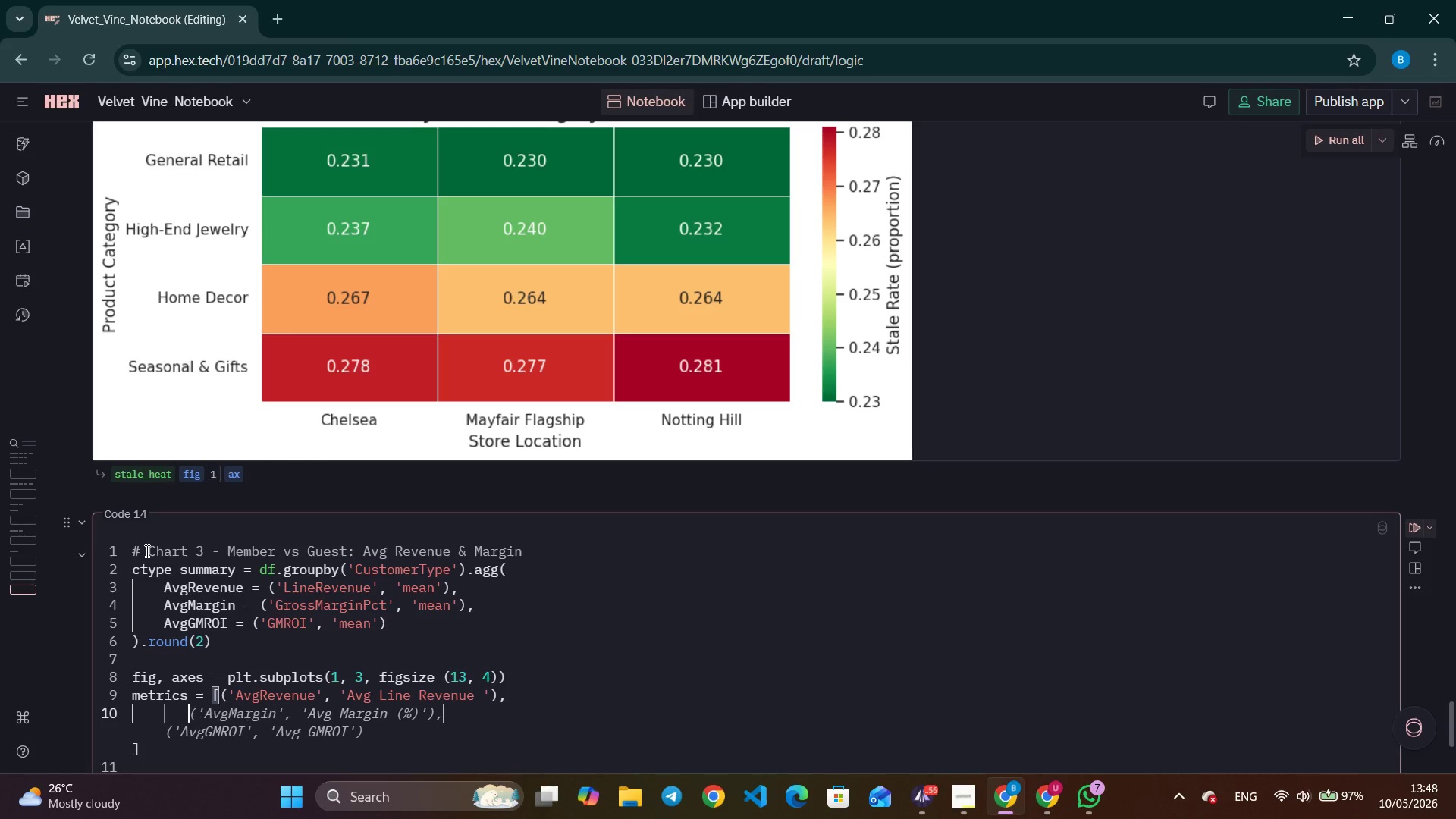 
key(Space)
 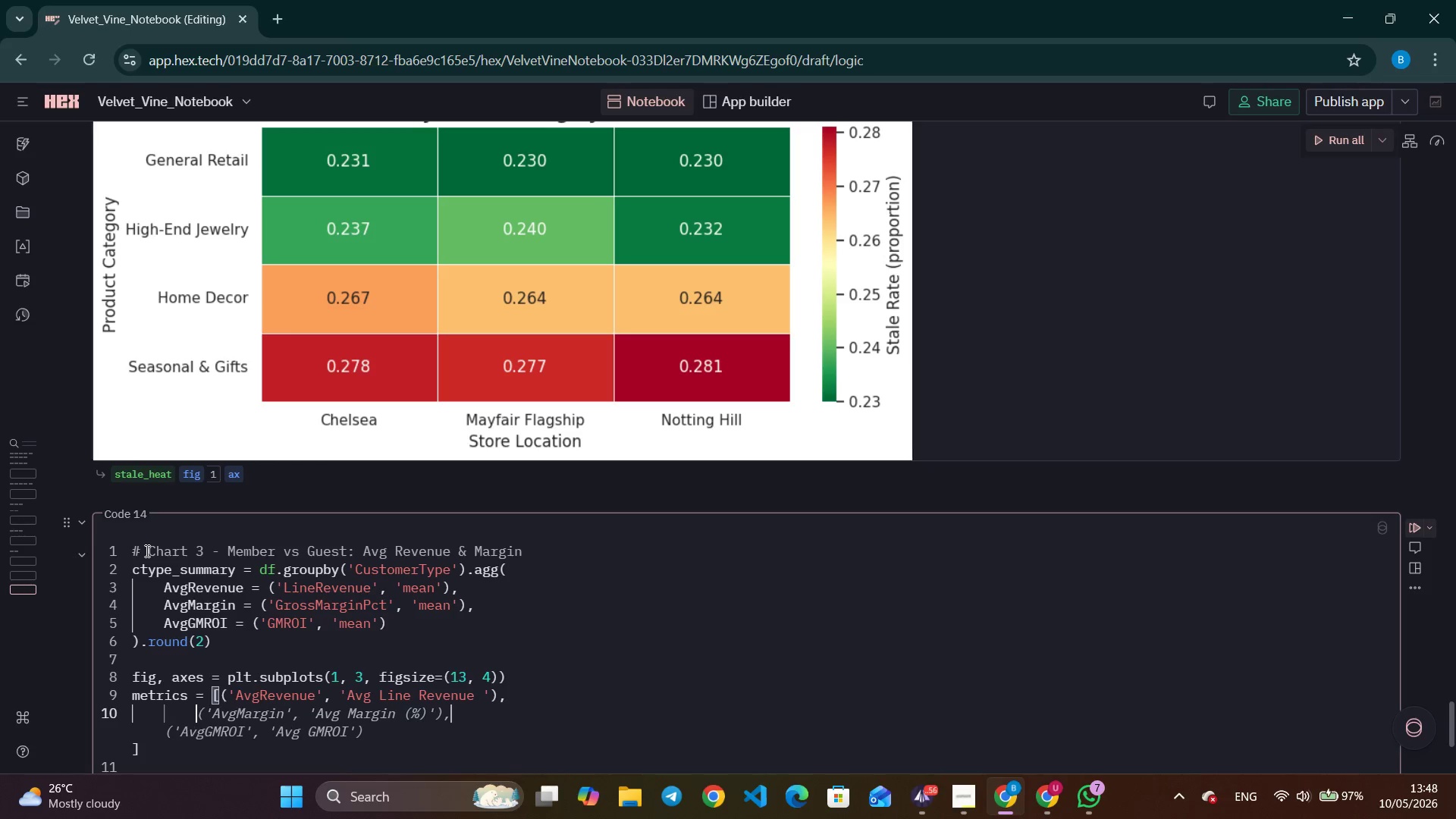 
key(Space)
 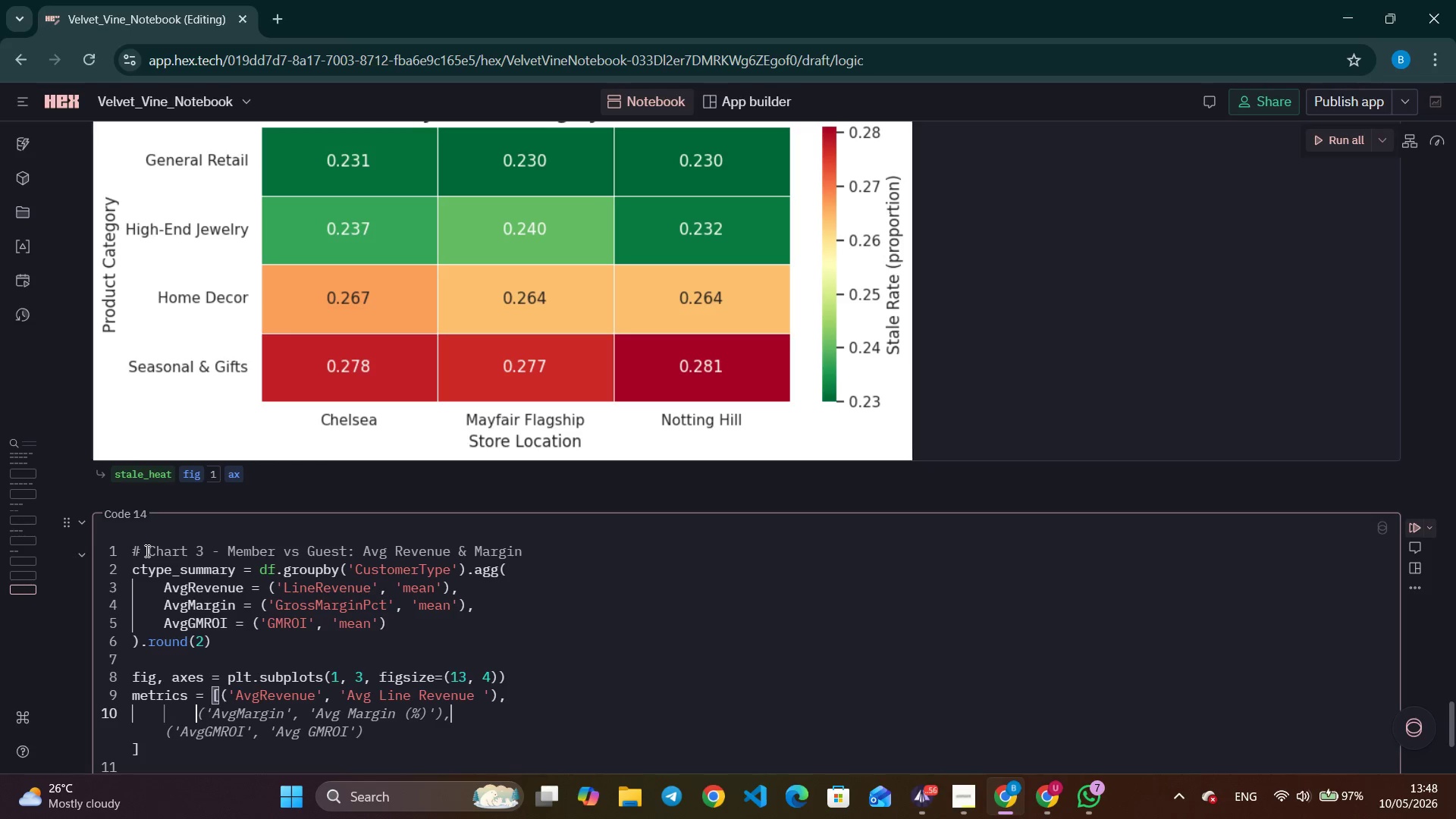 
key(Space)
 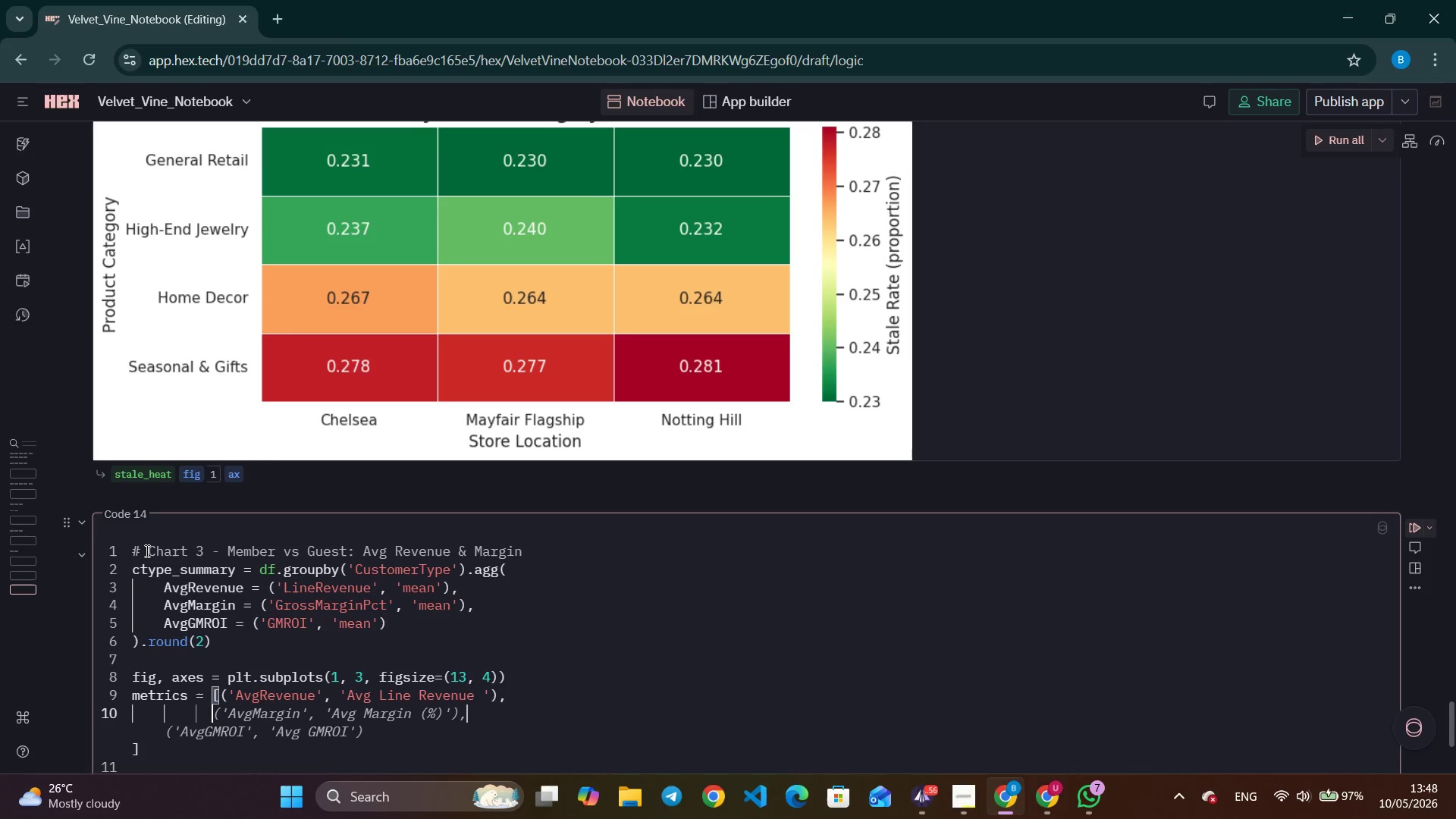 
key(Space)
 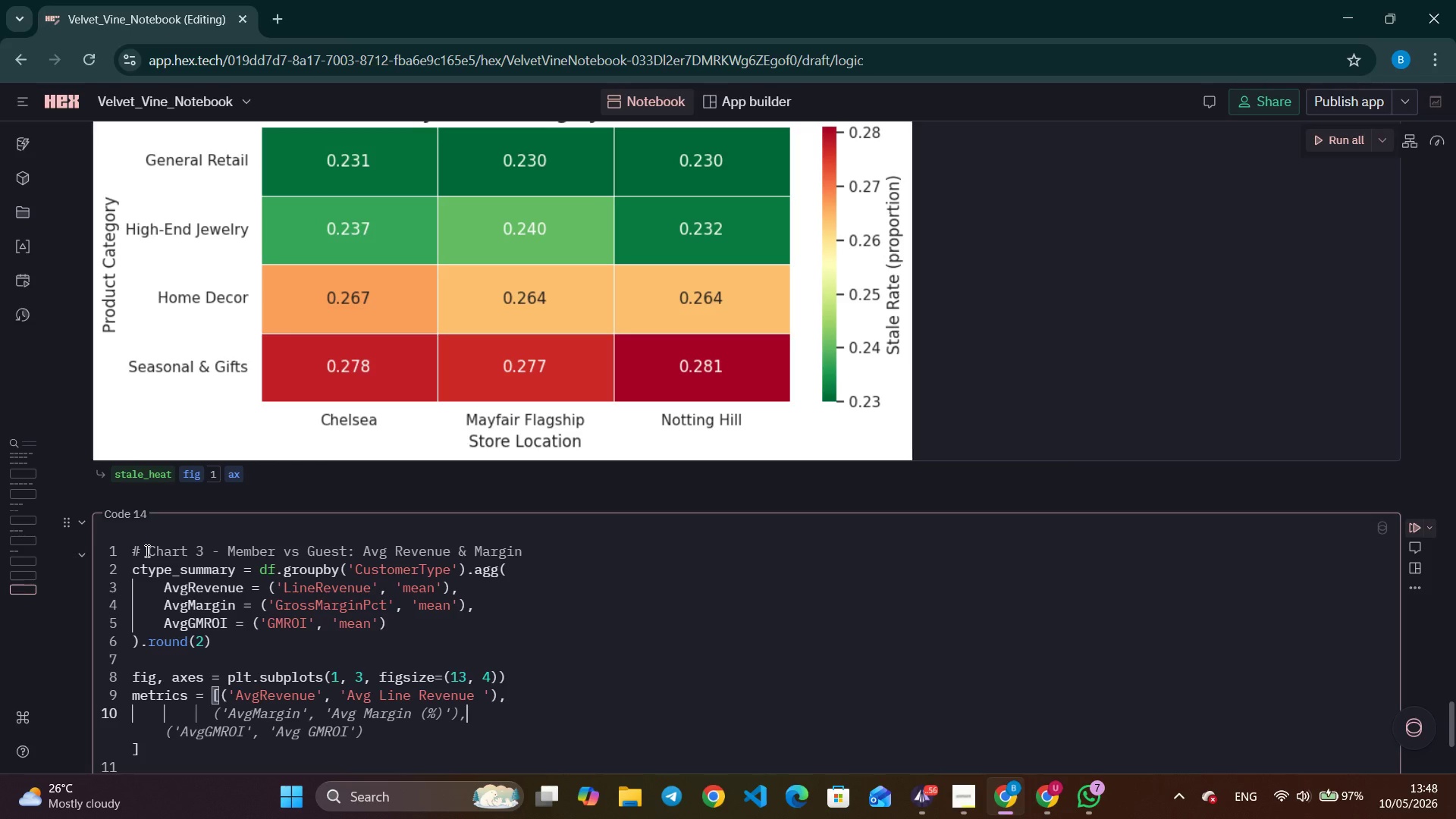 
key(Tab)
 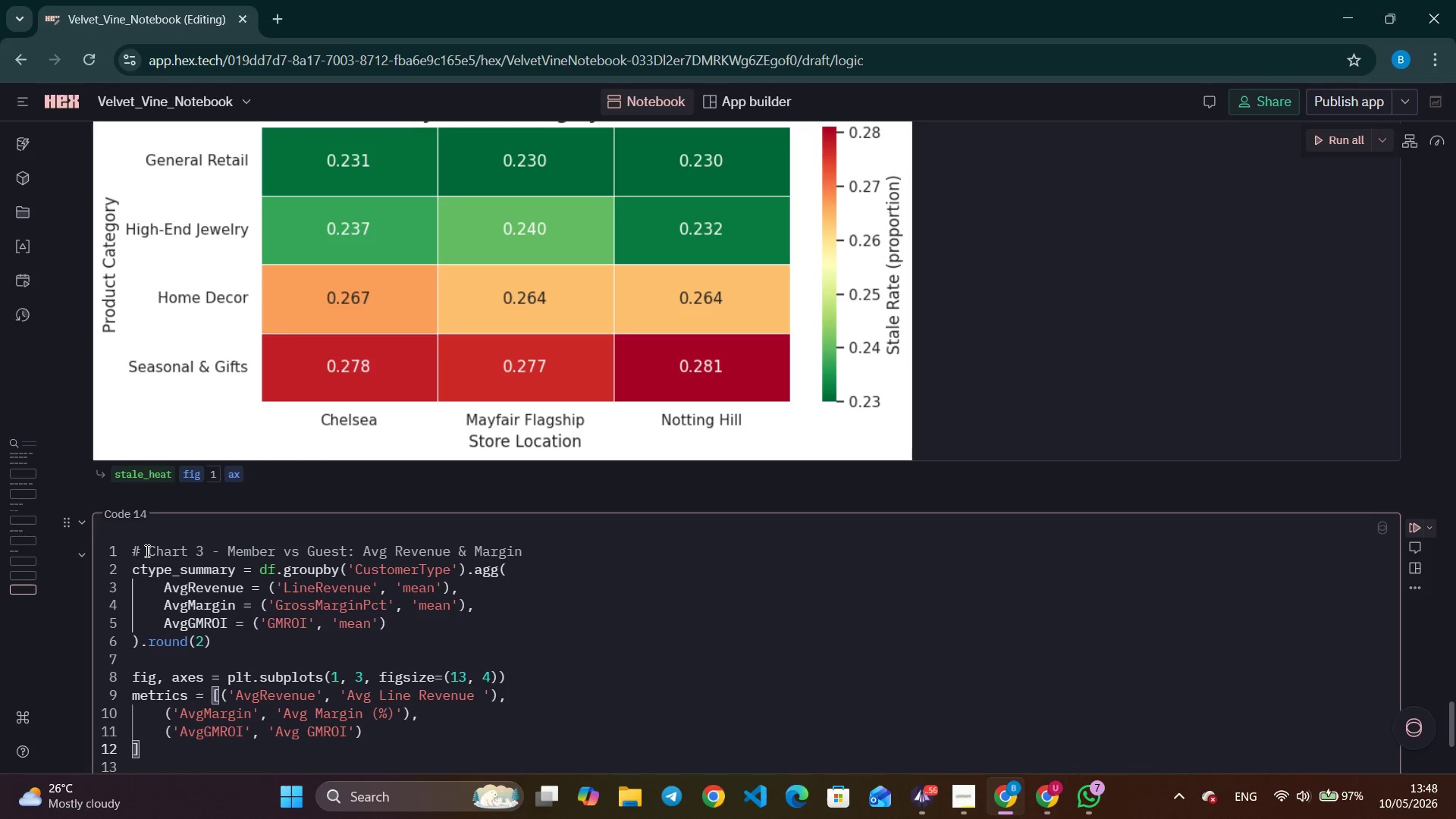 
wait(10.42)
 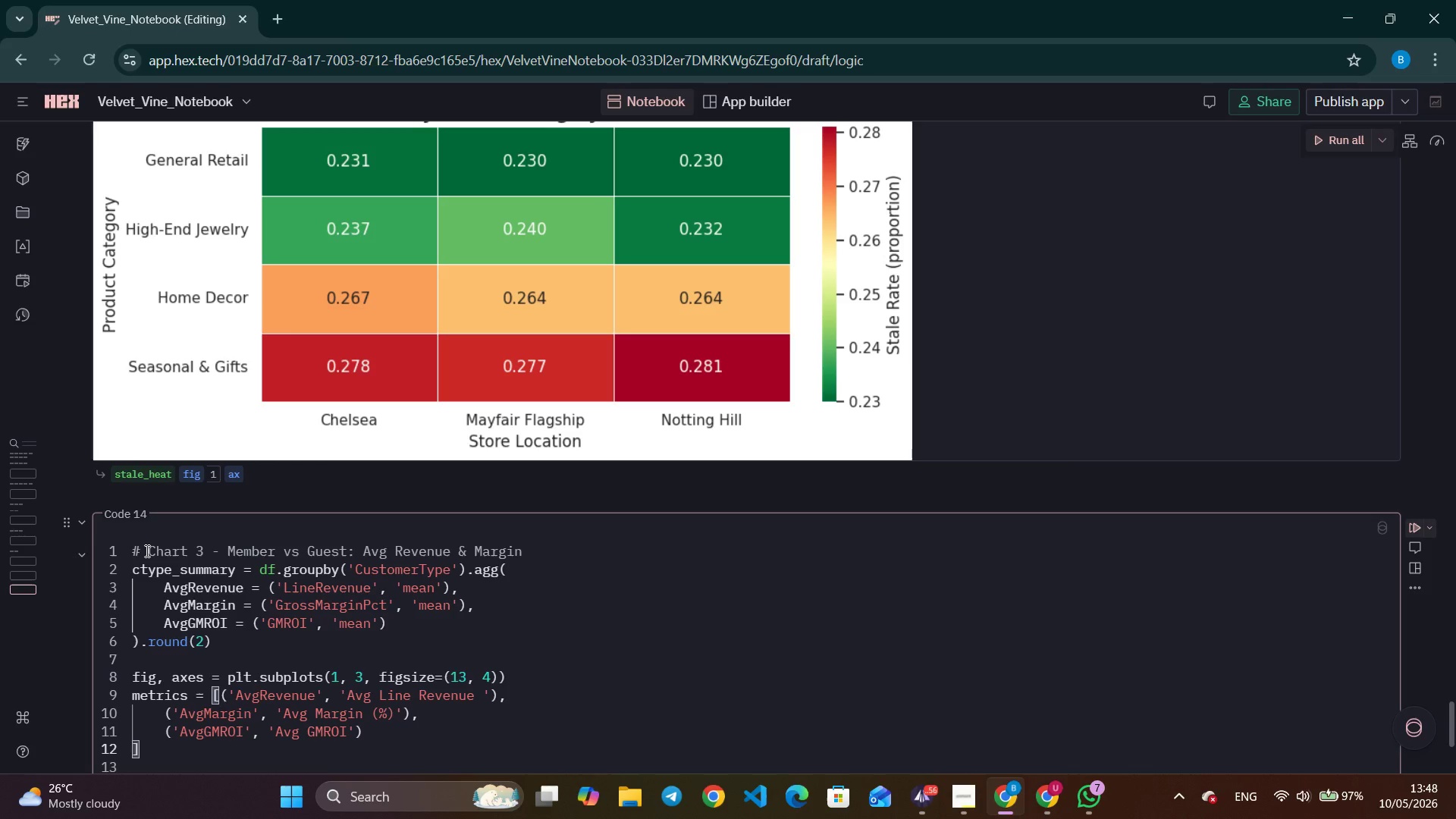 
scroll: coordinate [287, 670], scroll_direction: down, amount: 7.0
 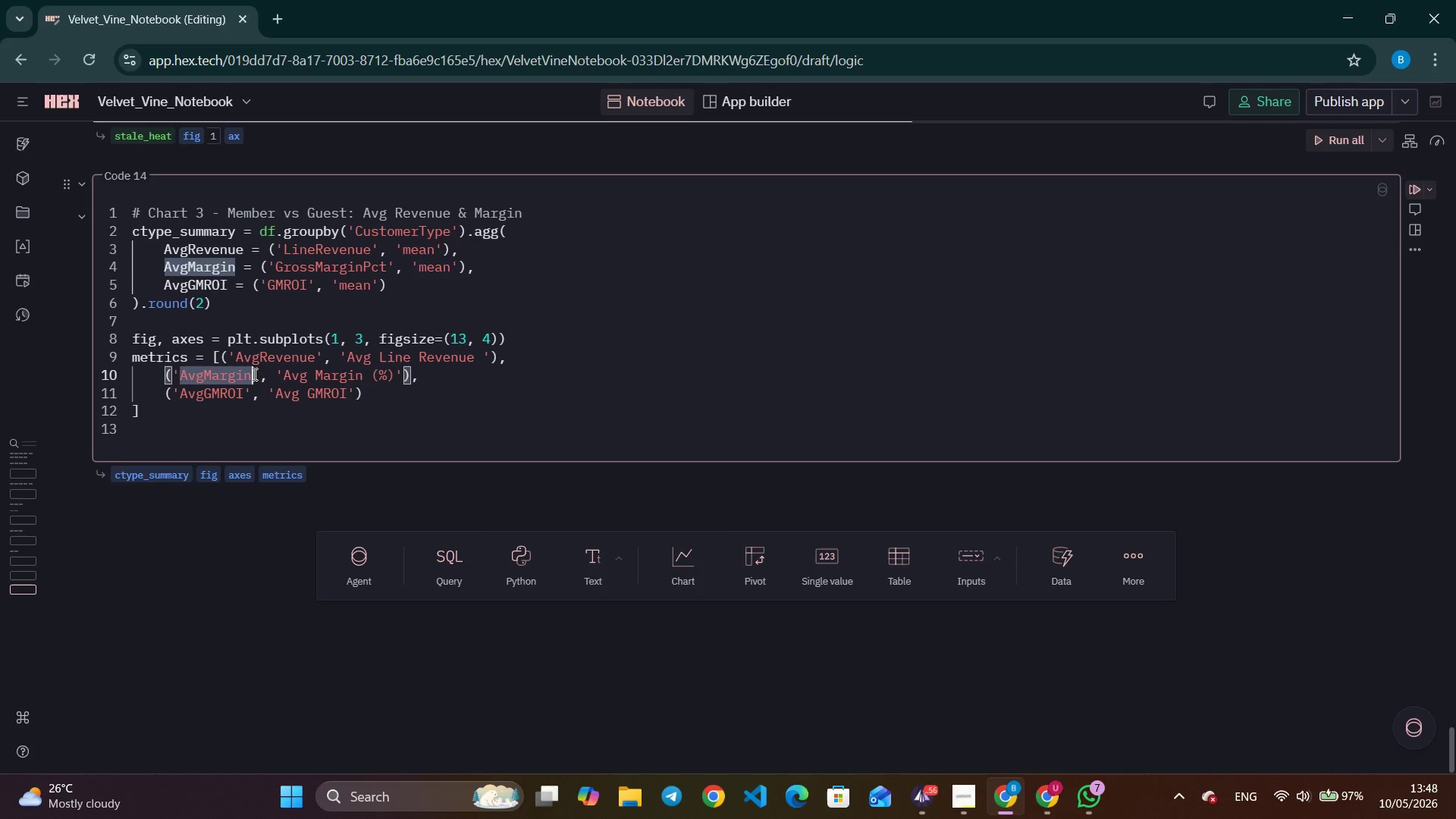 
type(Pct)
 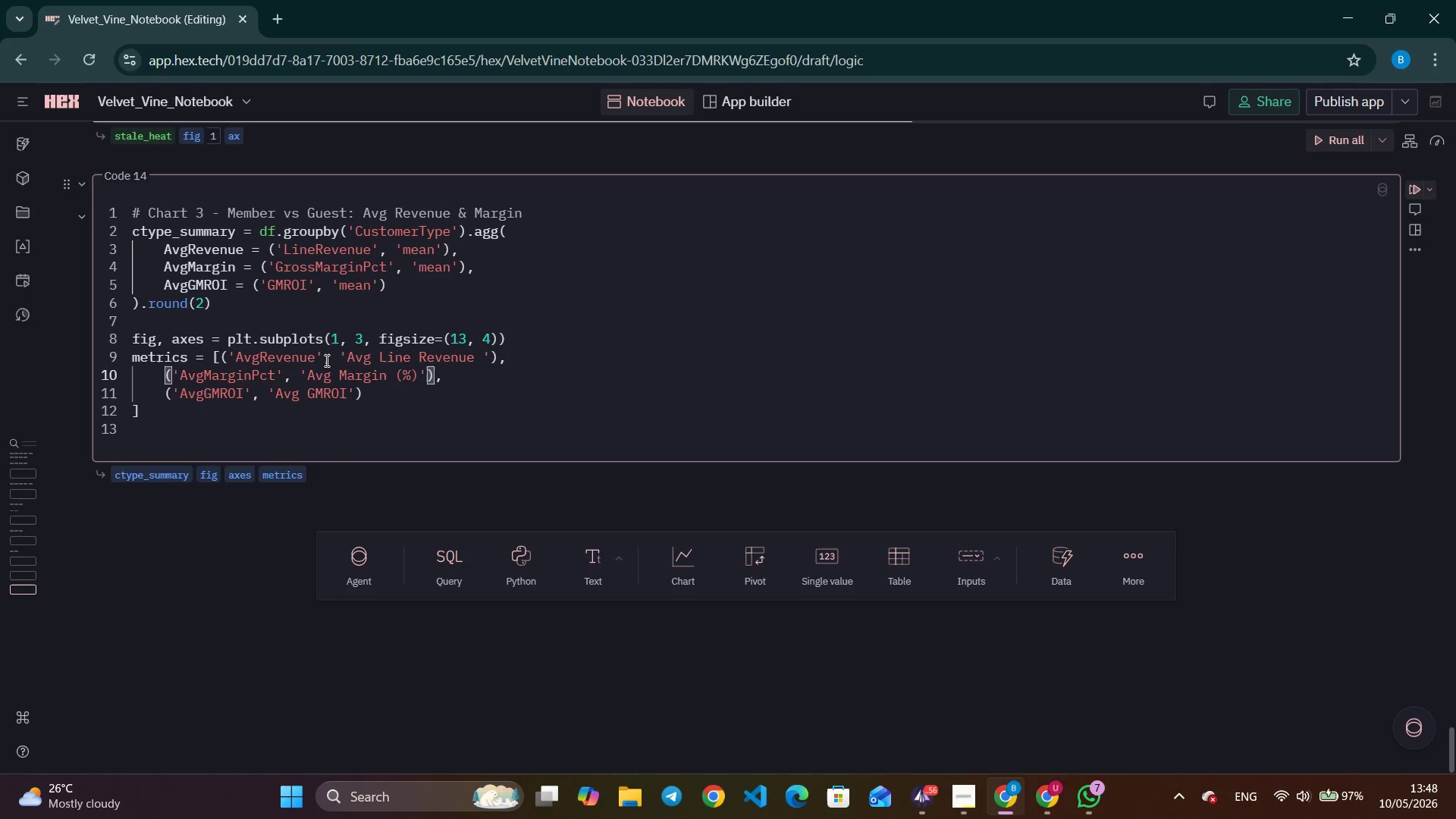 
wait(5.27)
 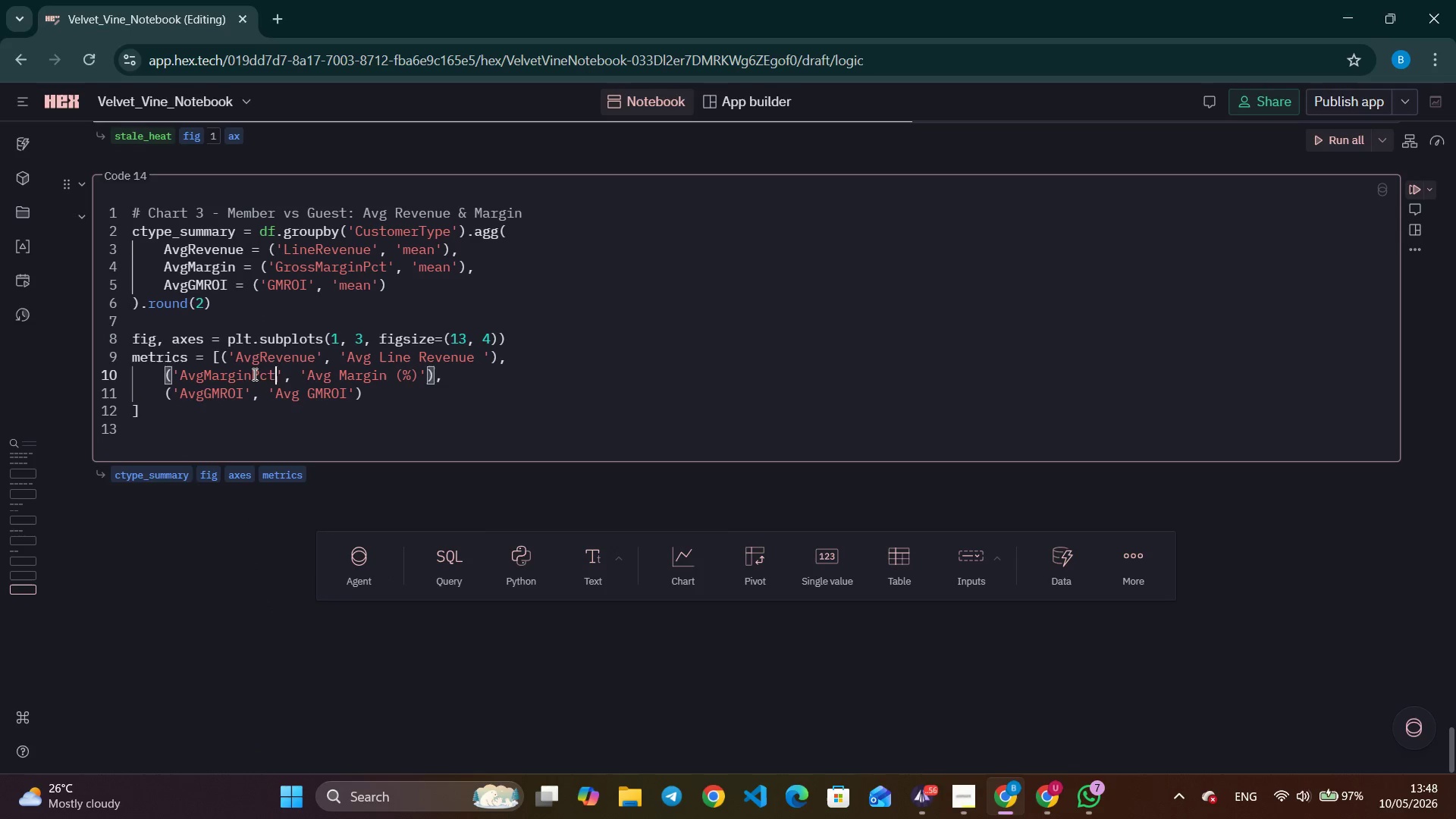 
left_click([334, 369])
 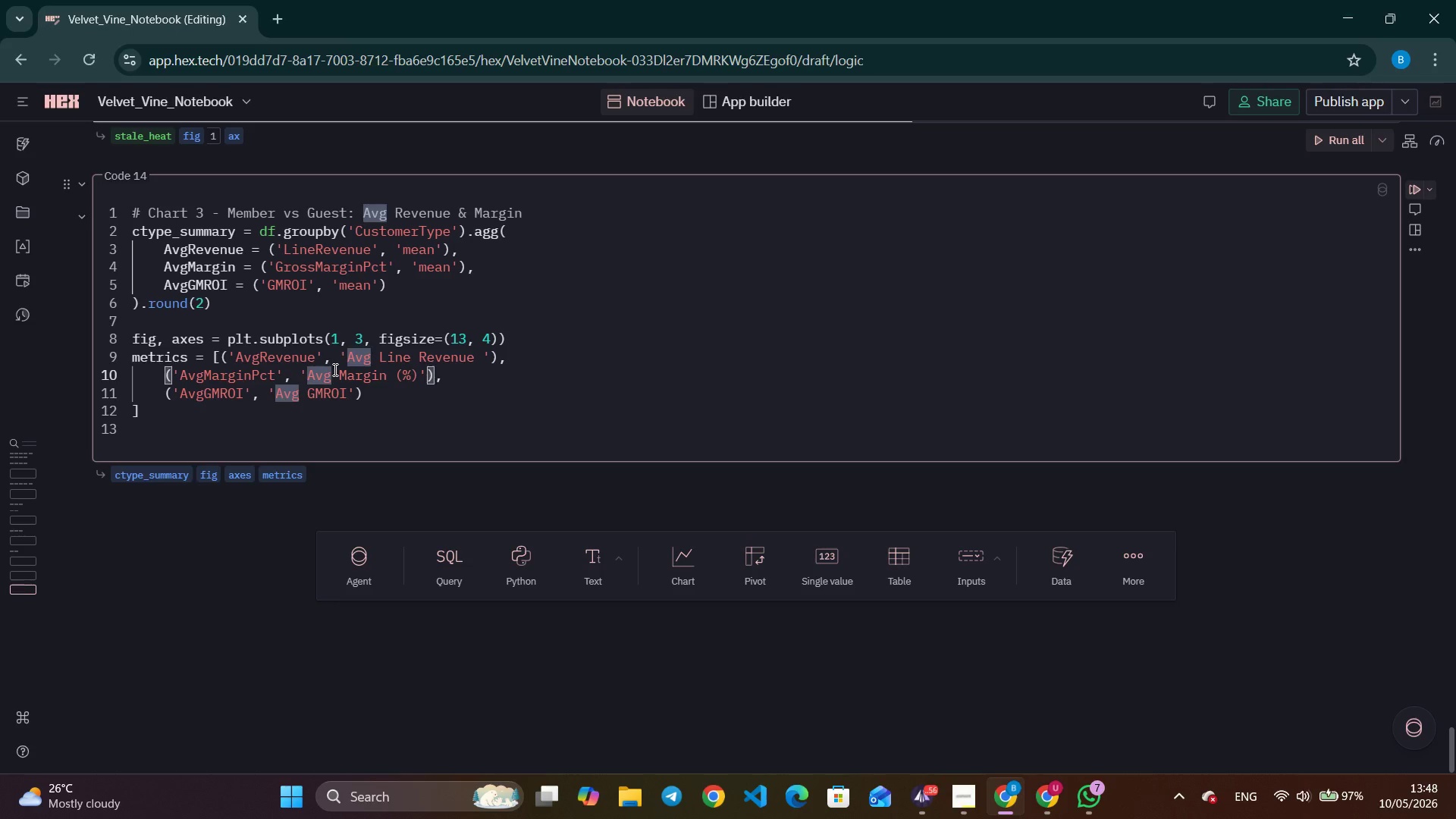 
type( Gross)
 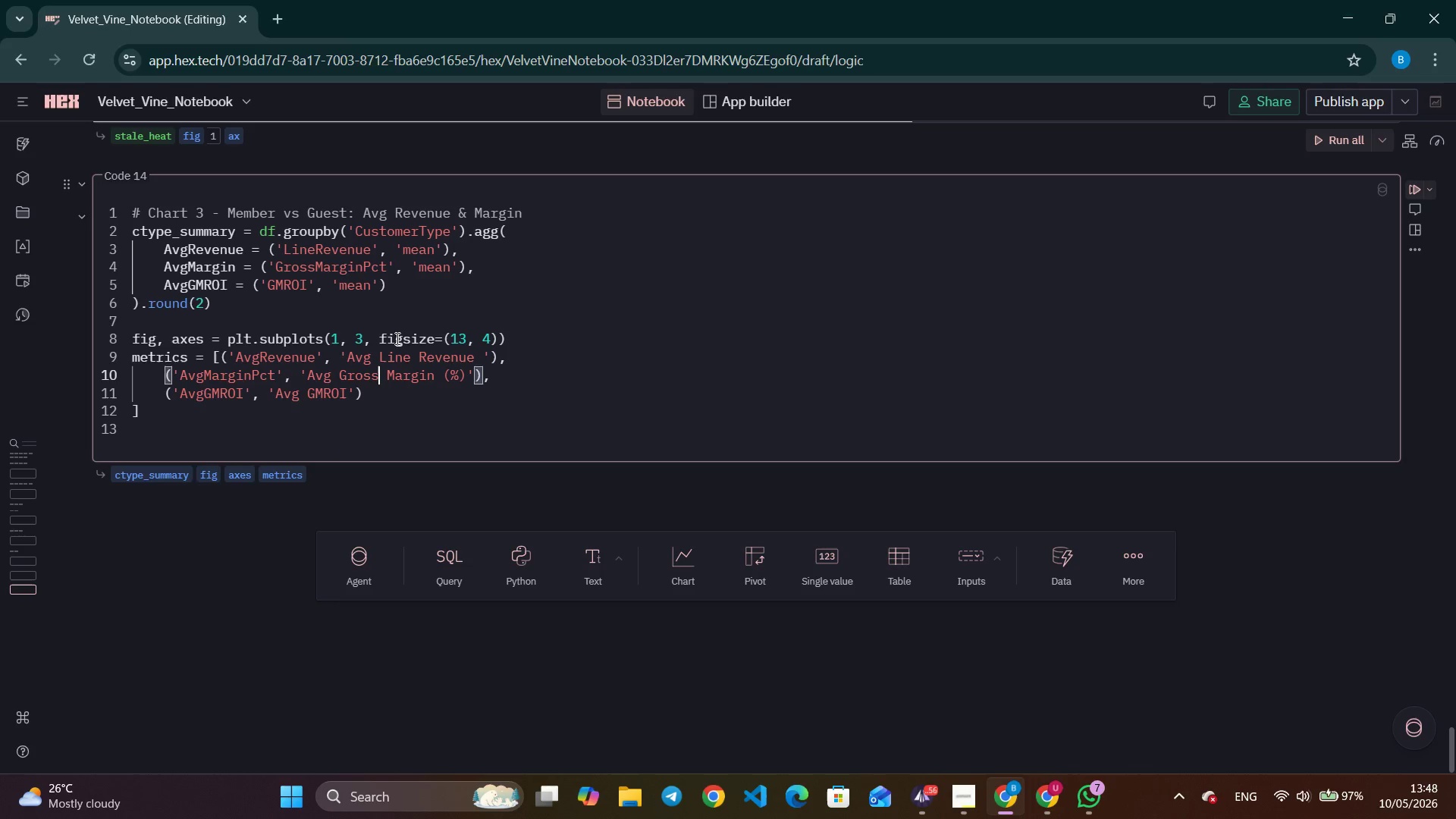 
scroll: coordinate [1219, 0], scroll_direction: down, amount: 2.0
 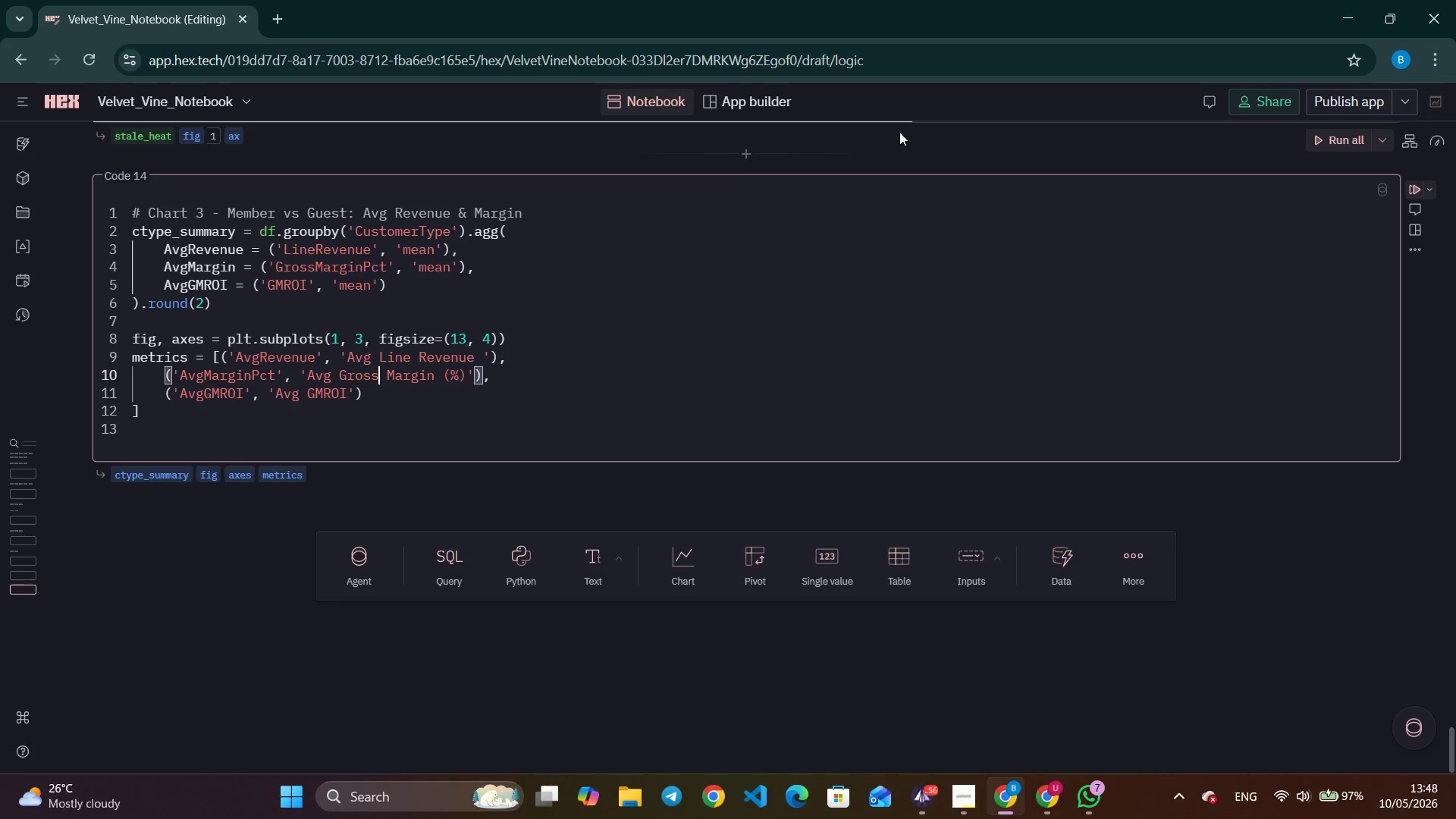 
left_click([479, 437])
 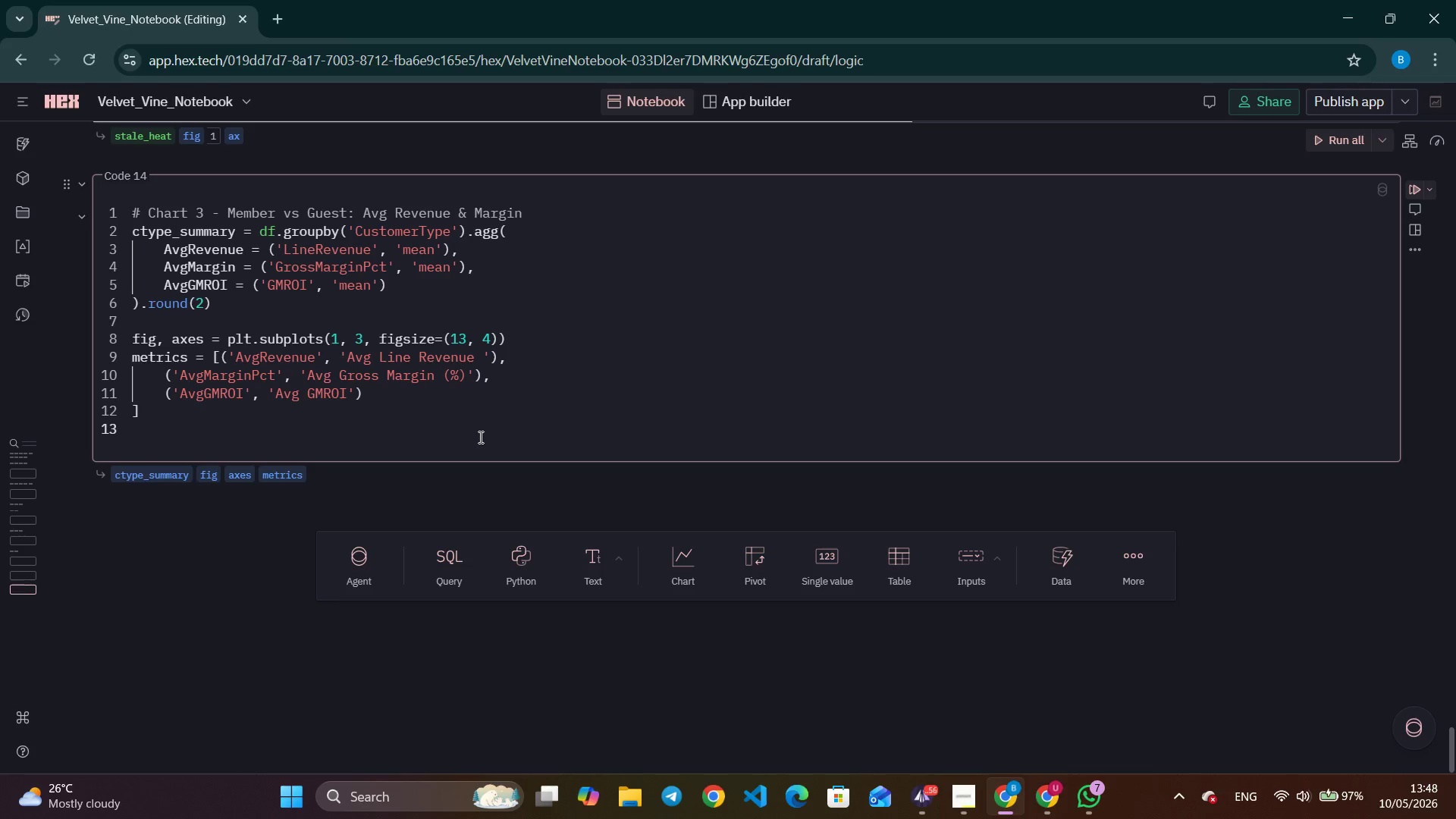 
type(colors = [)
key(Tab)
key(Backspace)
type(VELVE)
key(Backspace)
key(Backspace)
key(Backspace)
key(Backspace)
key(Backspace)
key(Backspace)
type(VELVE)
 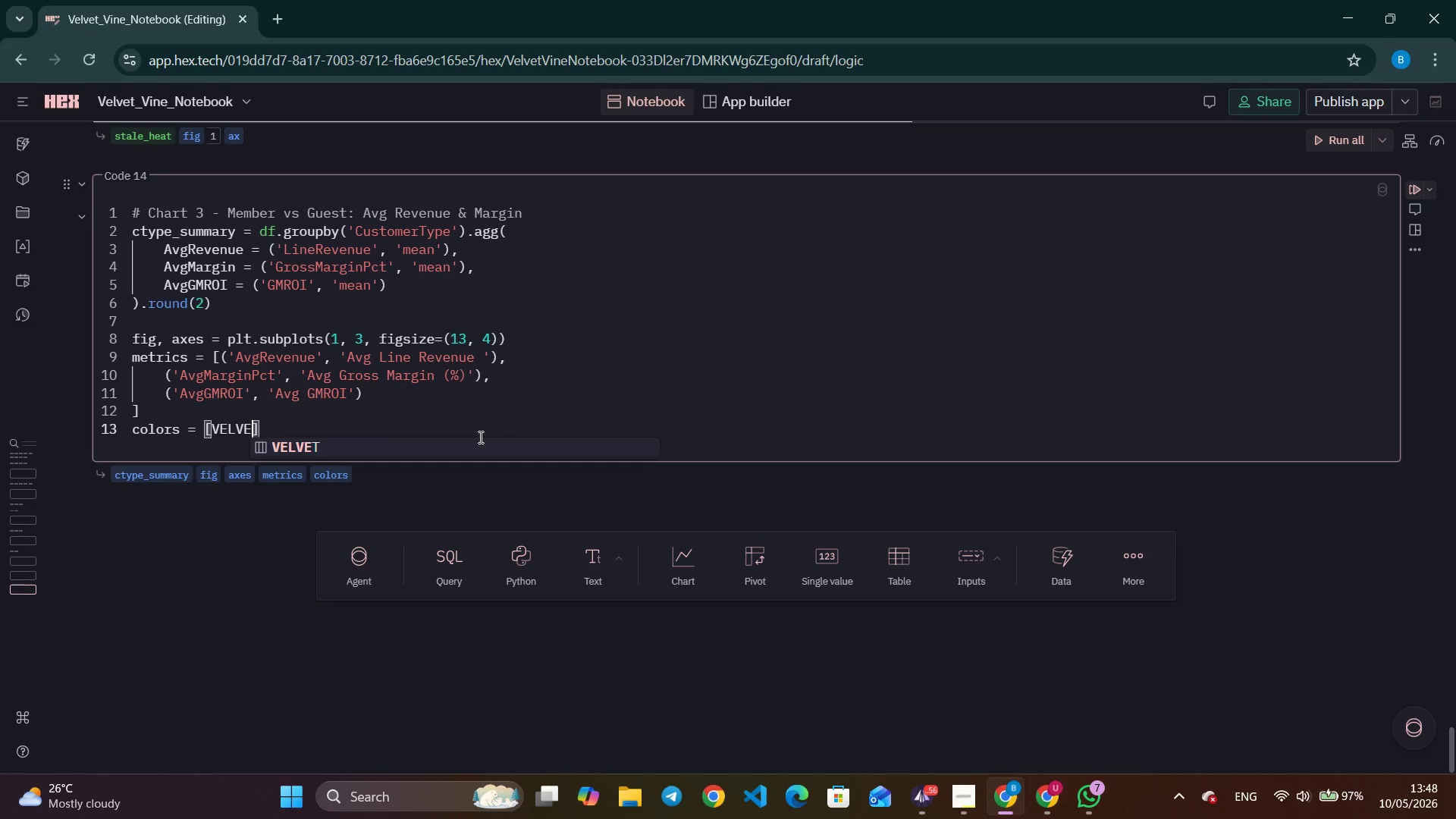 
key(Enter)
 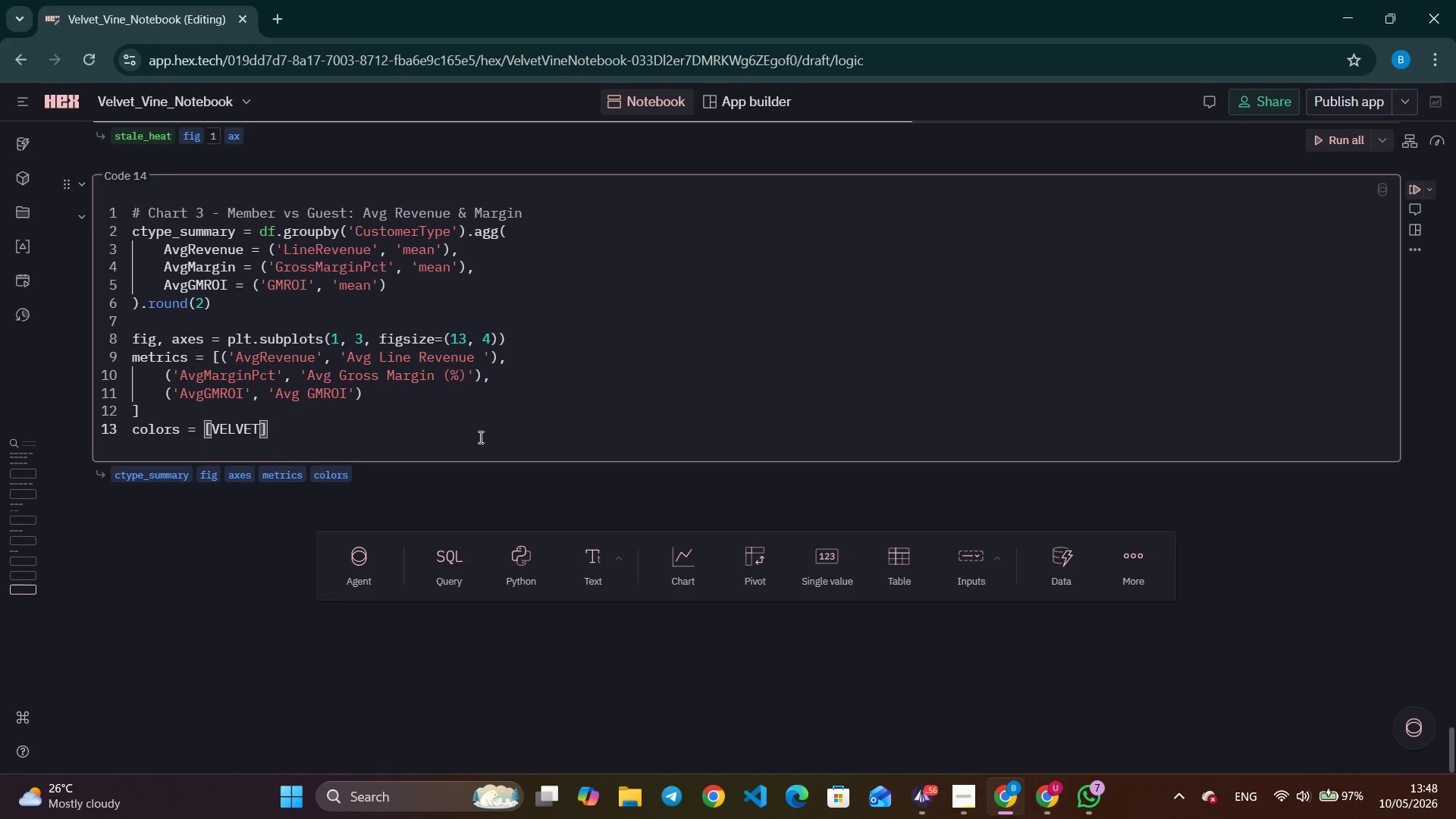 
type(, VINE)
 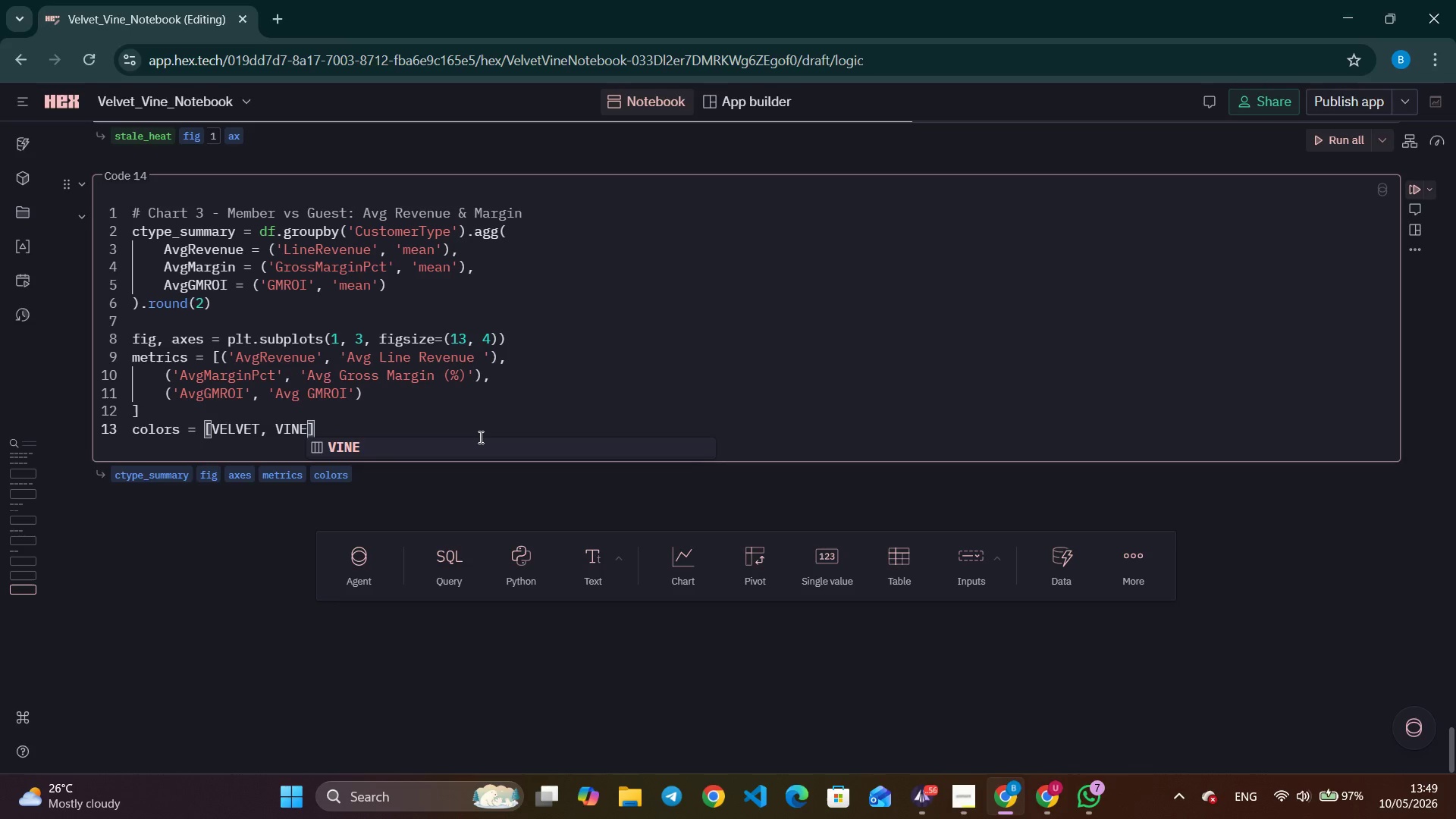 
key(ArrowRight)
 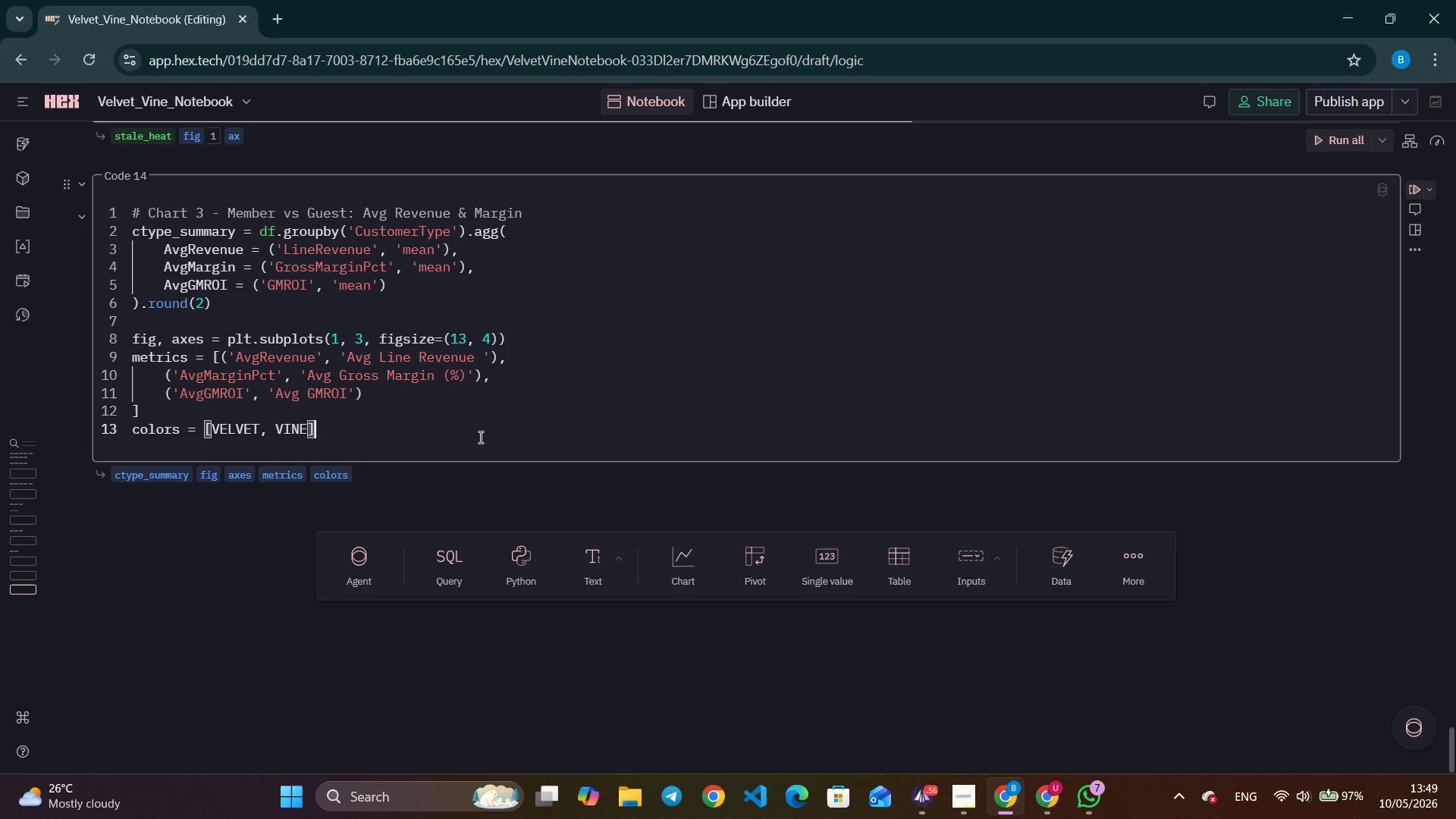 
key(ArrowRight)
 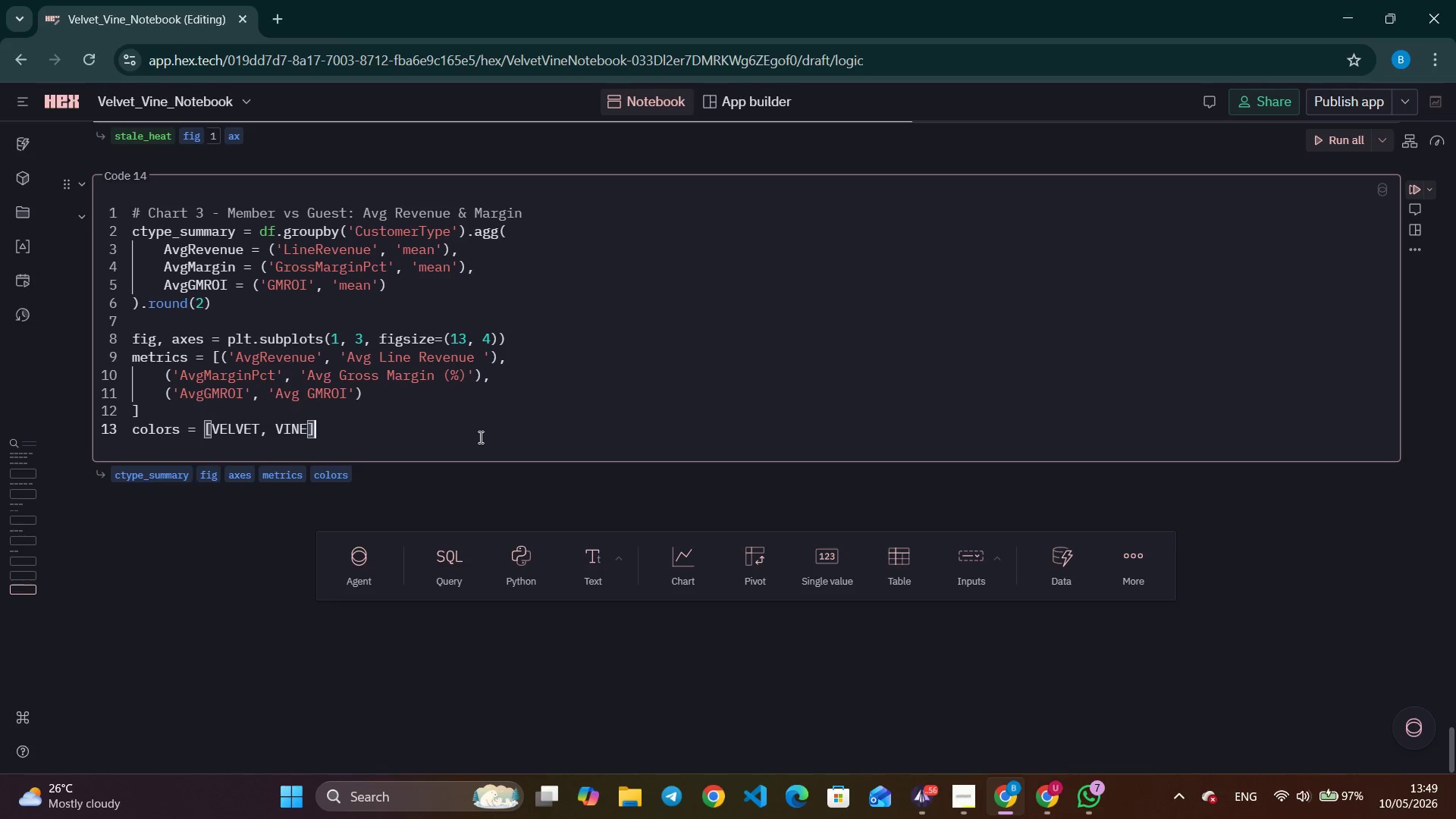 
key(Enter)
 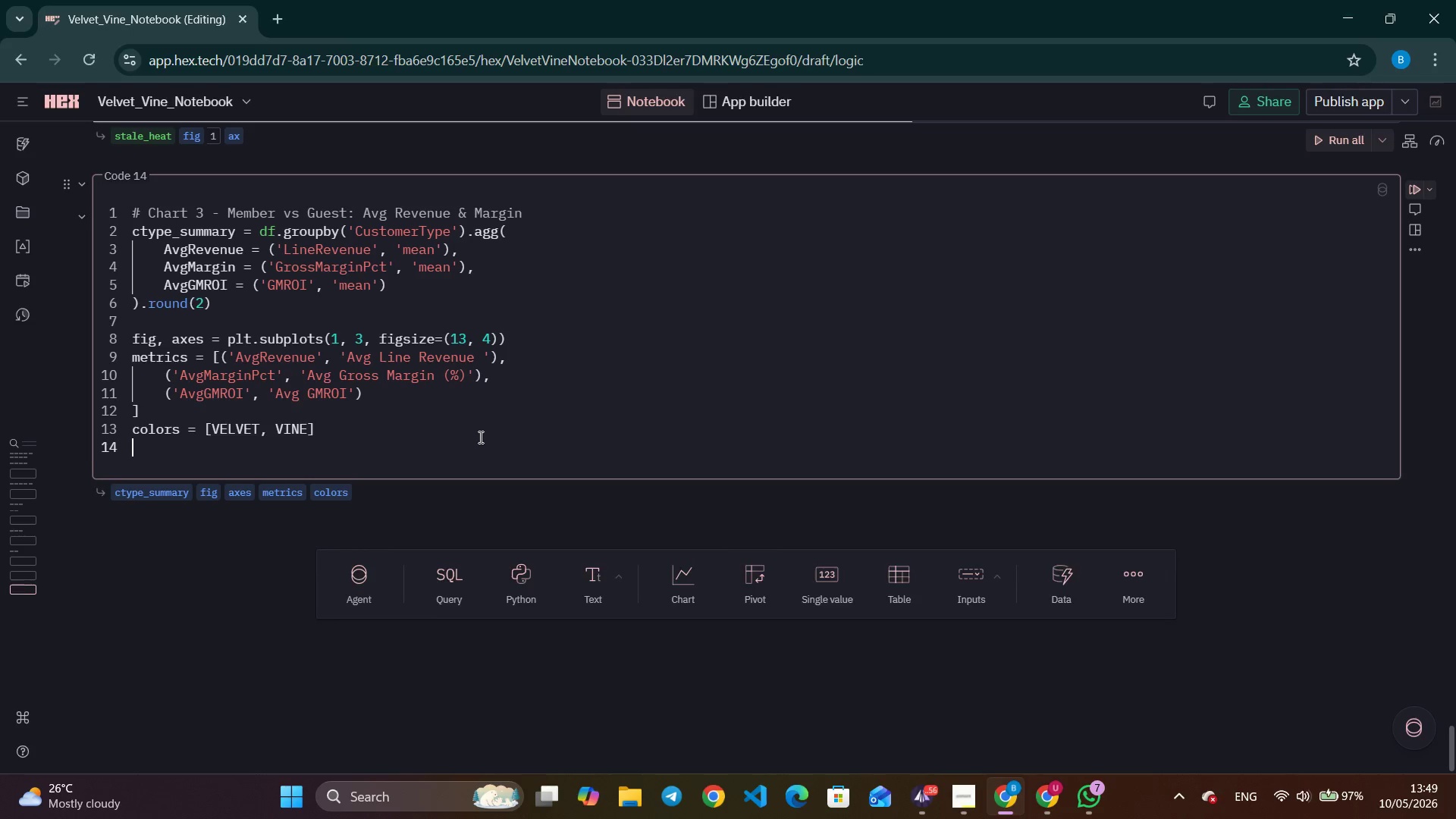 
key(Enter)
 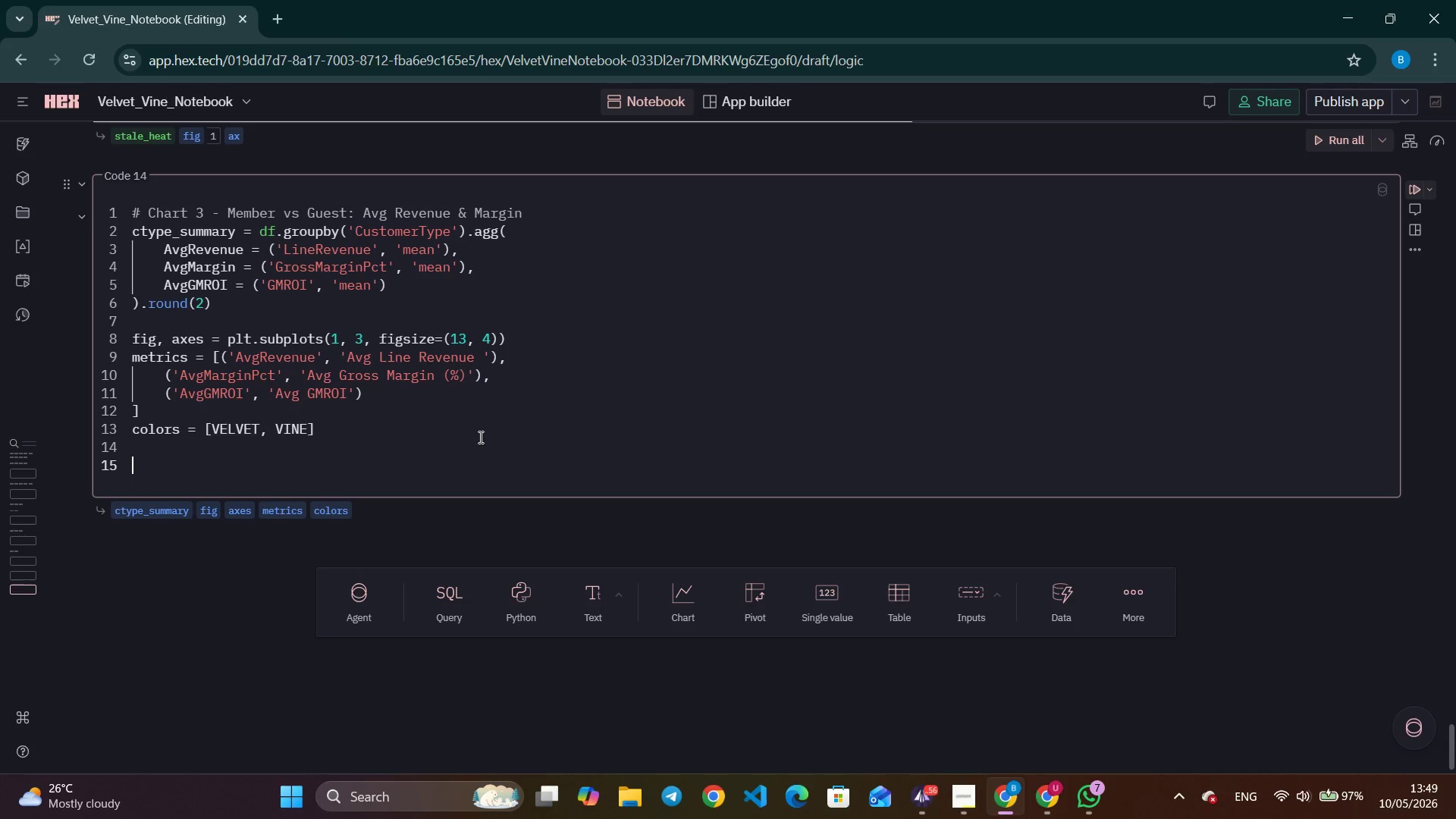 
type(for ax, (col, label)
 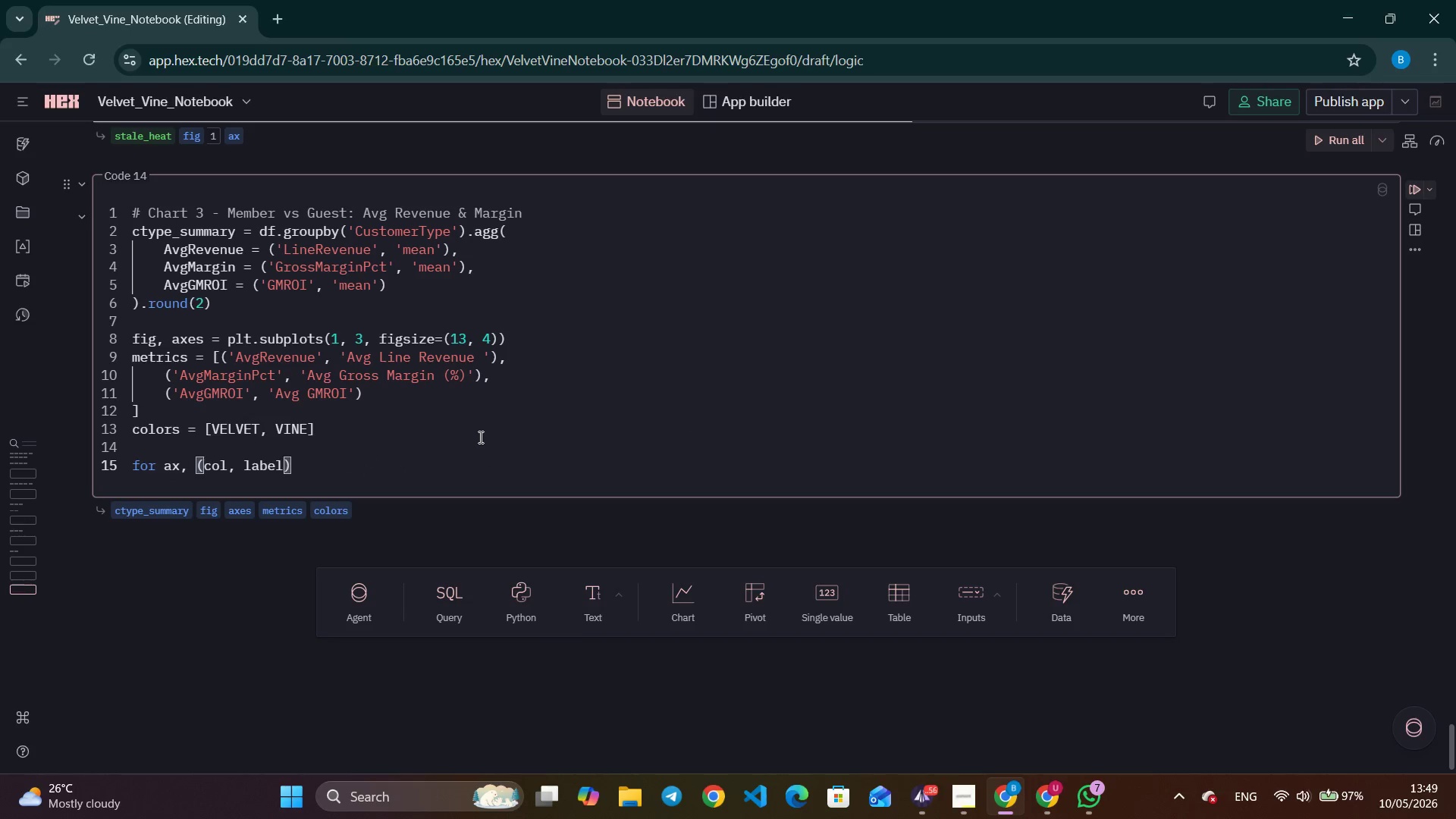 
key(ArrowRight)
 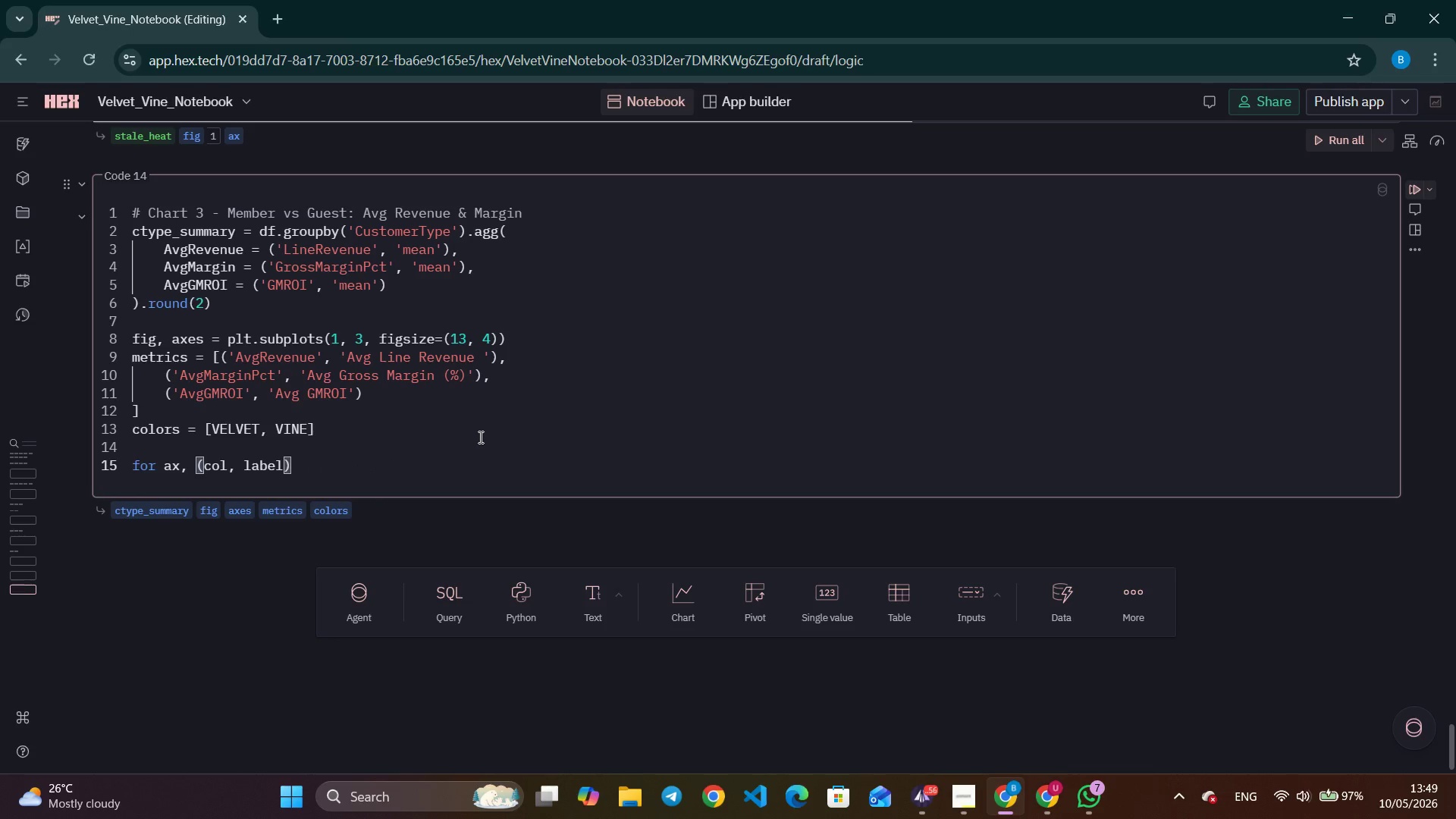 
type( in zip(axes, metrics)
 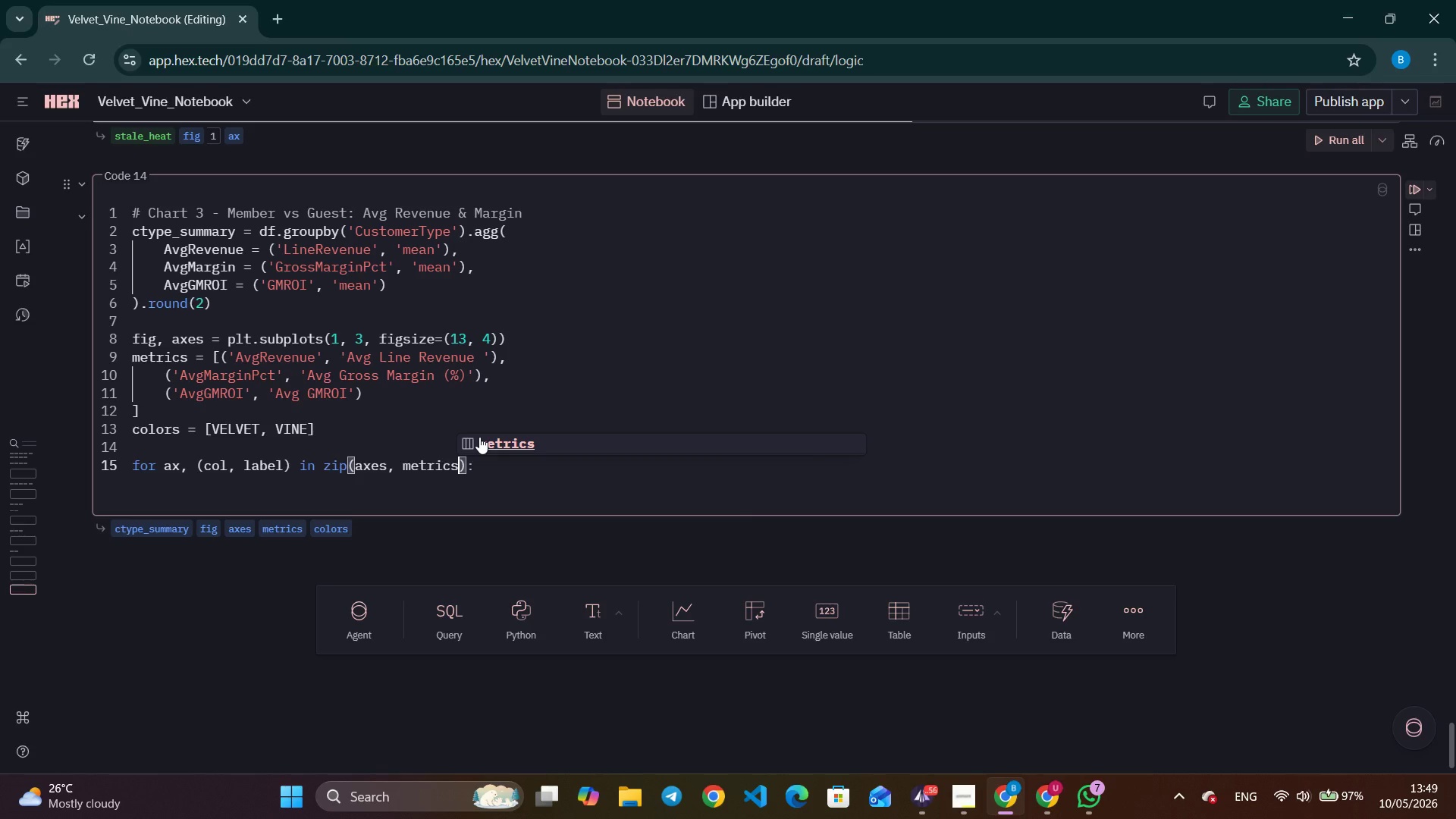 
key(Control+ControlLeft)
 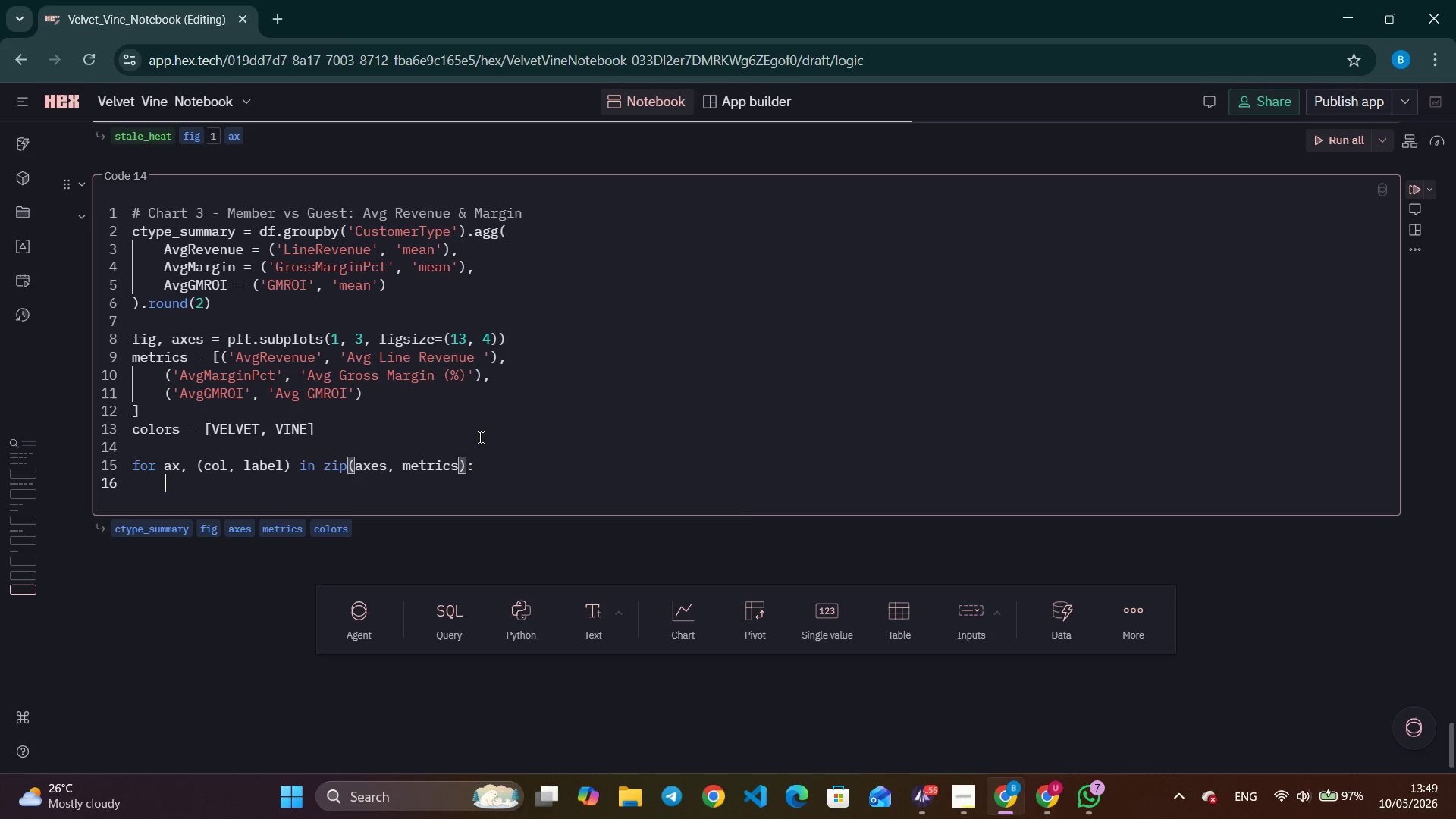 
key(Control+ArrowRight)
 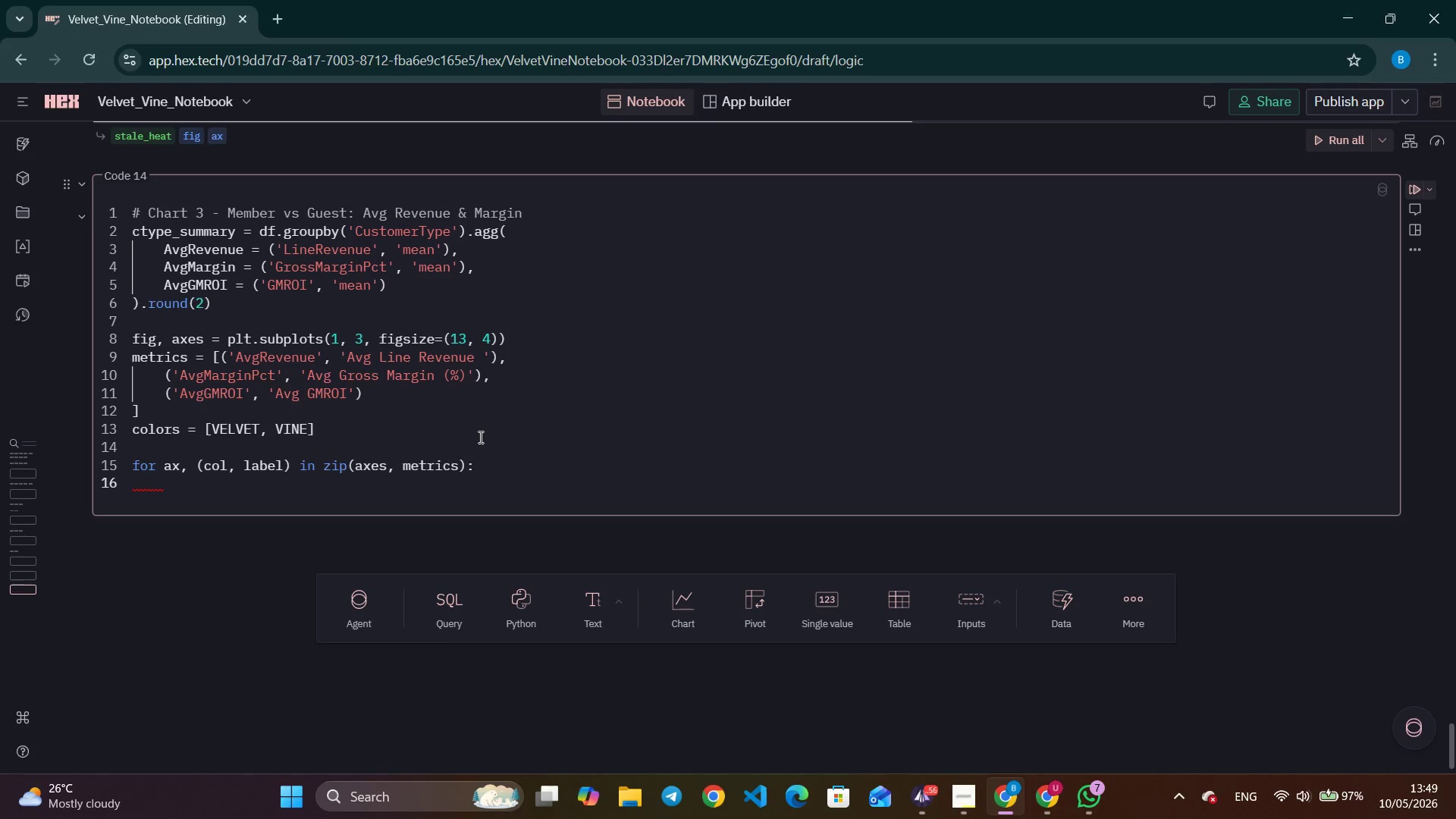 
type(bars = ax.bar(stype_summary.index, sype)
key(Backspace)
key(Backspace)
key(Backspace)
key(Backspace)
 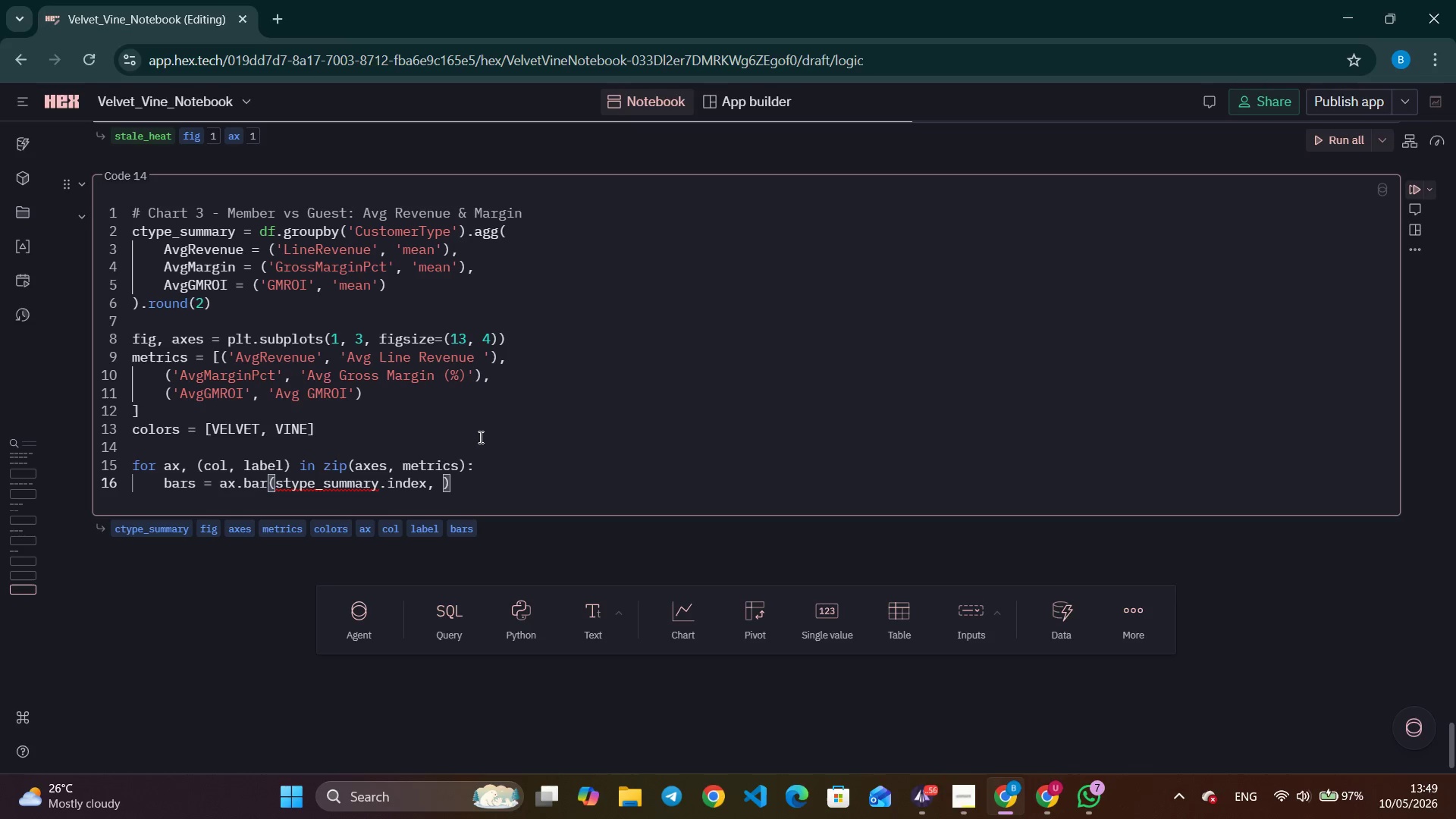 
double_click([287, 488])
 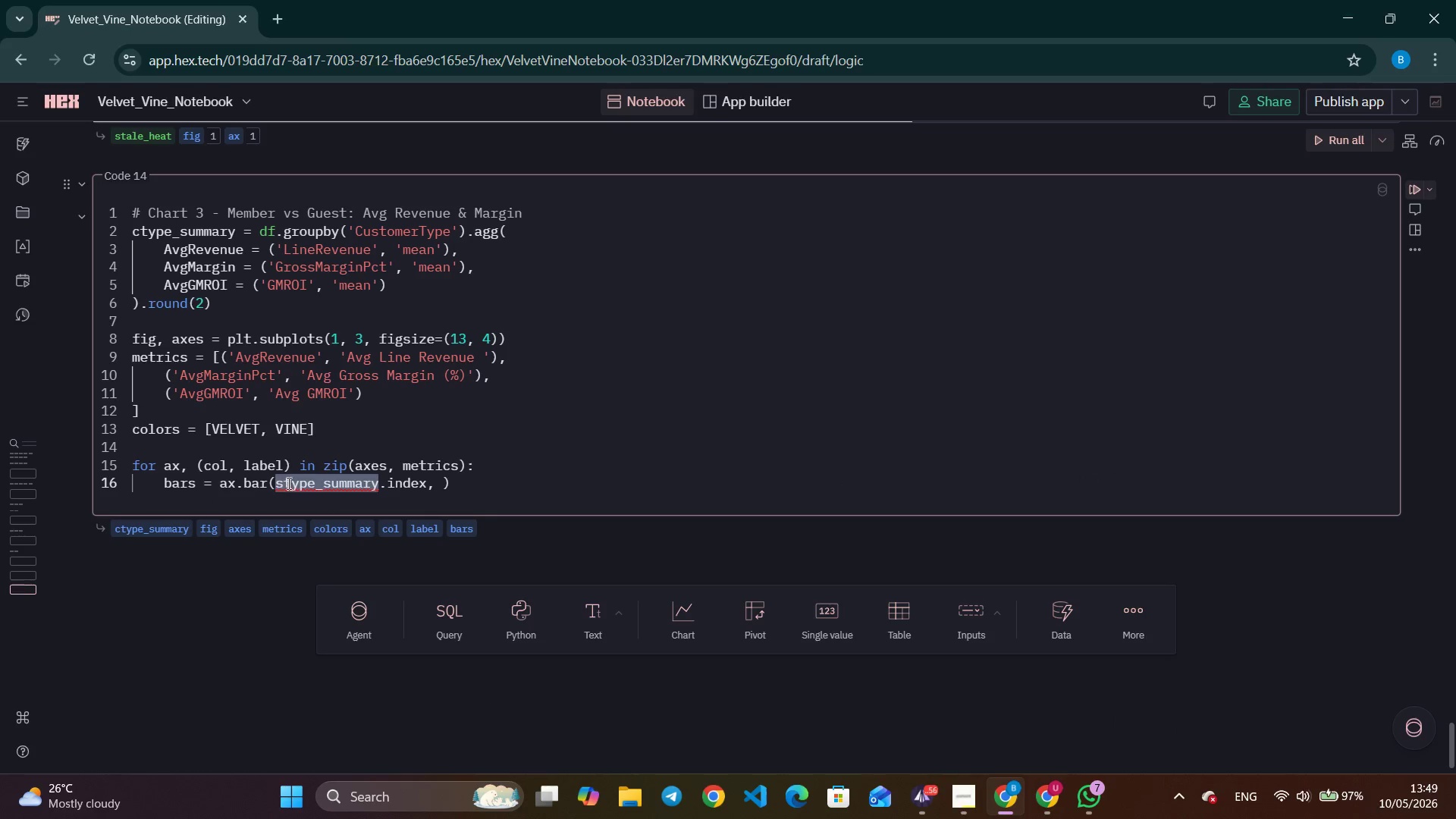 
left_click([287, 481])
 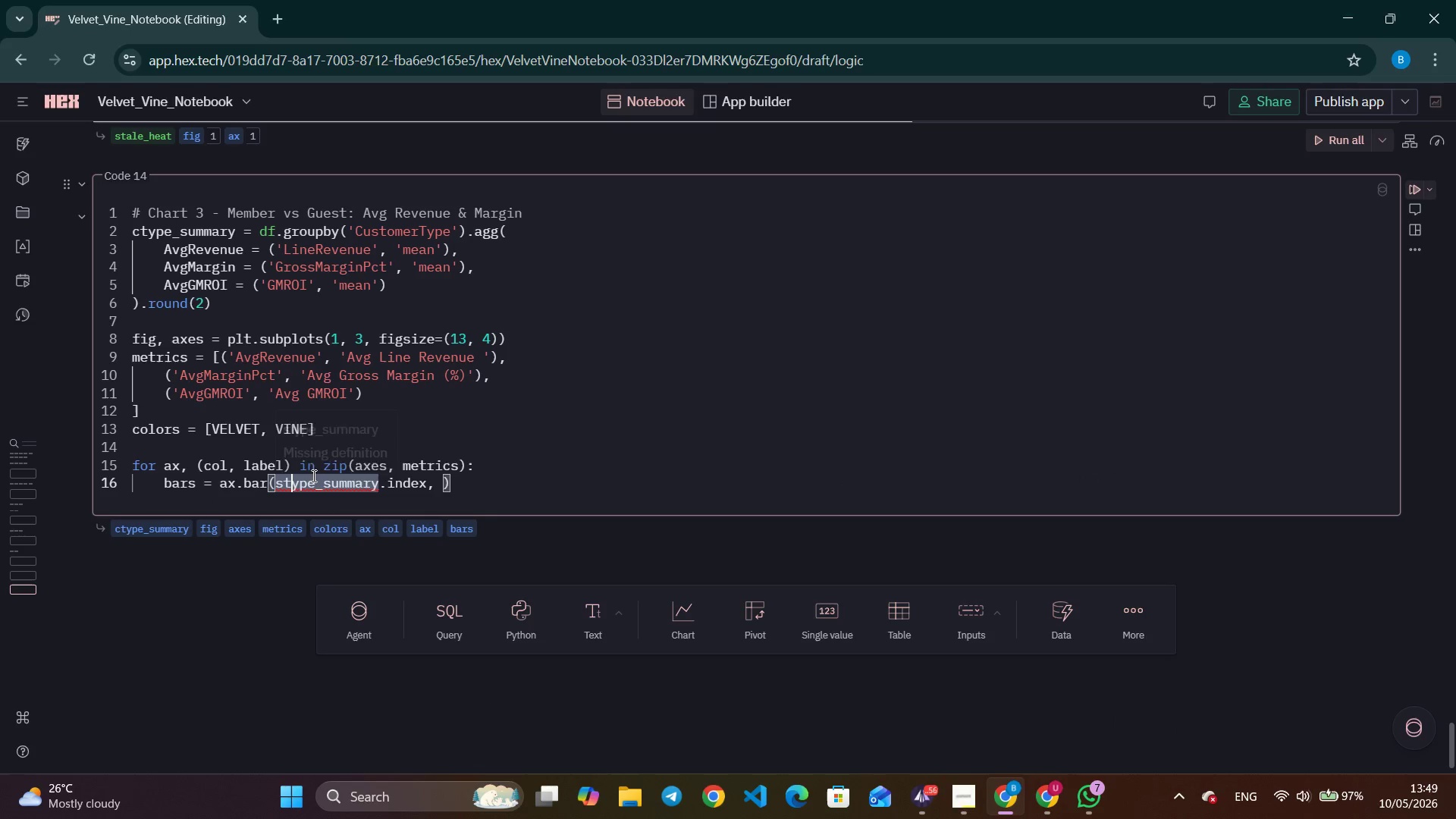 
key(ArrowLeft)
 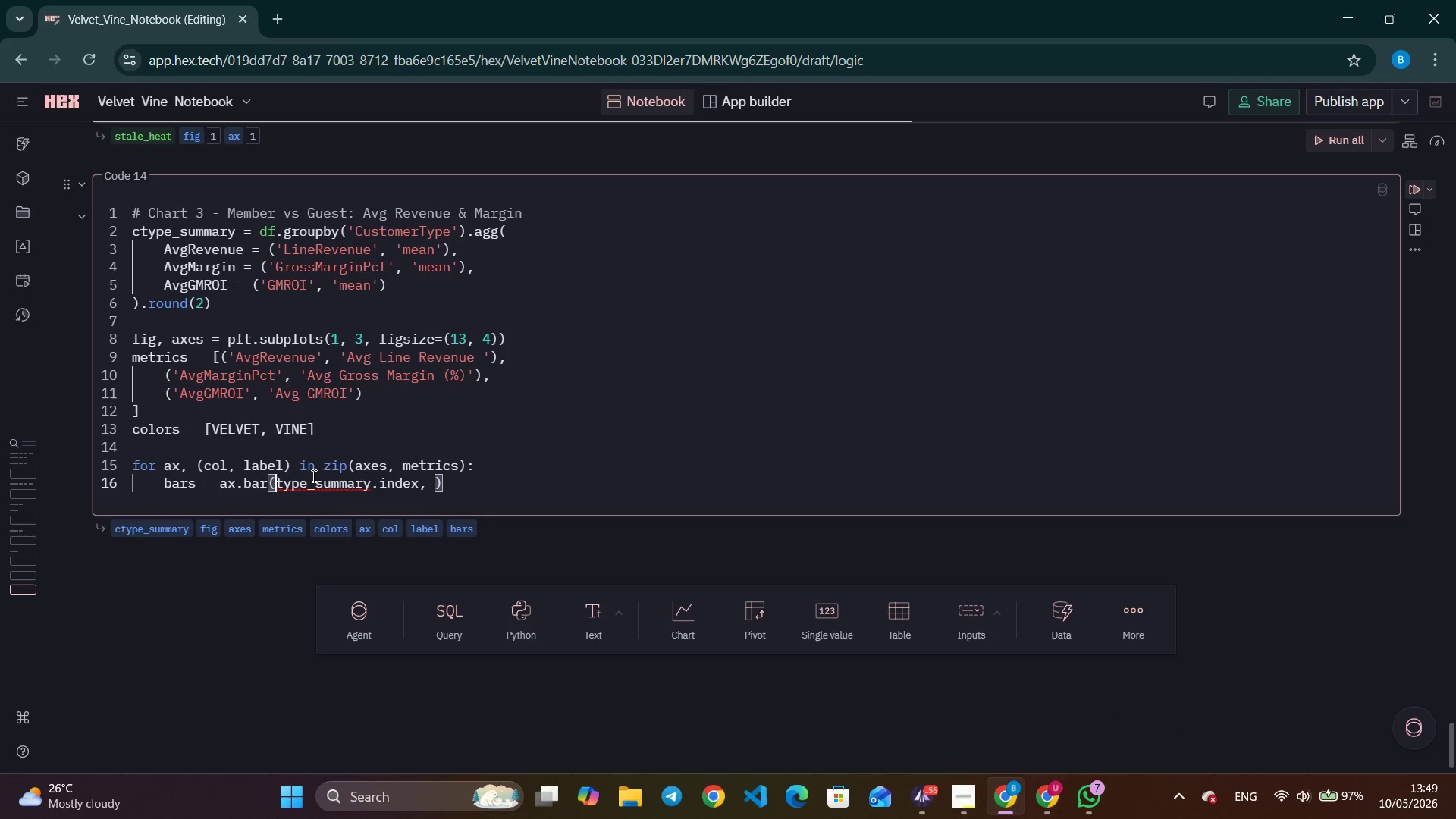 
key(Backspace)
 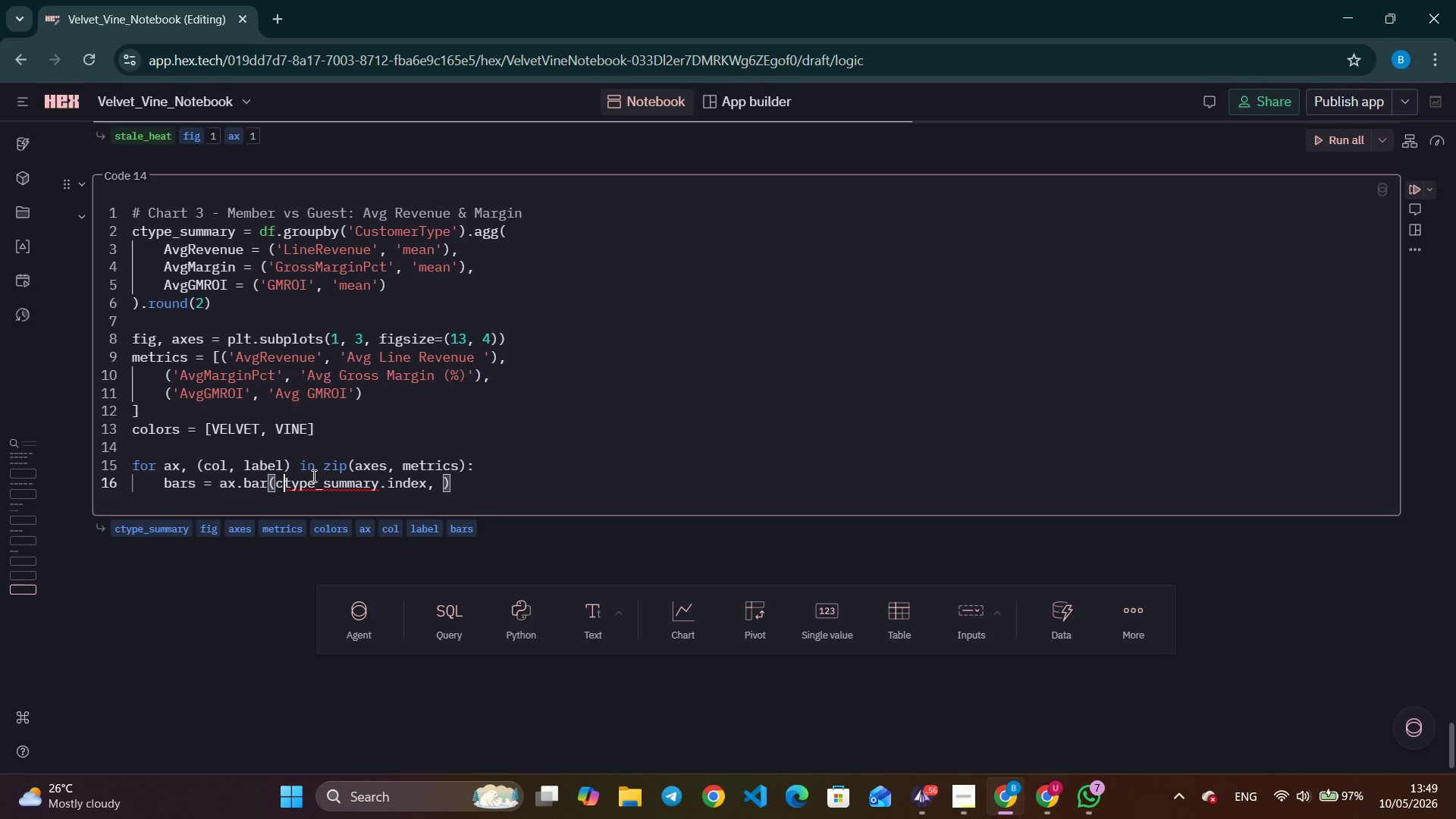 
key(C)
 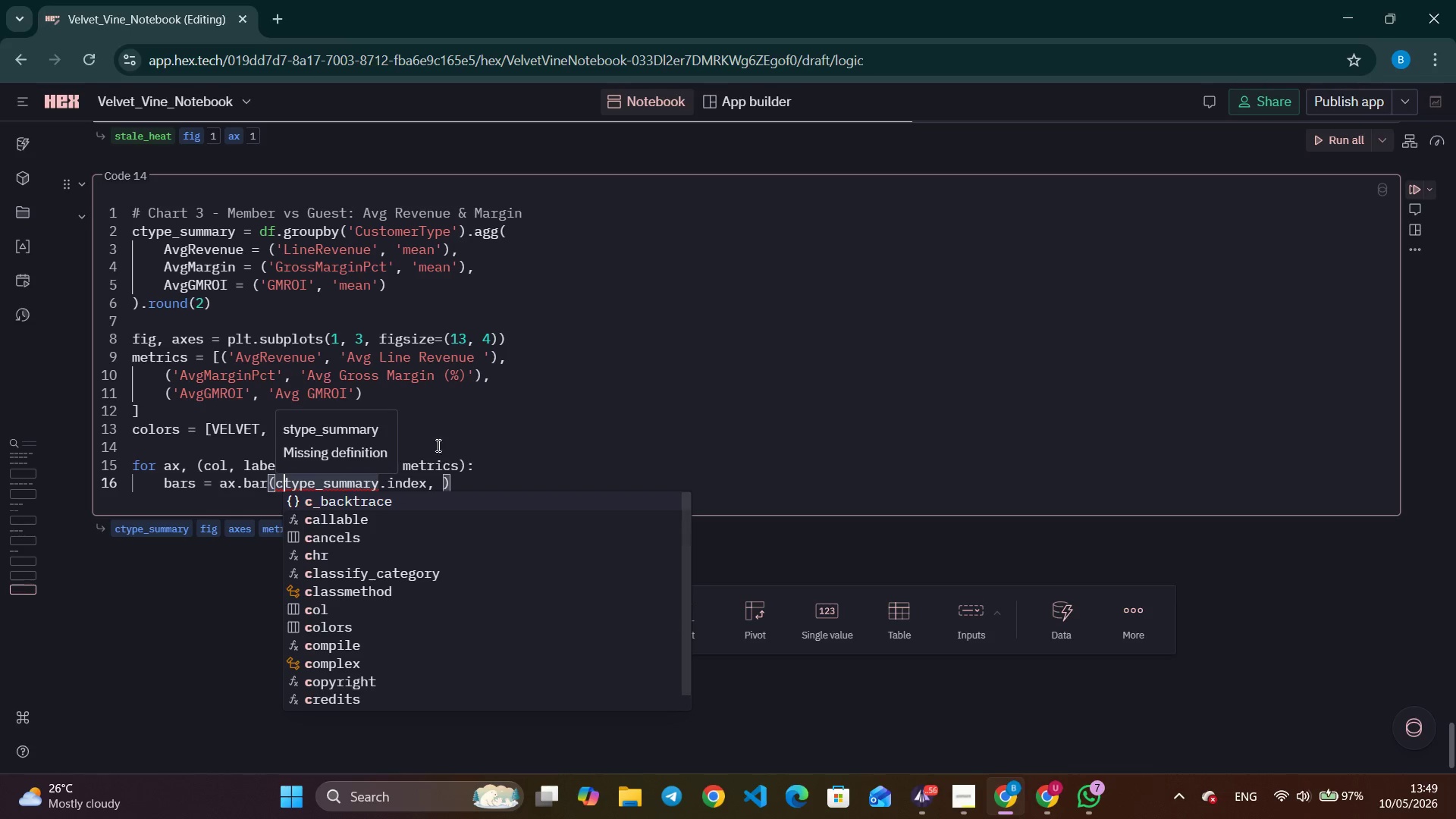 
left_click([450, 480])
 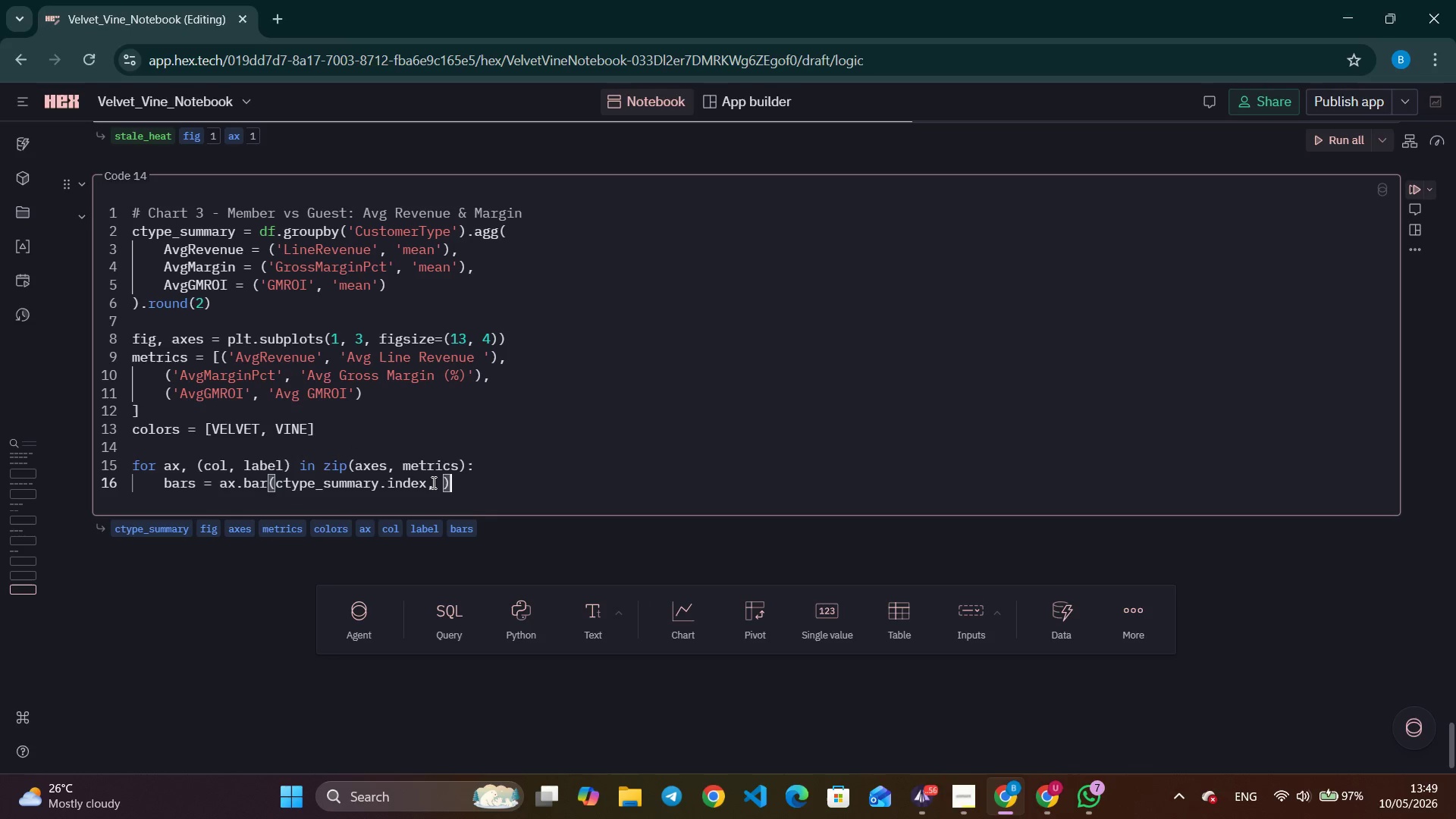 
left_click([432, 482])
 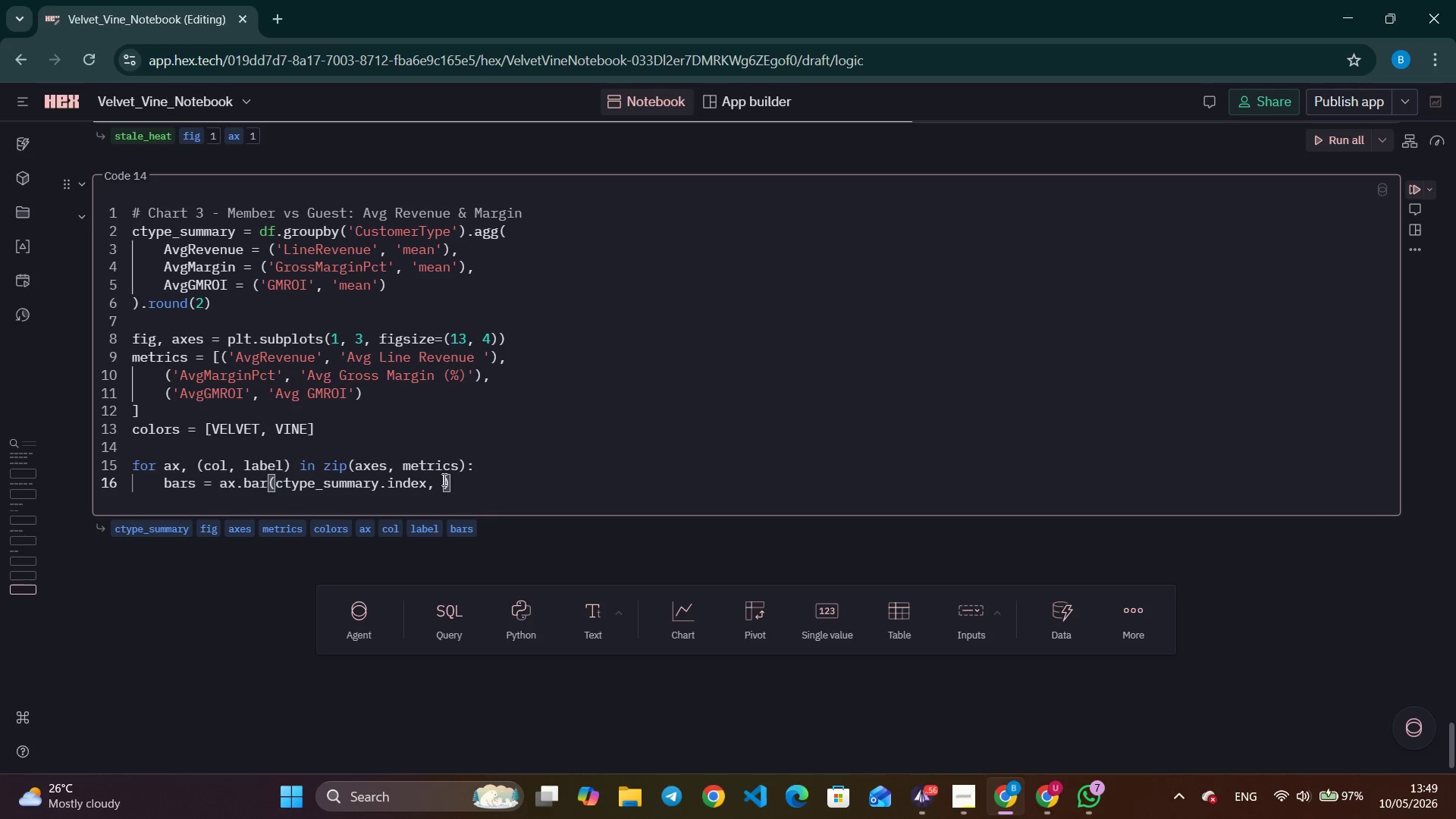 
left_click([444, 480])
 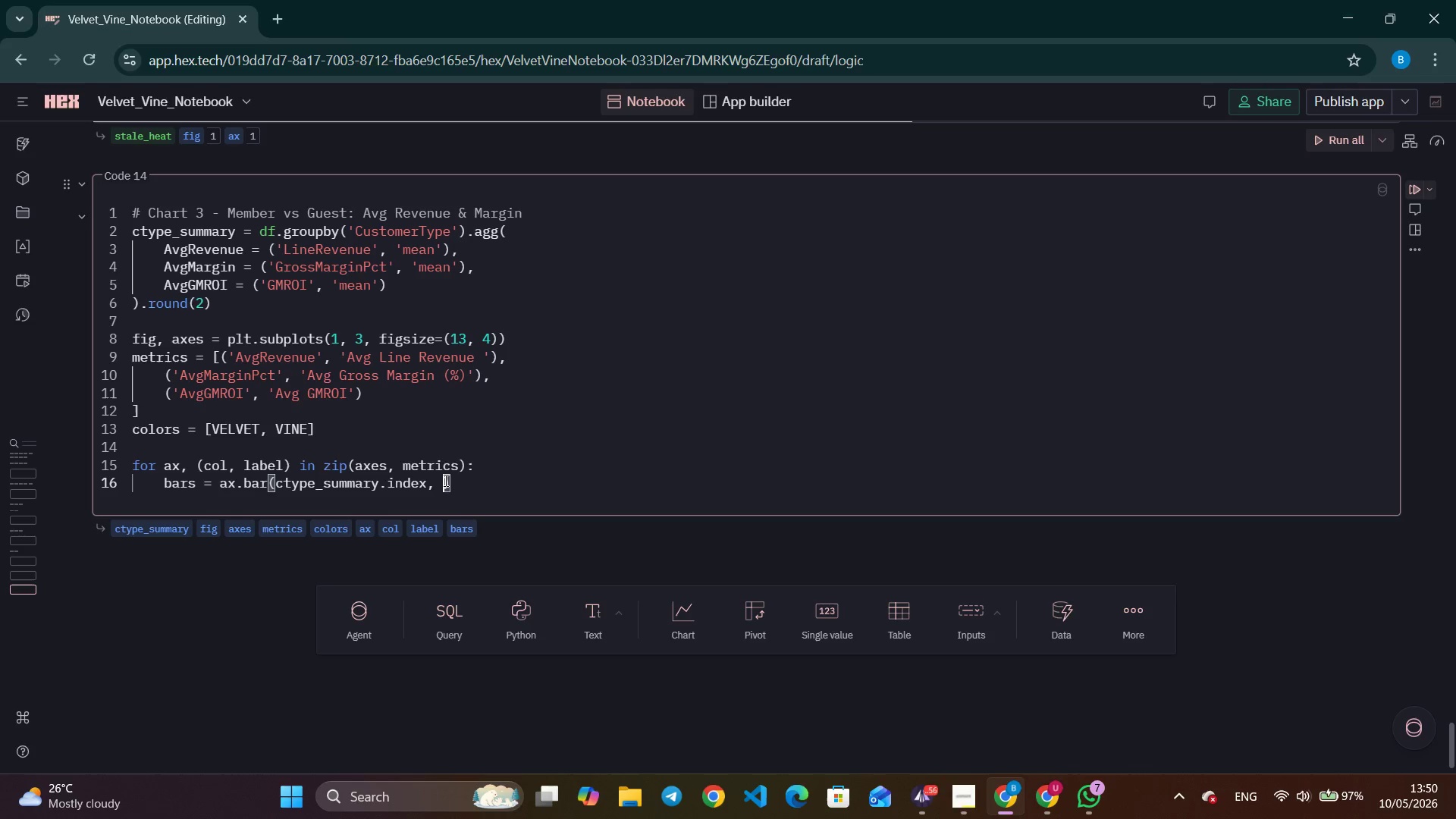 
wait(21.97)
 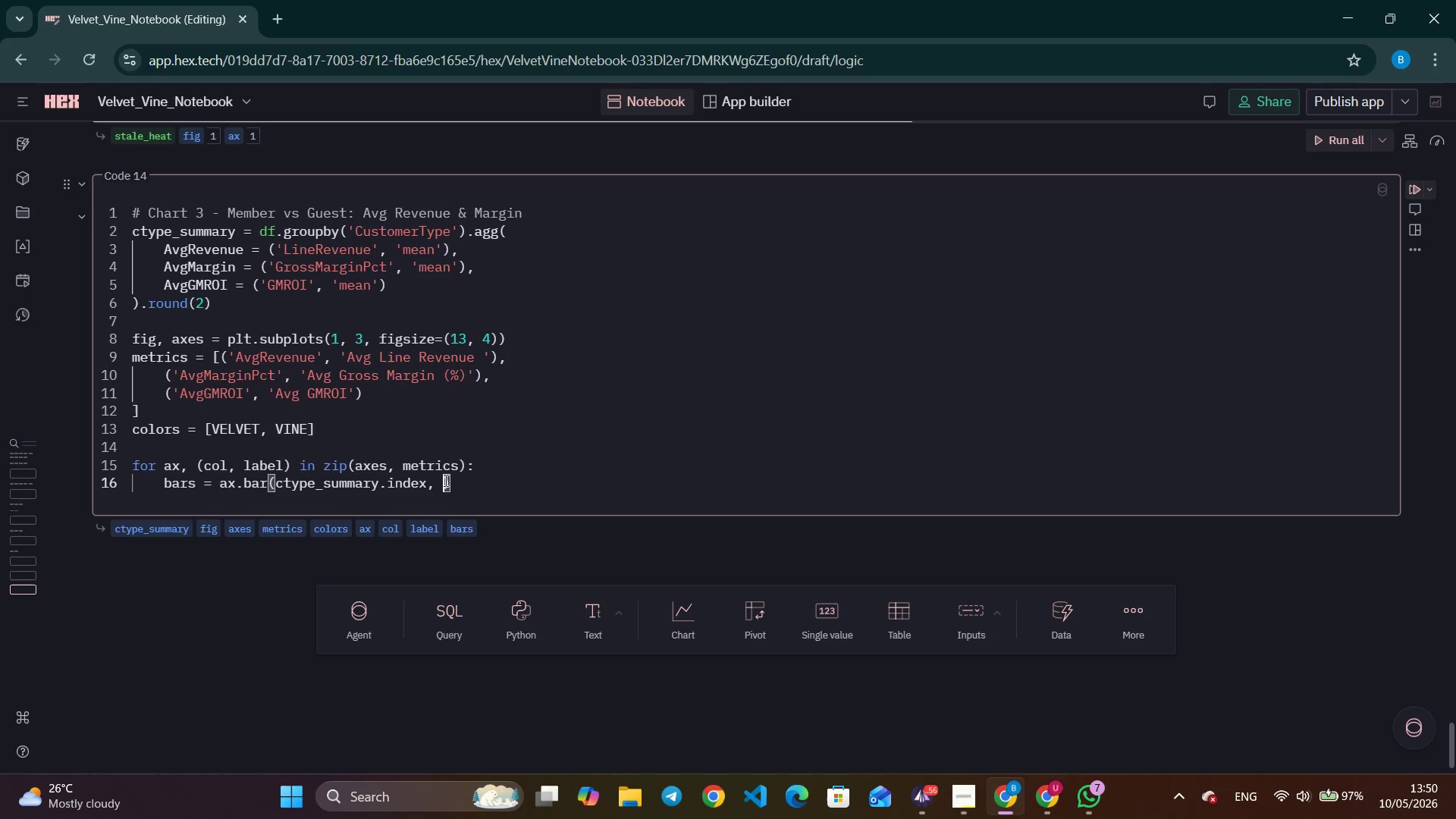 
type(cryp)
key(Backspace)
key(Backspace)
key(Backspace)
type(type)
 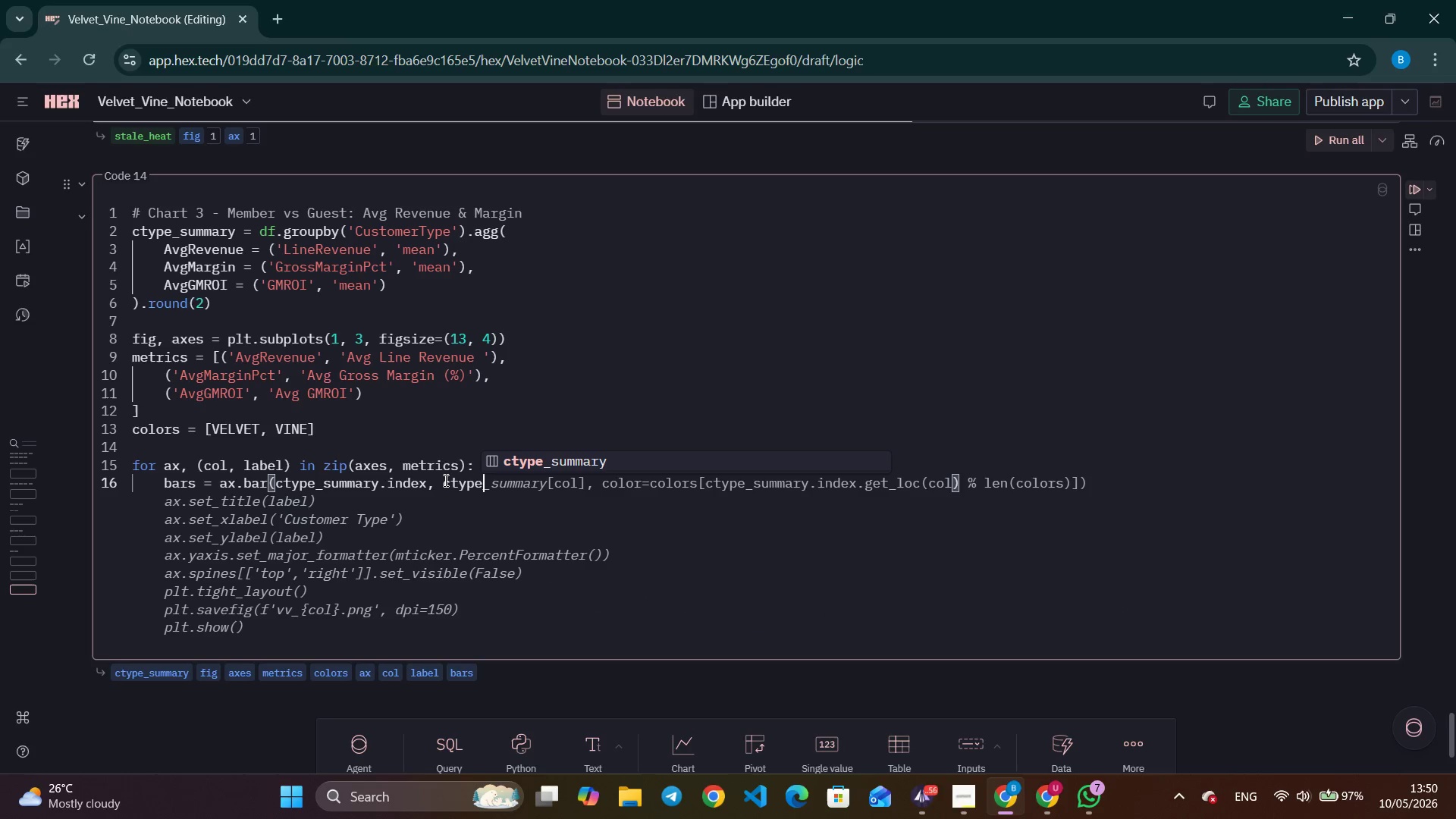 
key(Enter)
 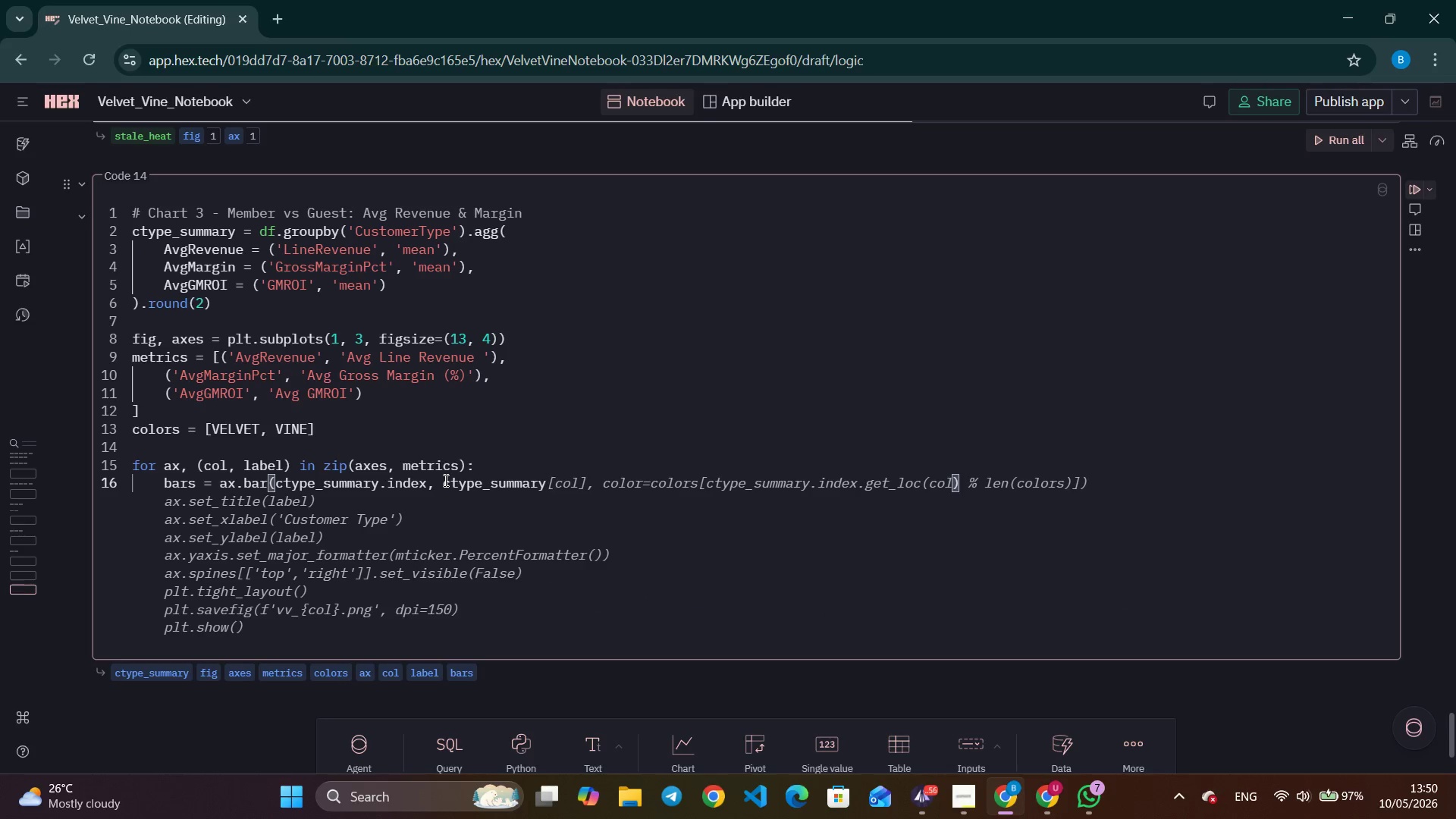 
type([cold)
key(Backspace)
 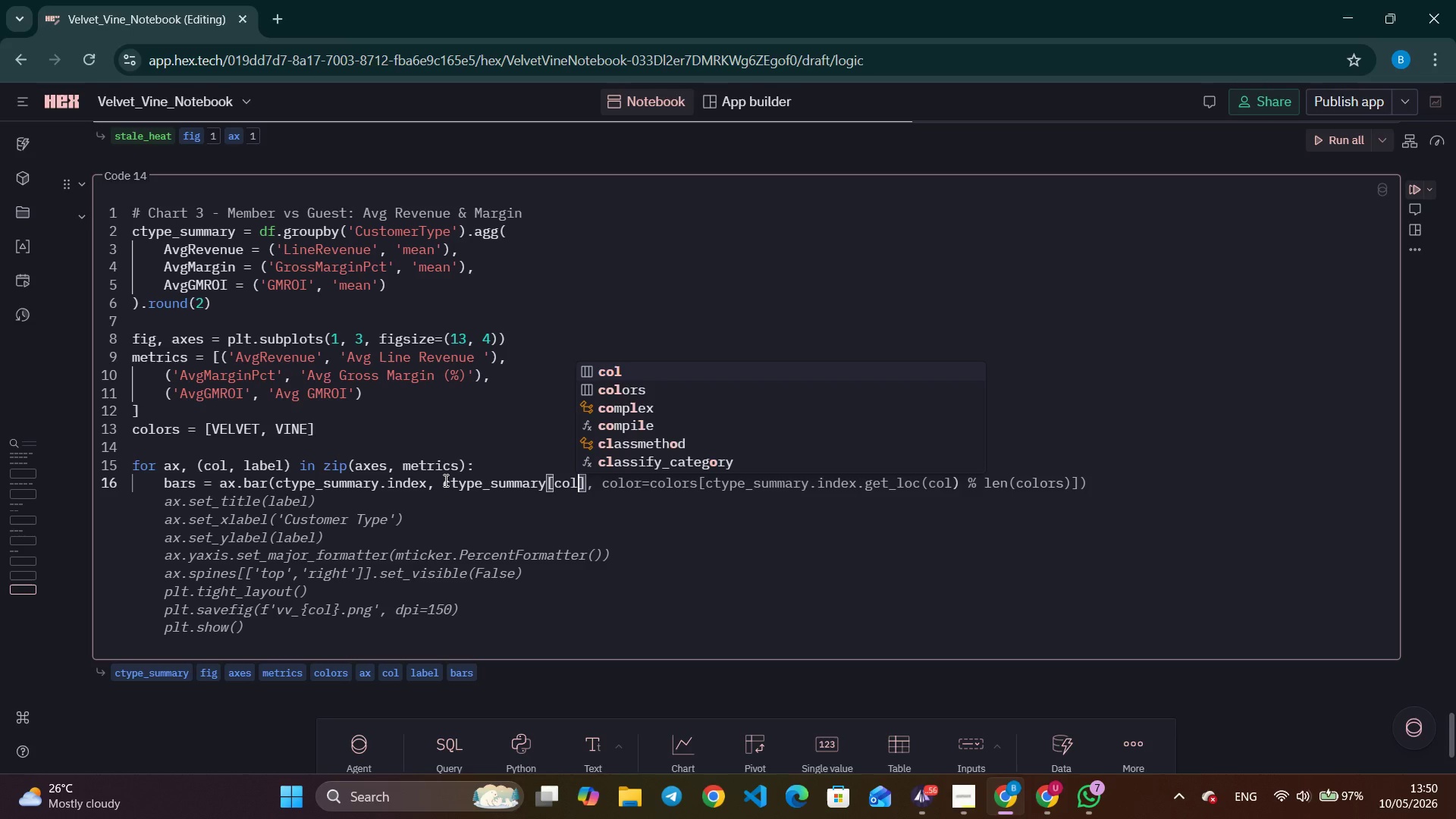 
key(ArrowRight)
 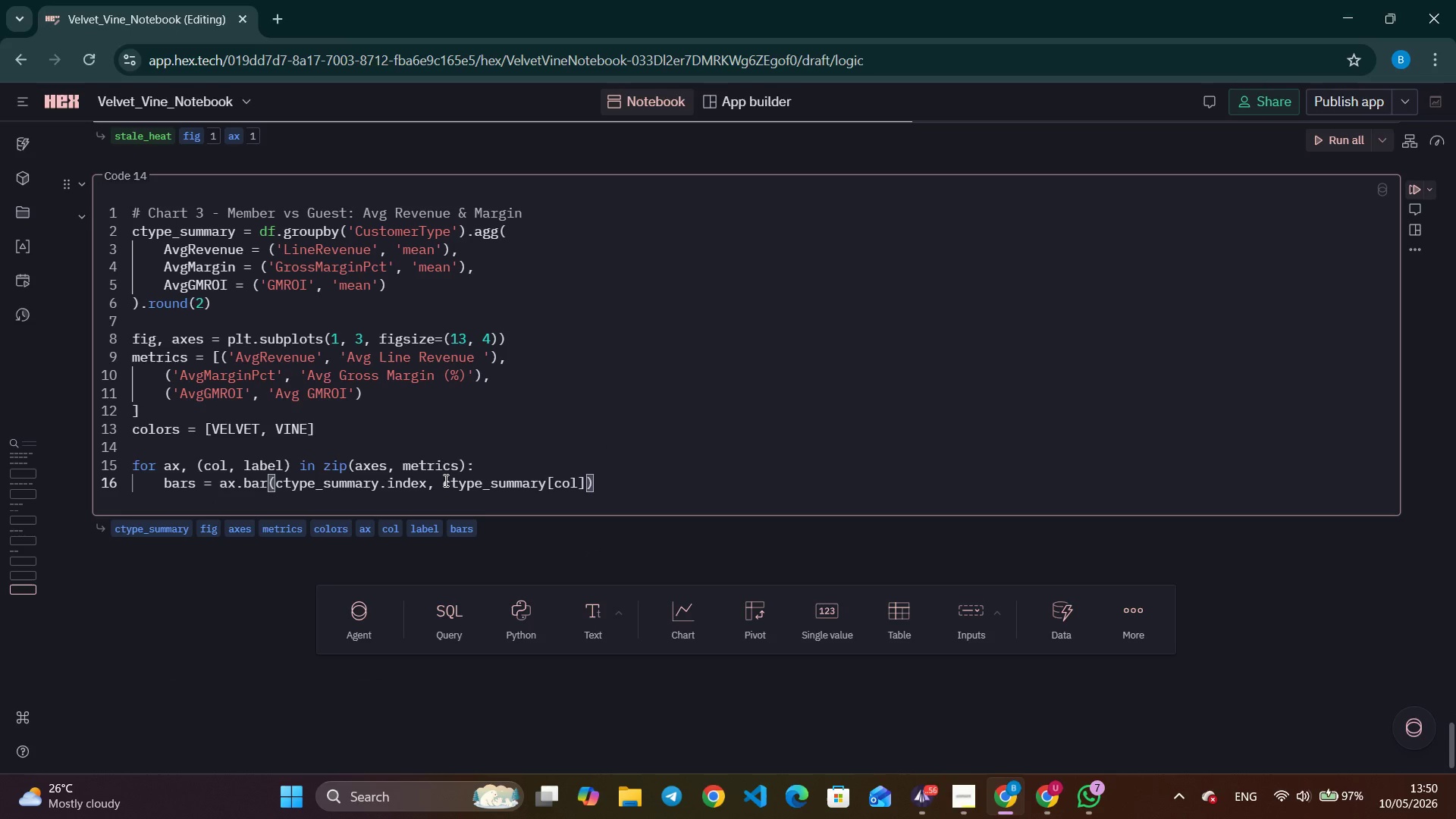 
wait(6.34)
 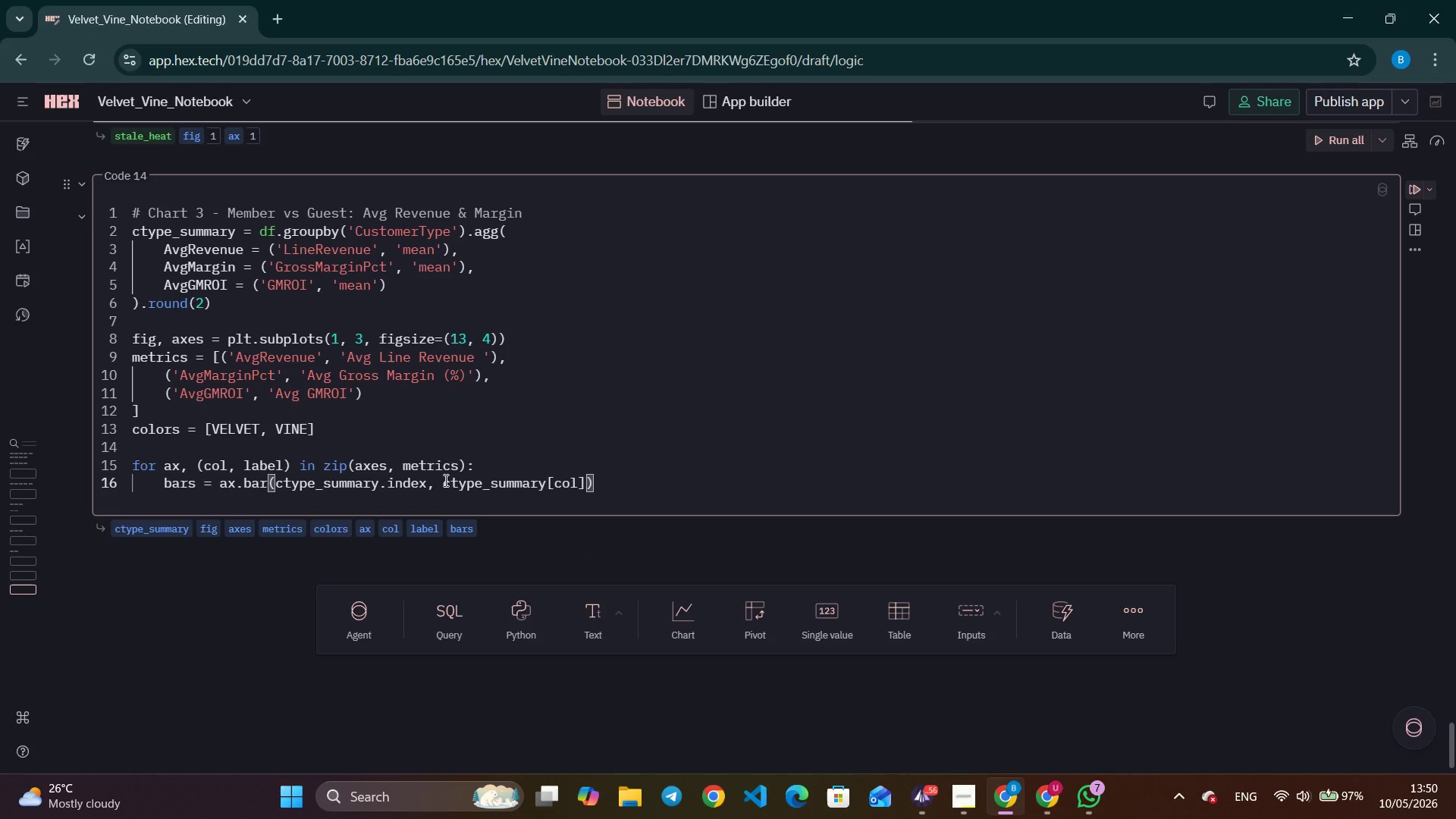 
key(Comma)
 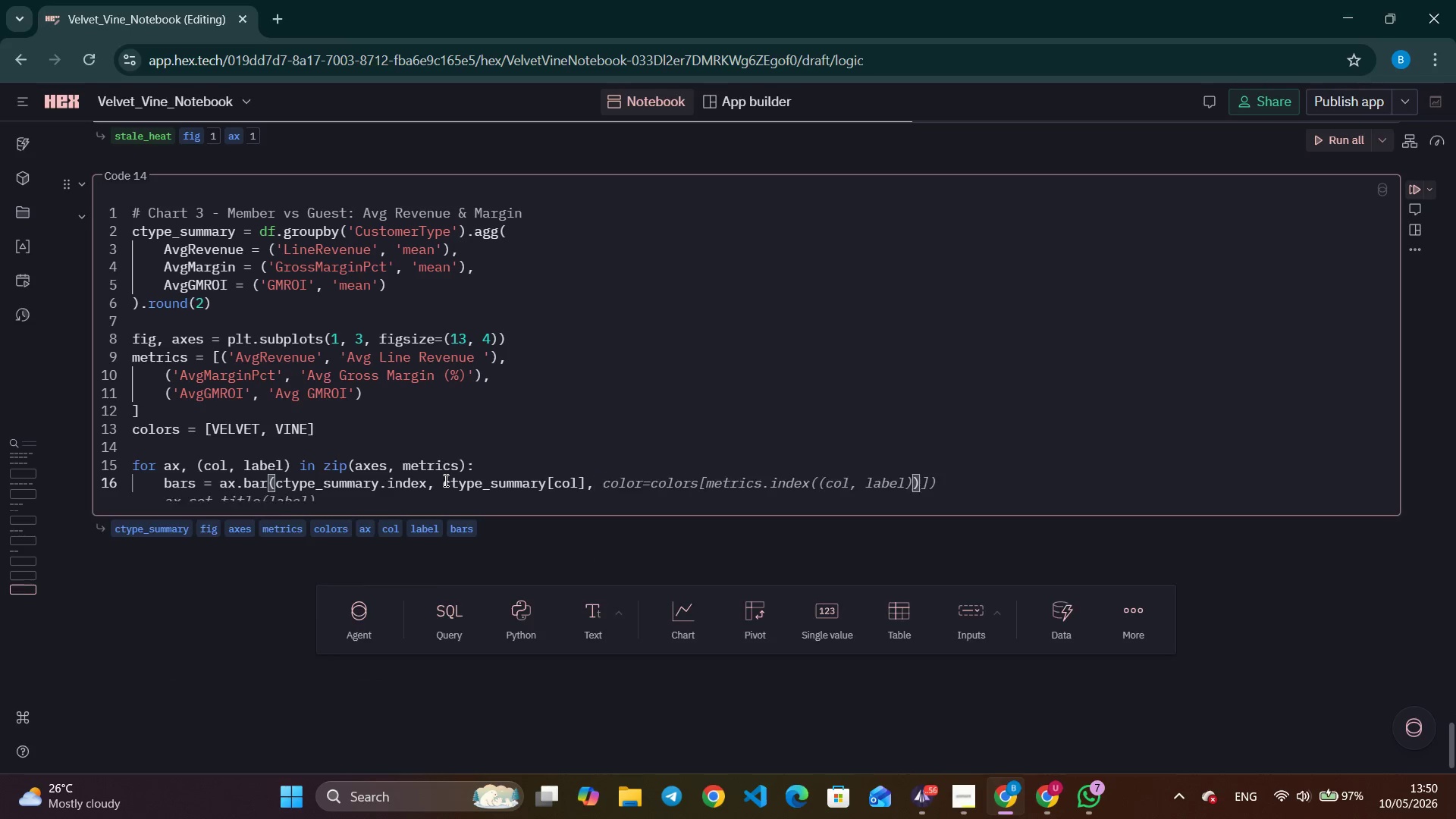 
key(Enter)
 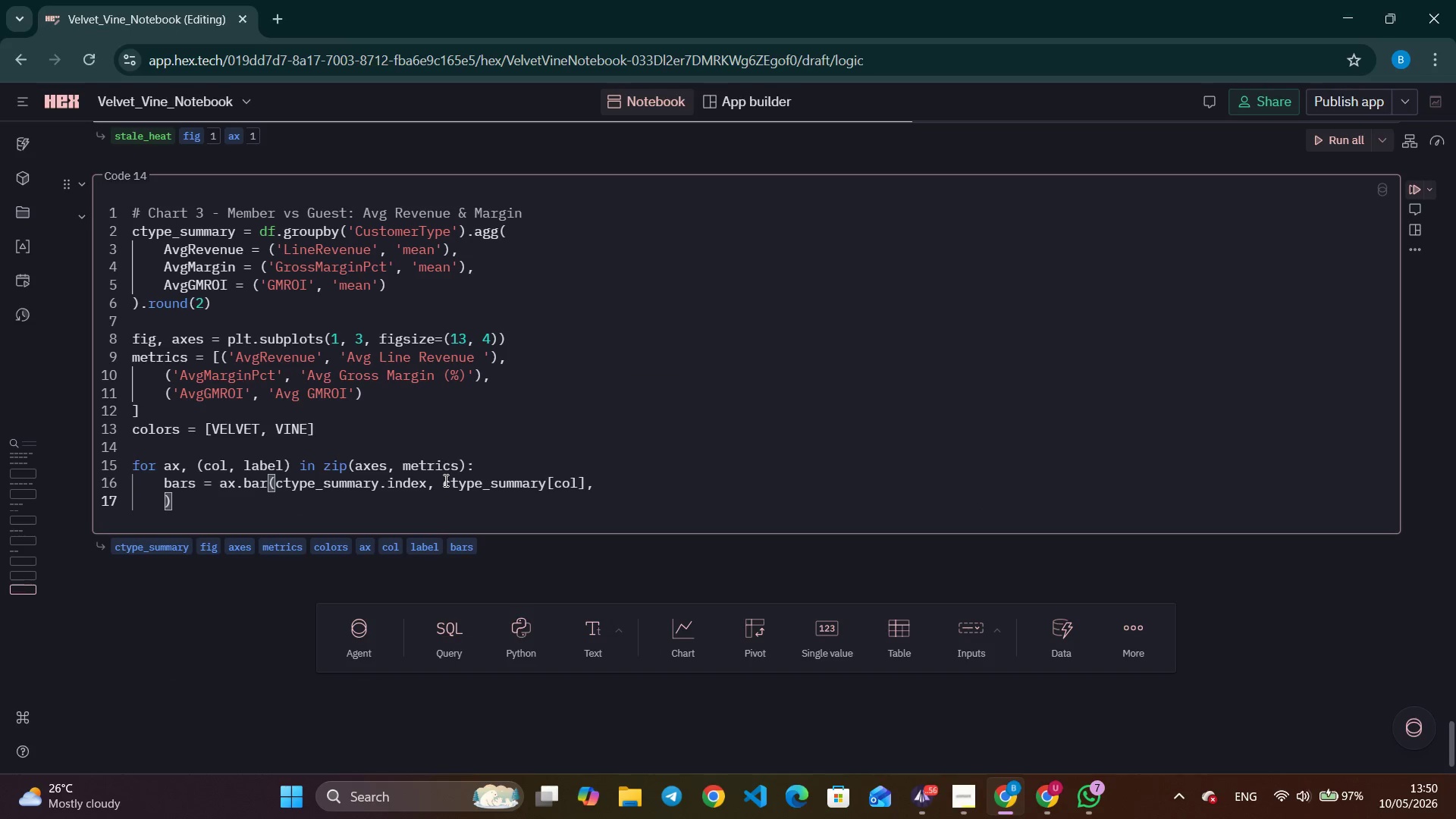 
key(CapsLock)
 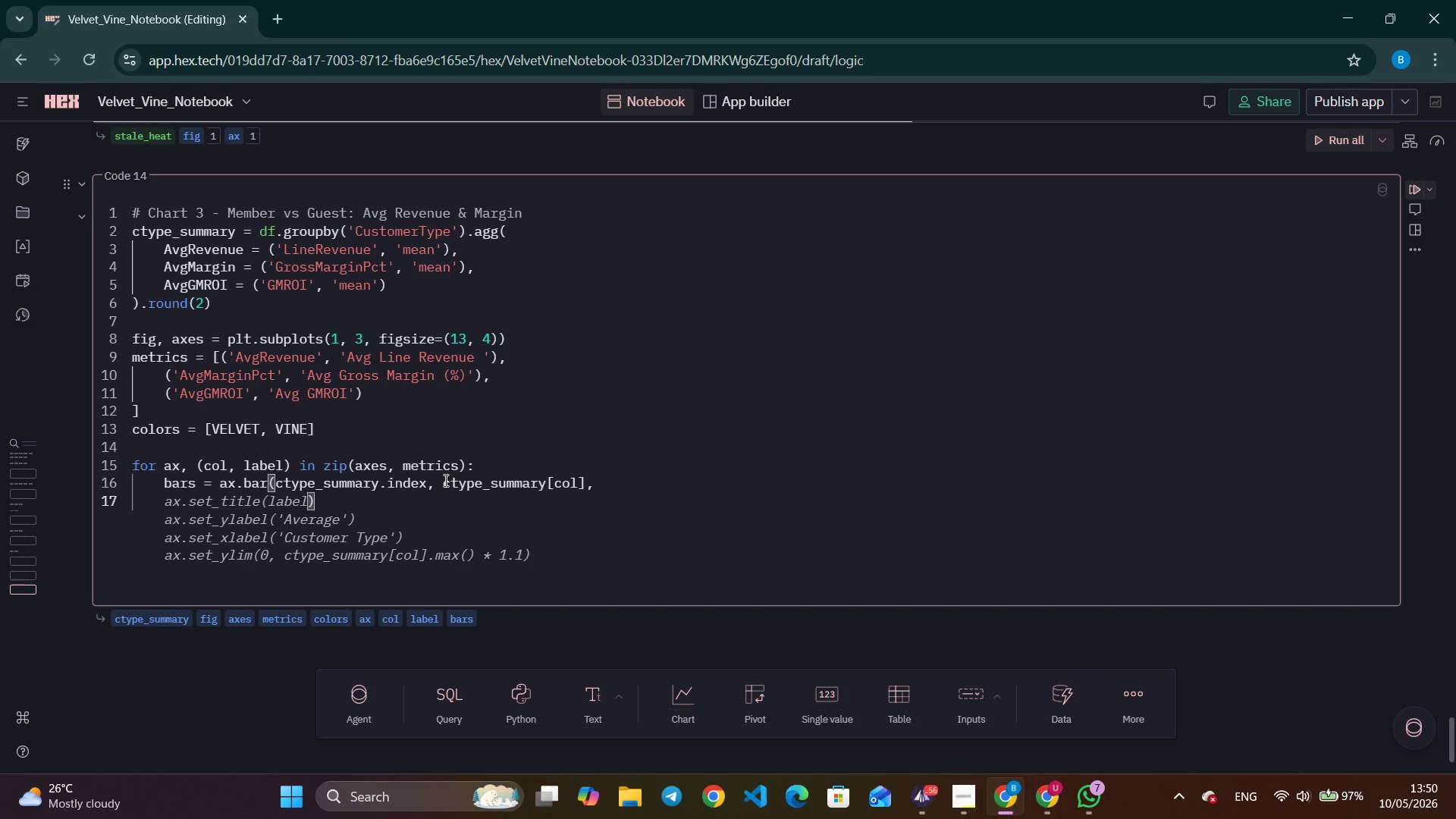 
key(CapsLock)
 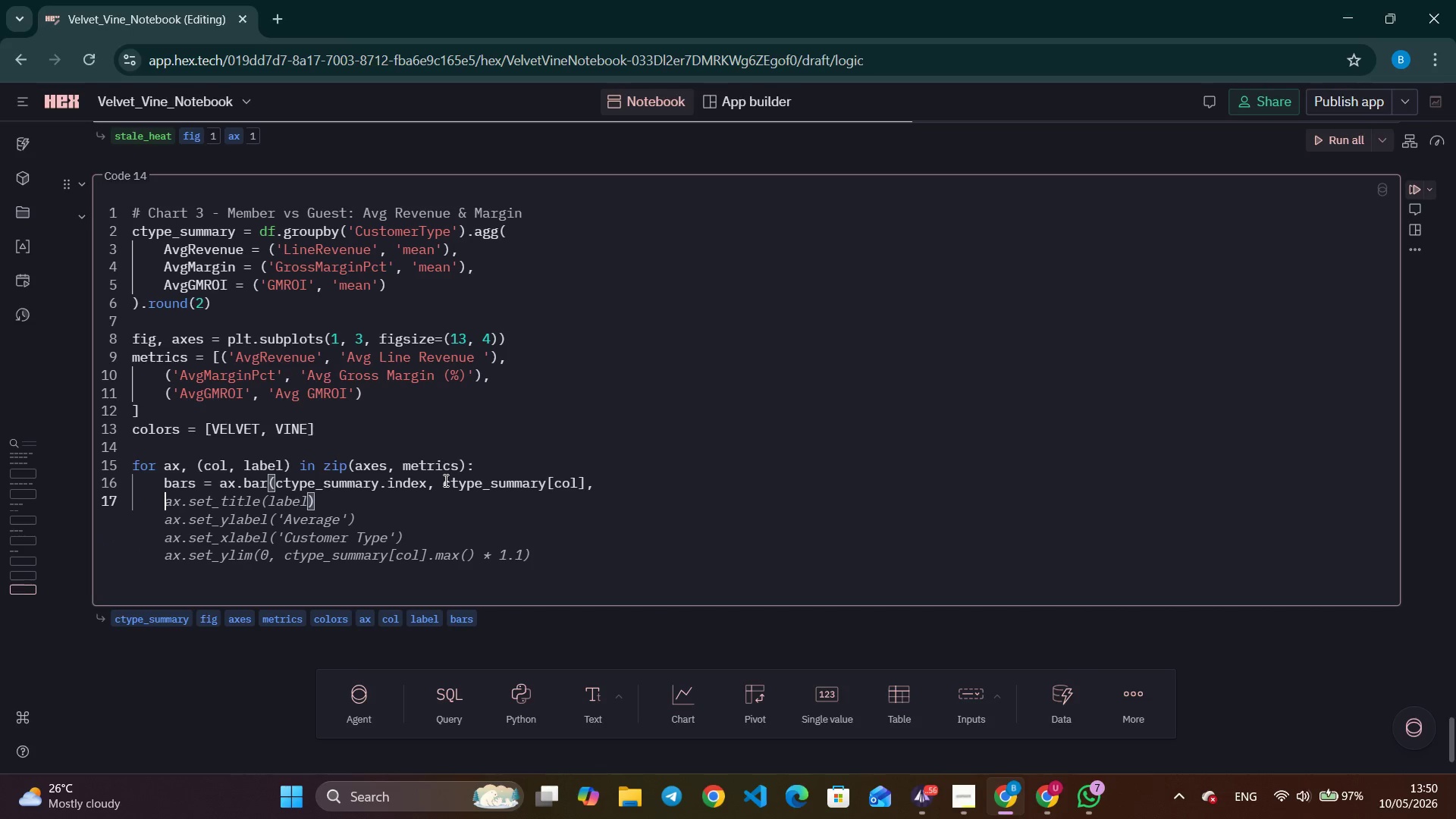 
hold_key(key=Space, duration=0.69)
 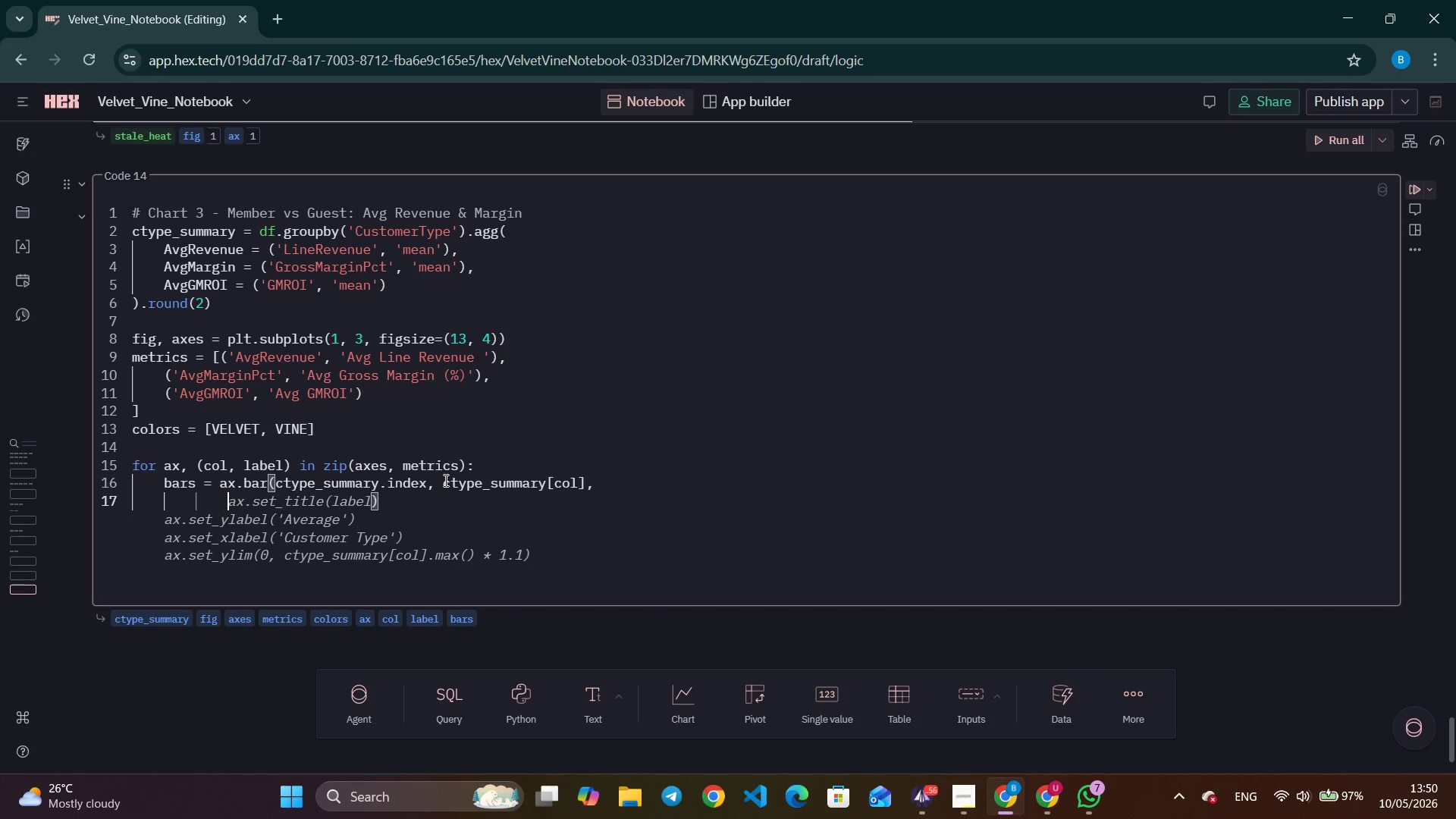 
hold_key(key=Space, duration=0.81)
 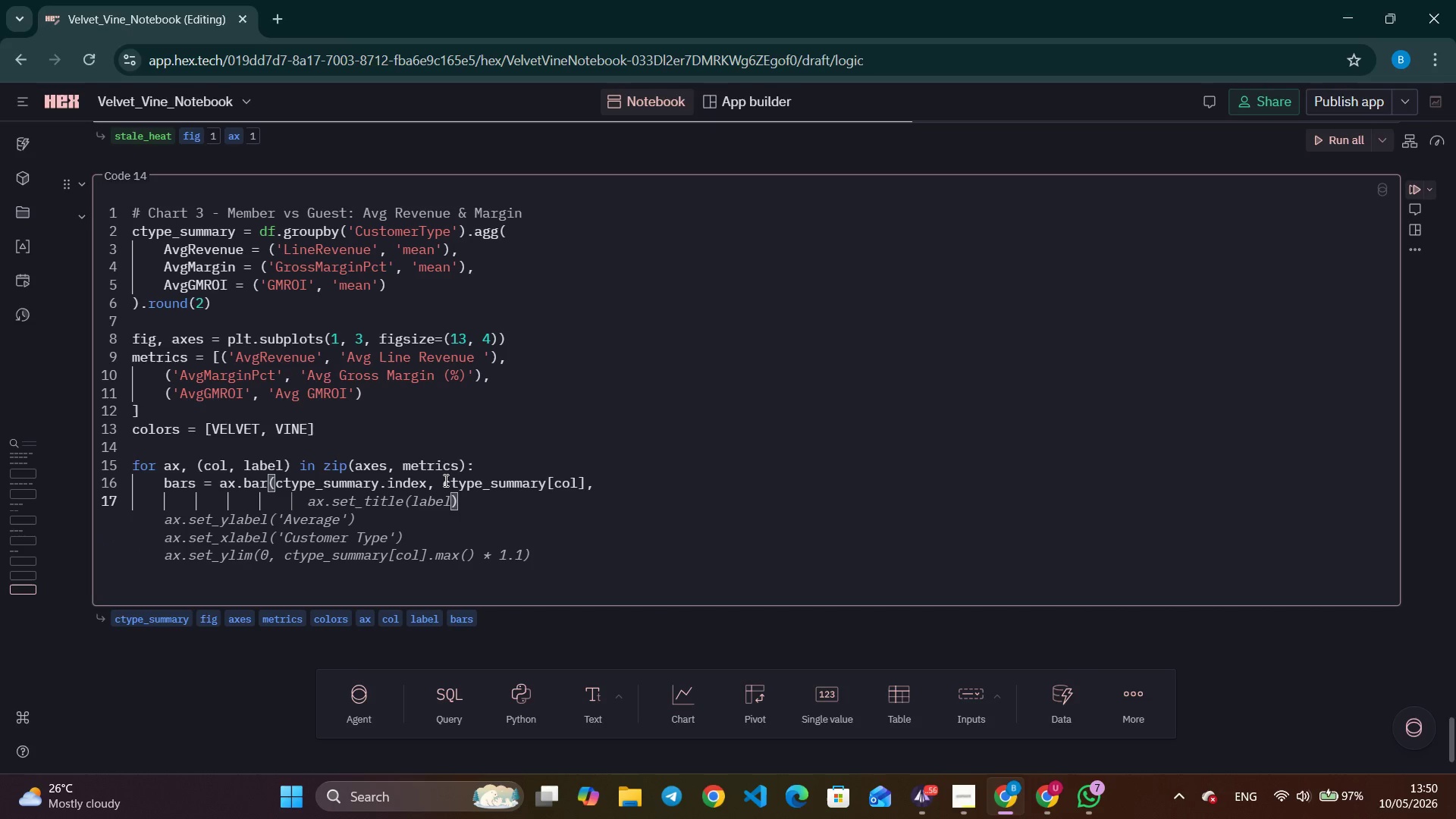 
key(Backspace)
type(color)
 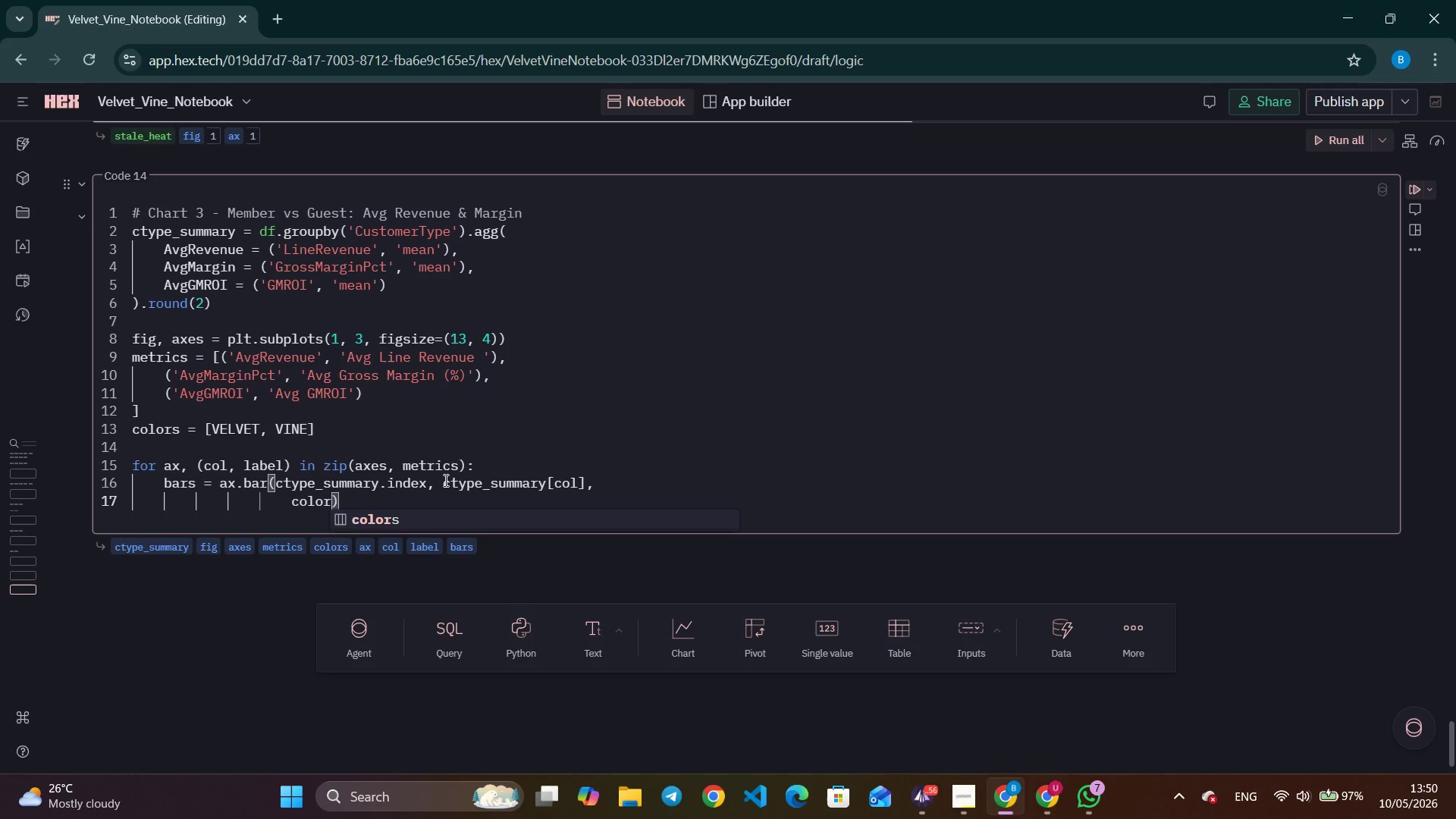 
key(Enter)
 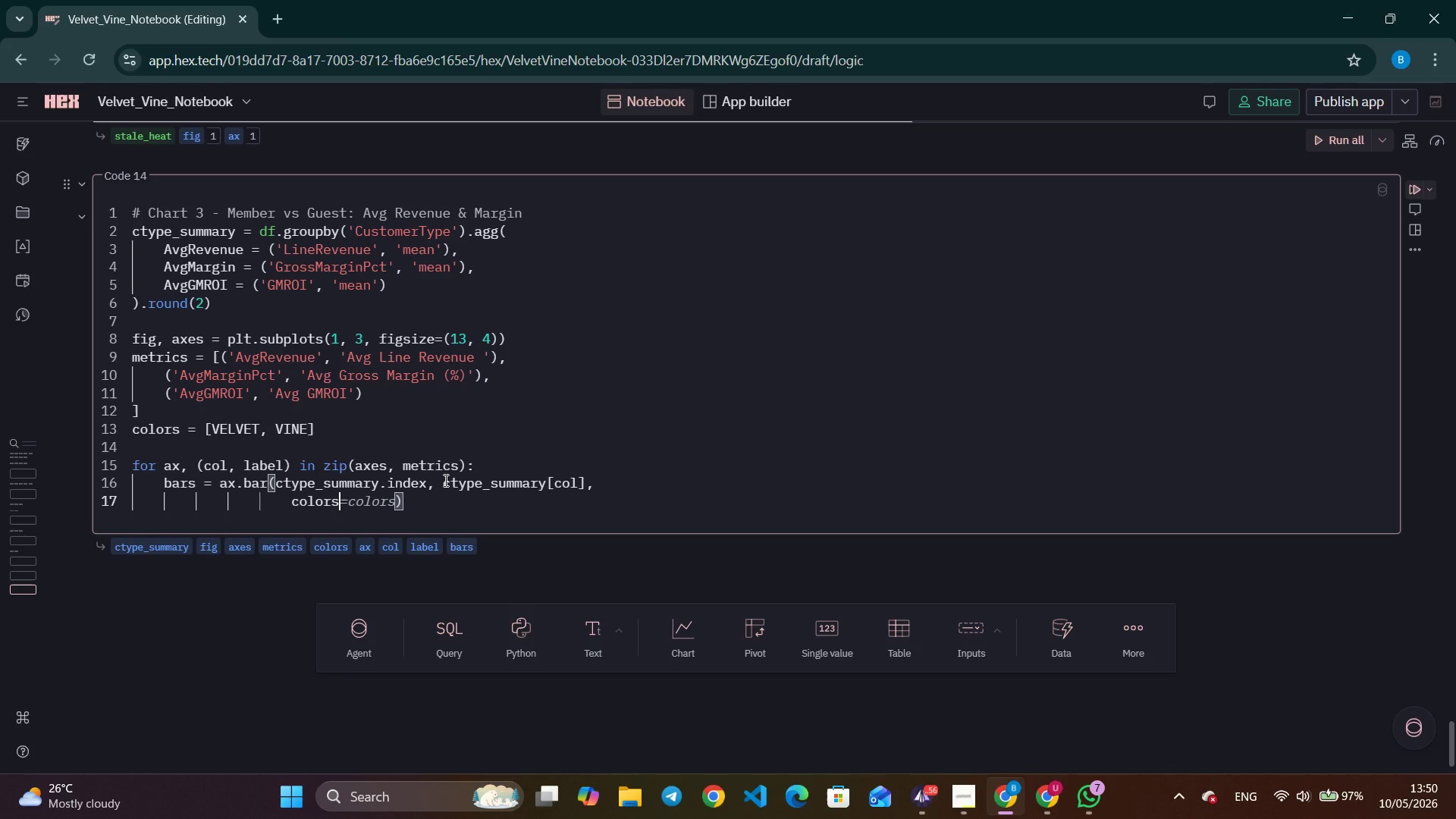 
key(Backspace)
type(=colors, edgecolor='white)
 